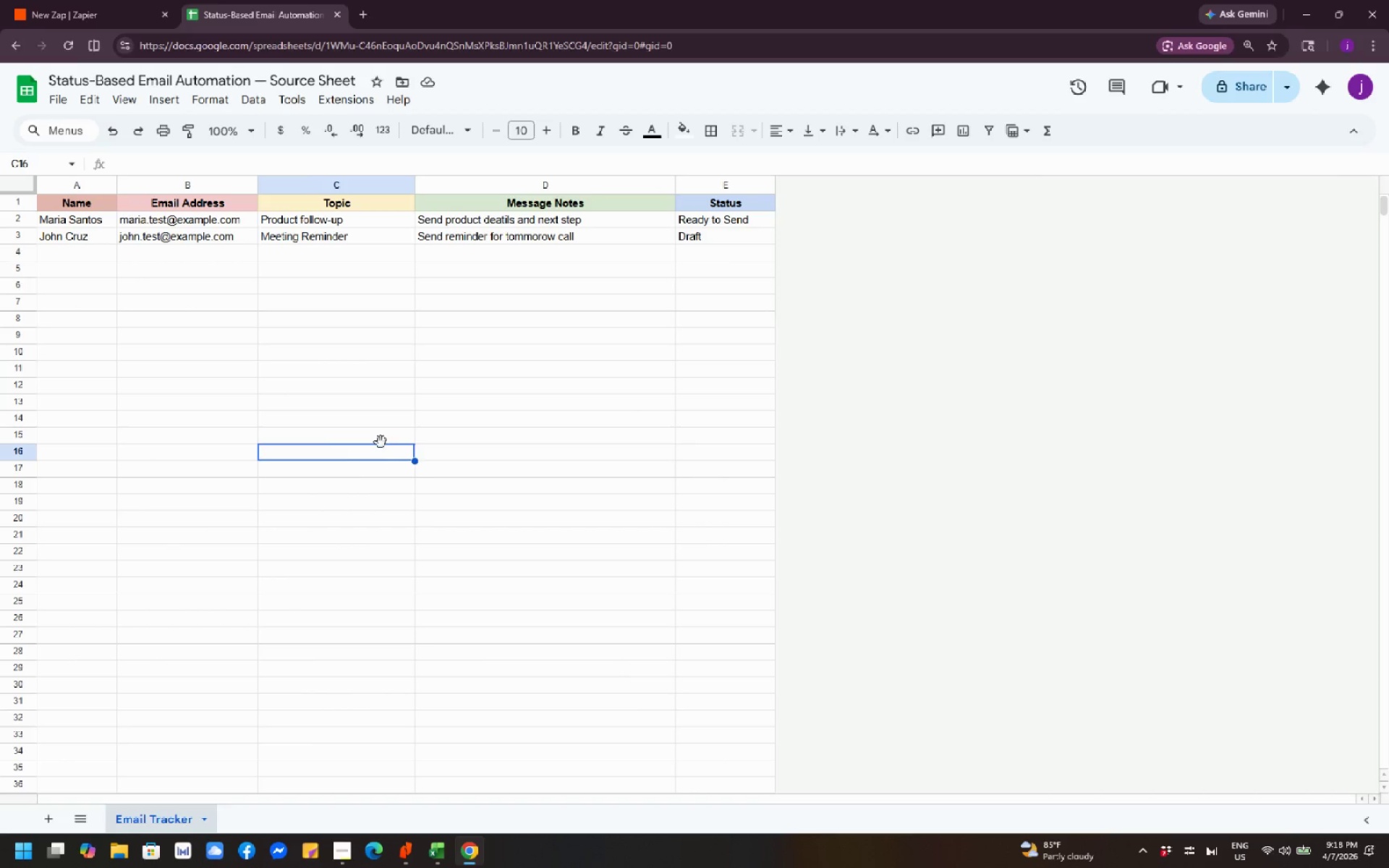 
double_click([527, 374])
 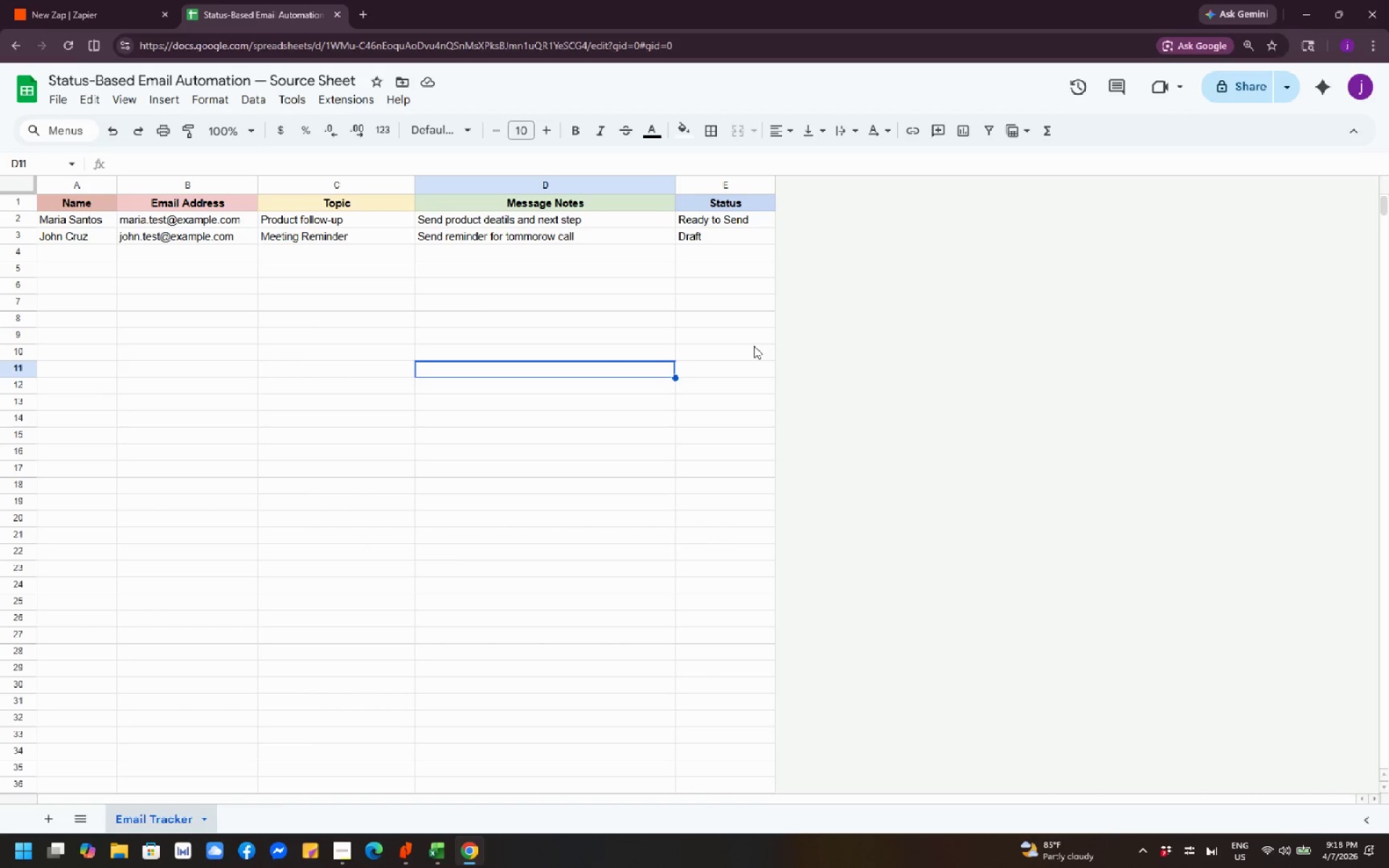 
wait(7.44)
 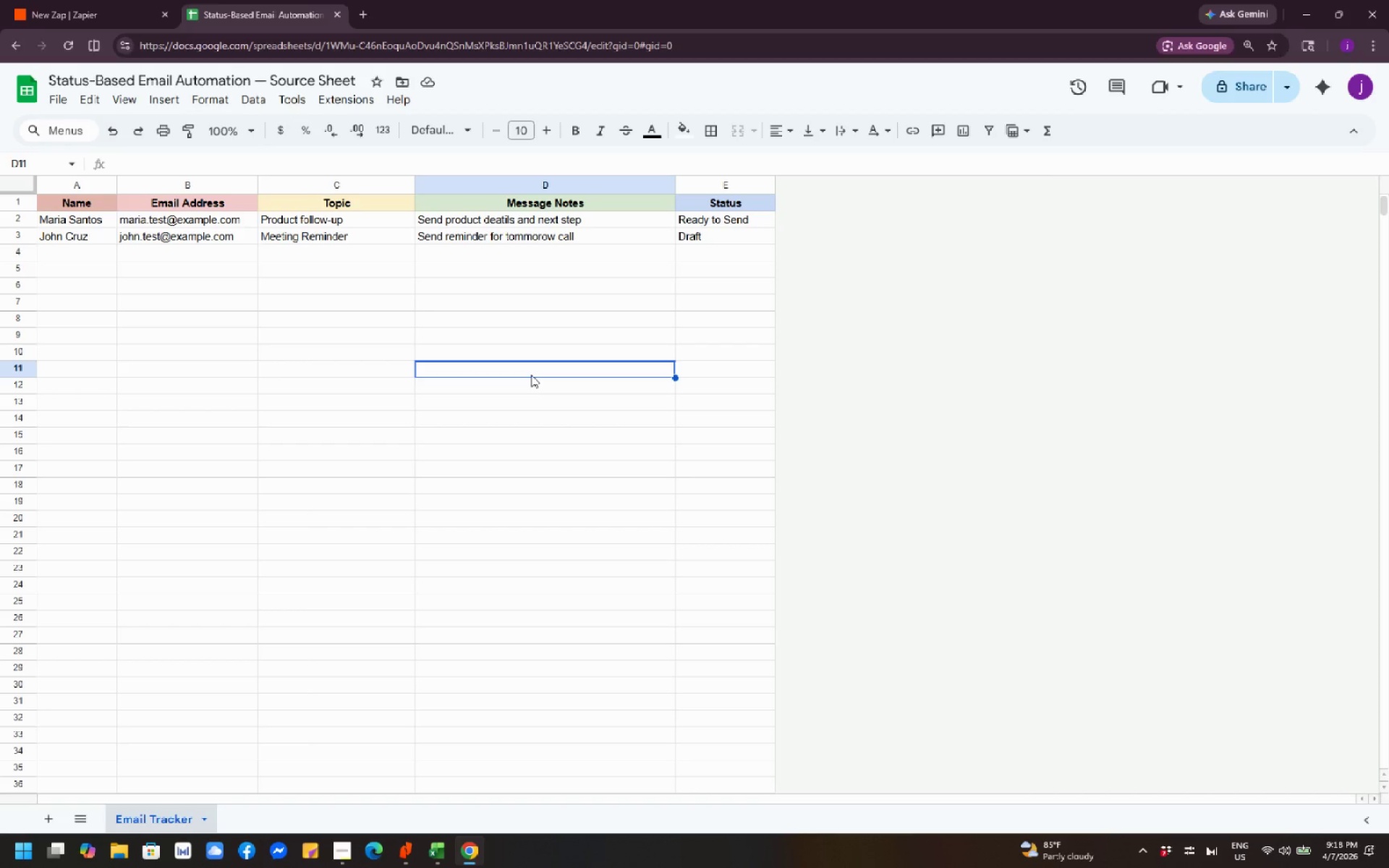 
scroll: coordinate [777, 493], scroll_direction: up, amount: 11.0
 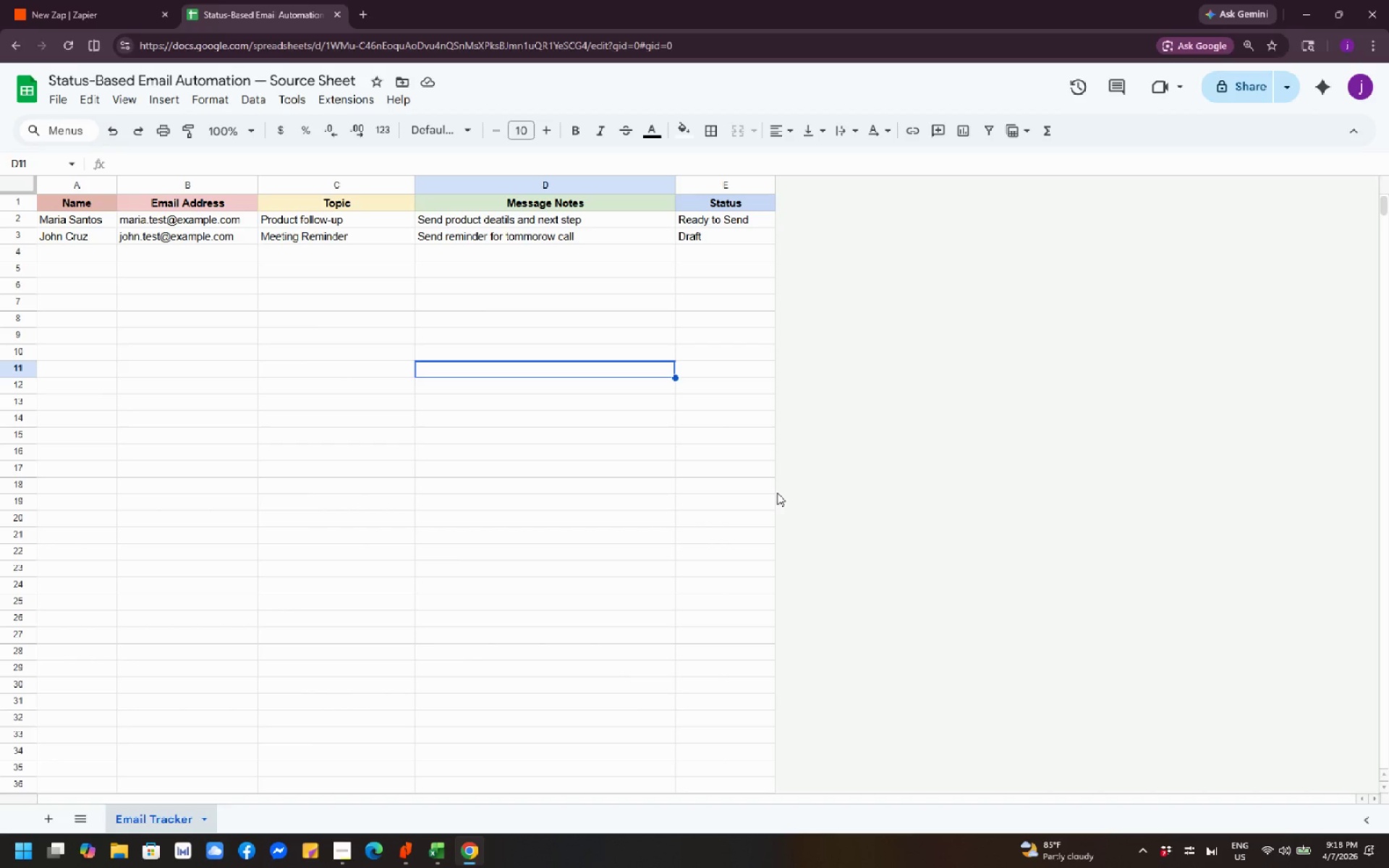 
scroll: coordinate [777, 493], scroll_direction: none, amount: 0.0
 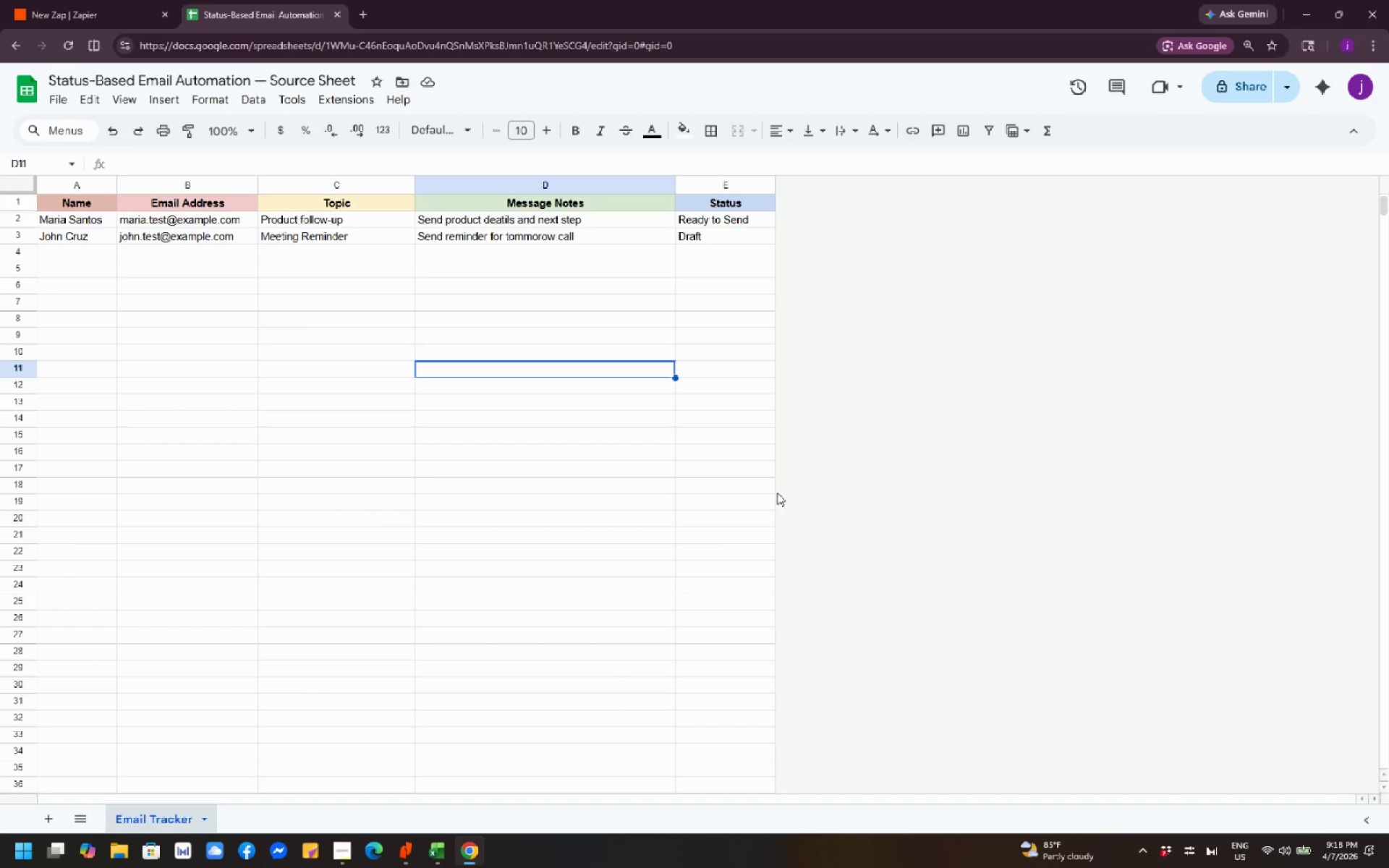 
scroll: coordinate [777, 493], scroll_direction: down, amount: 1.0
 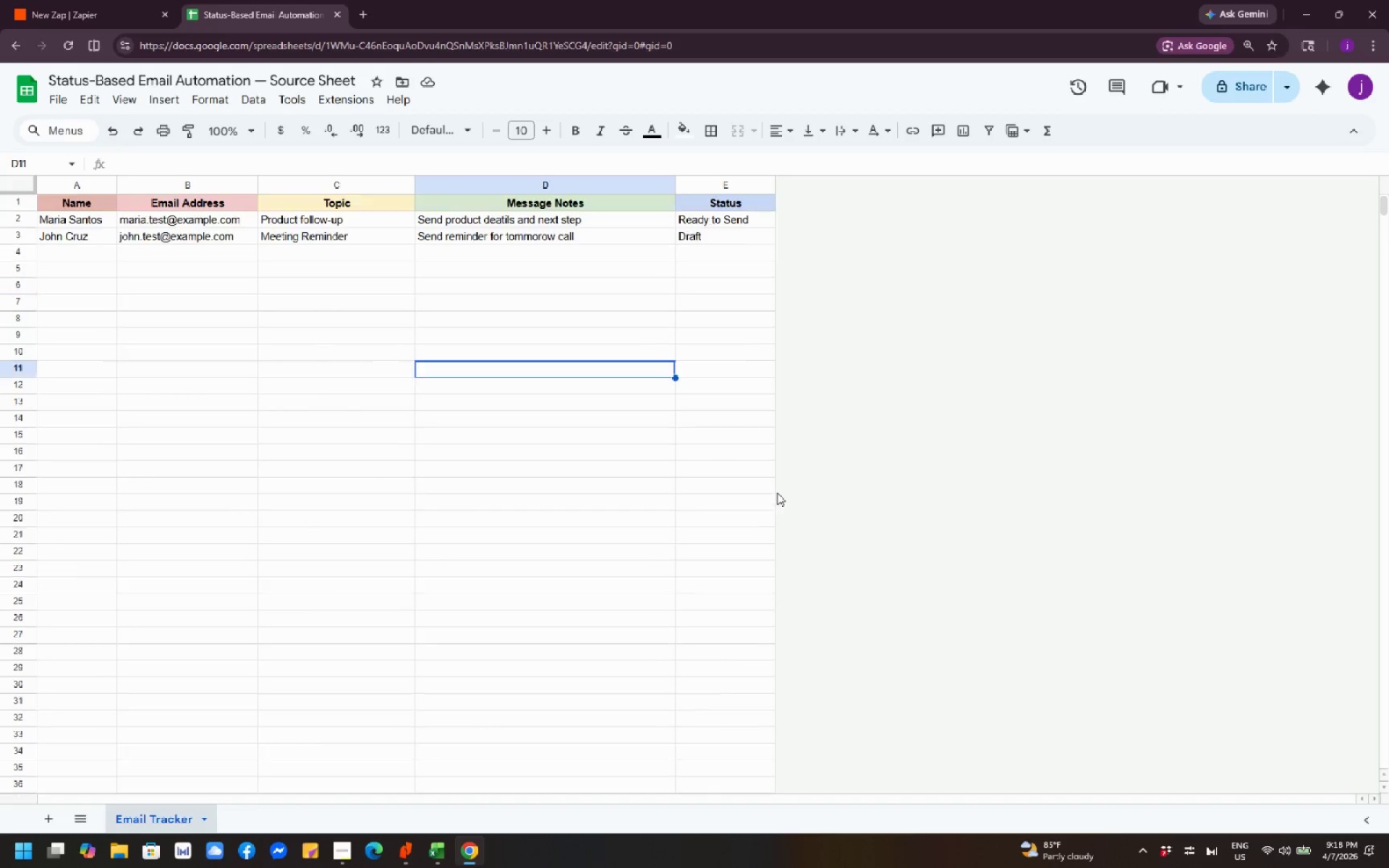 
scroll: coordinate [777, 493], scroll_direction: up, amount: 1.0
 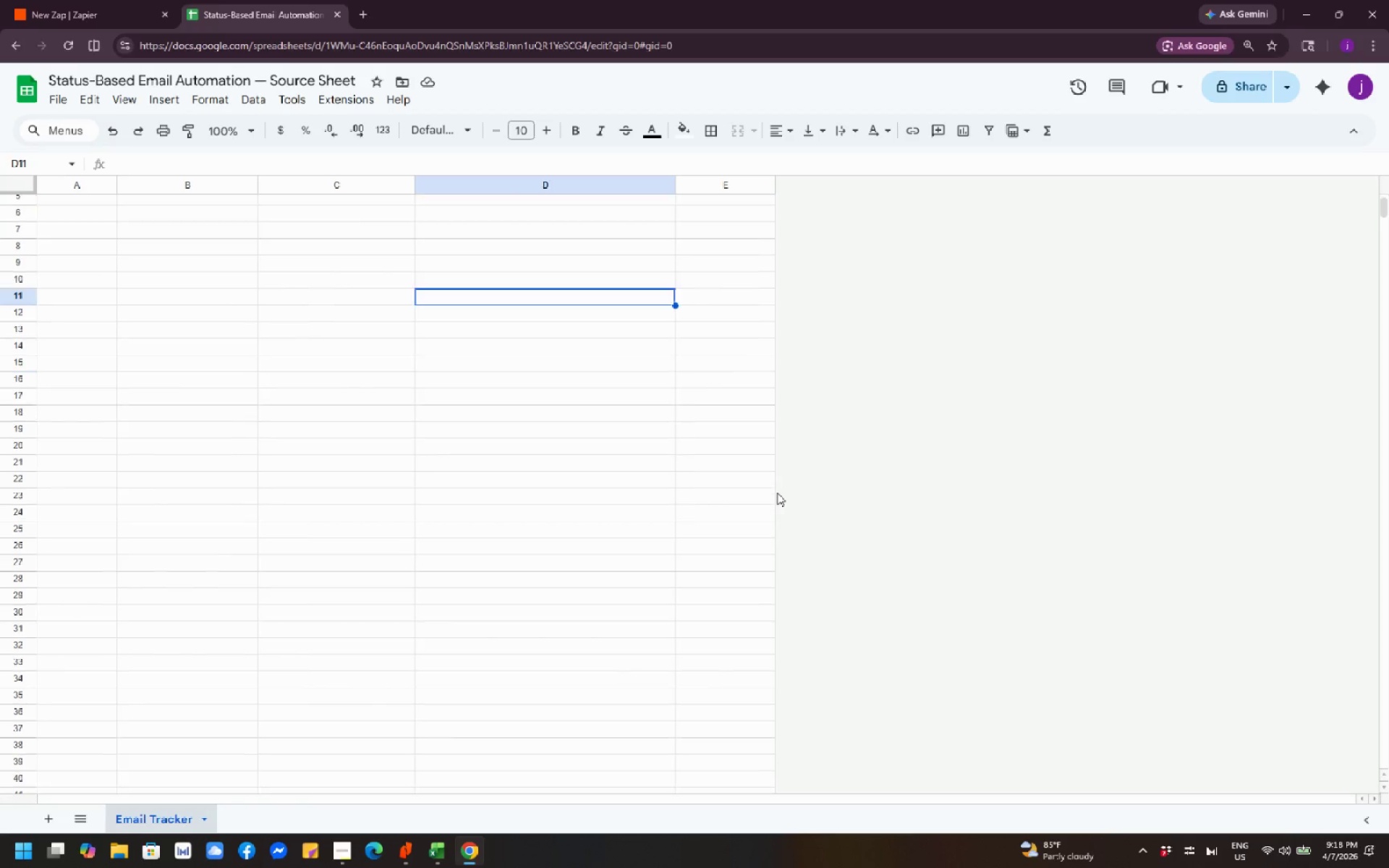 
scroll: coordinate [777, 493], scroll_direction: down, amount: 1.0
 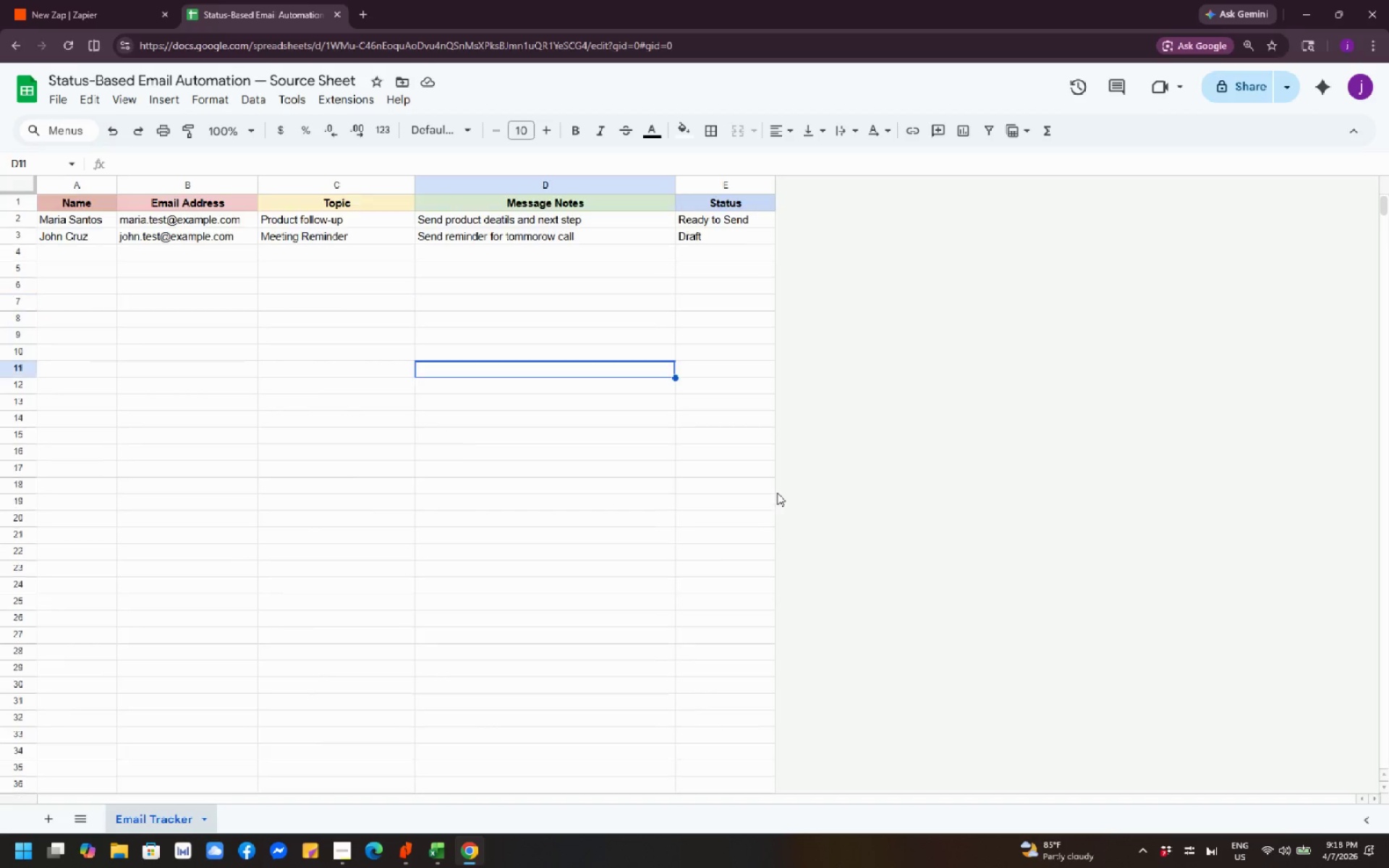 
scroll: coordinate [777, 493], scroll_direction: up, amount: 1.0
 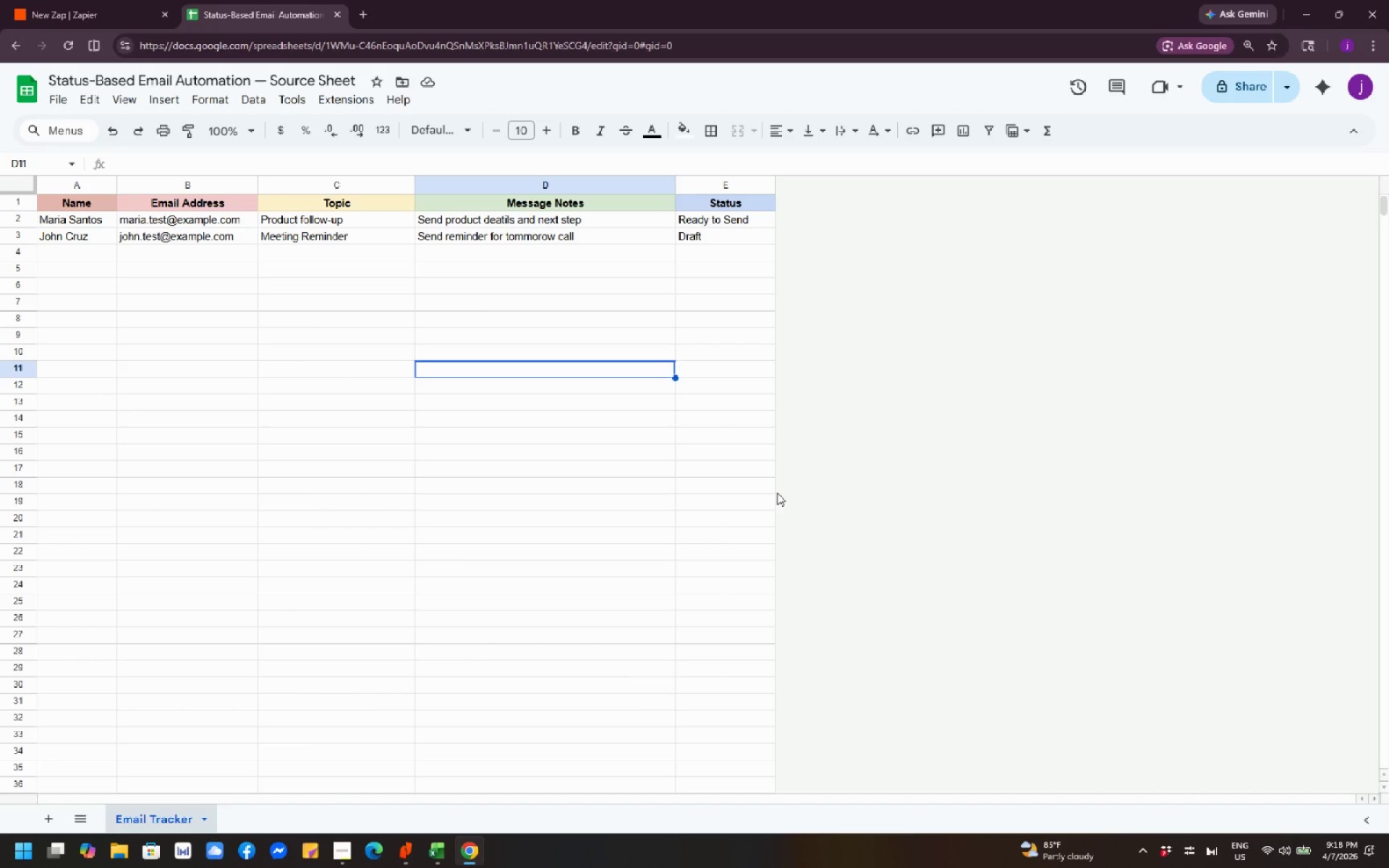 
wait(5.15)
 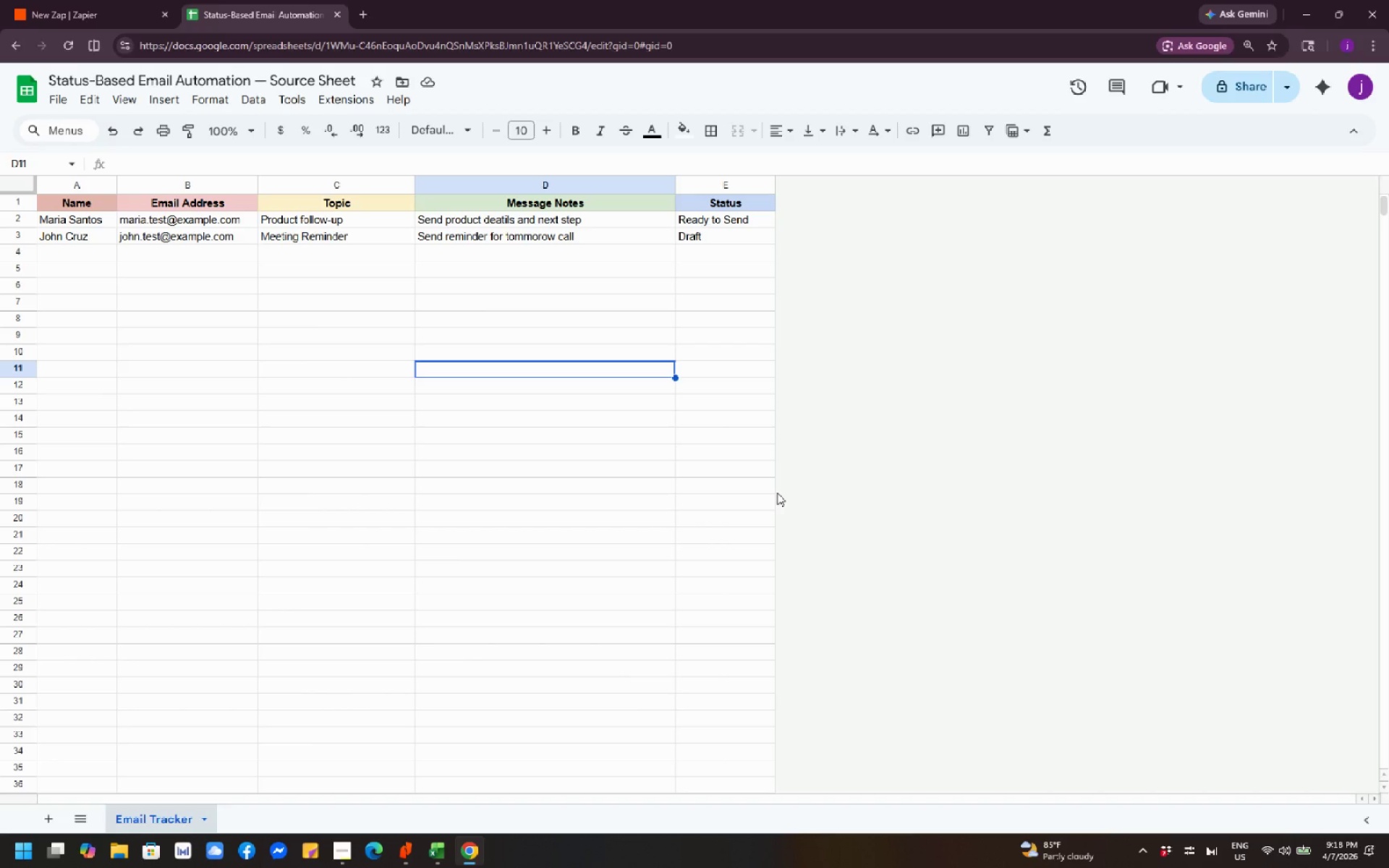 
scroll: coordinate [777, 493], scroll_direction: down, amount: 6.0
 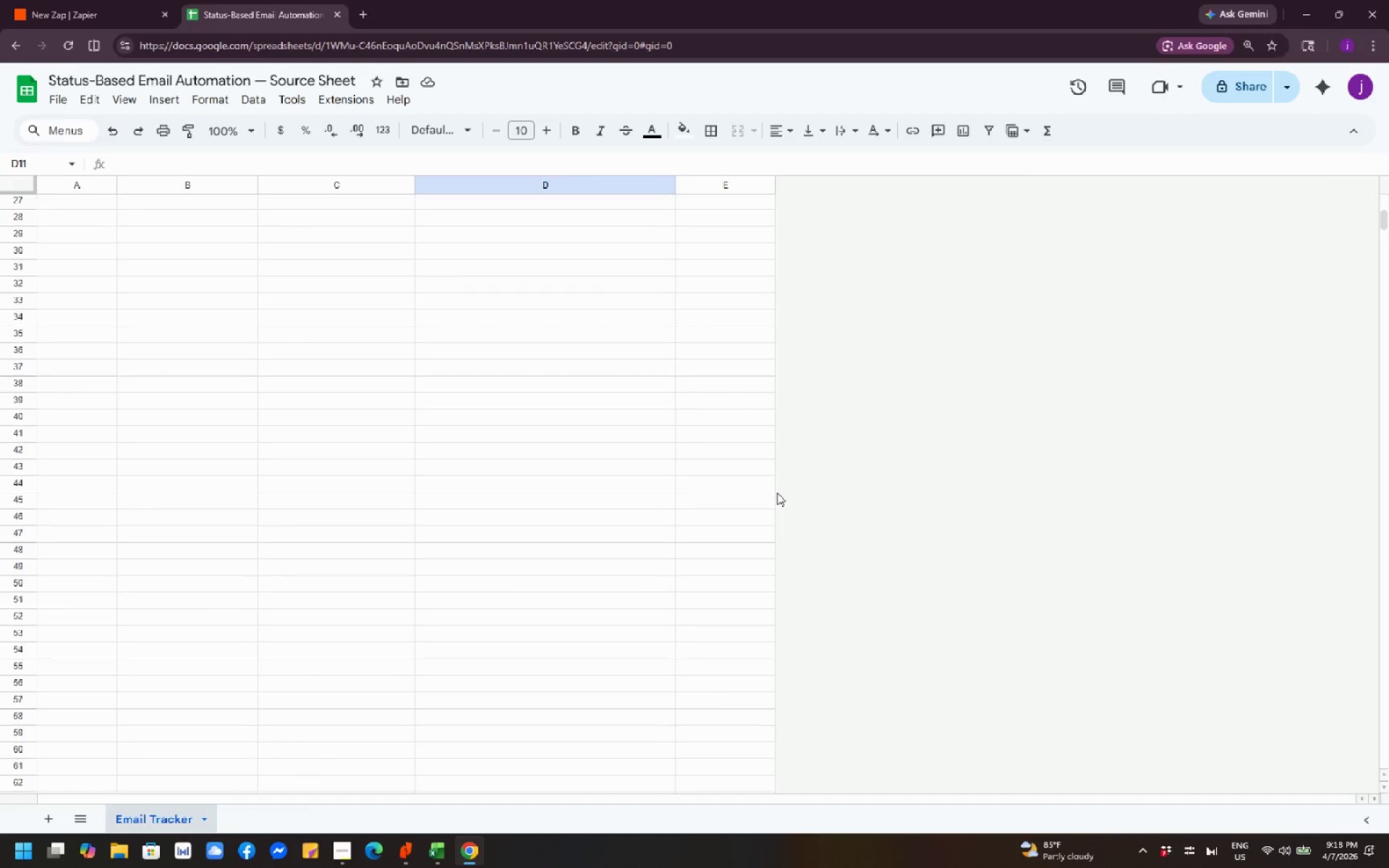 
scroll: coordinate [817, 592], scroll_direction: up, amount: 19.0
 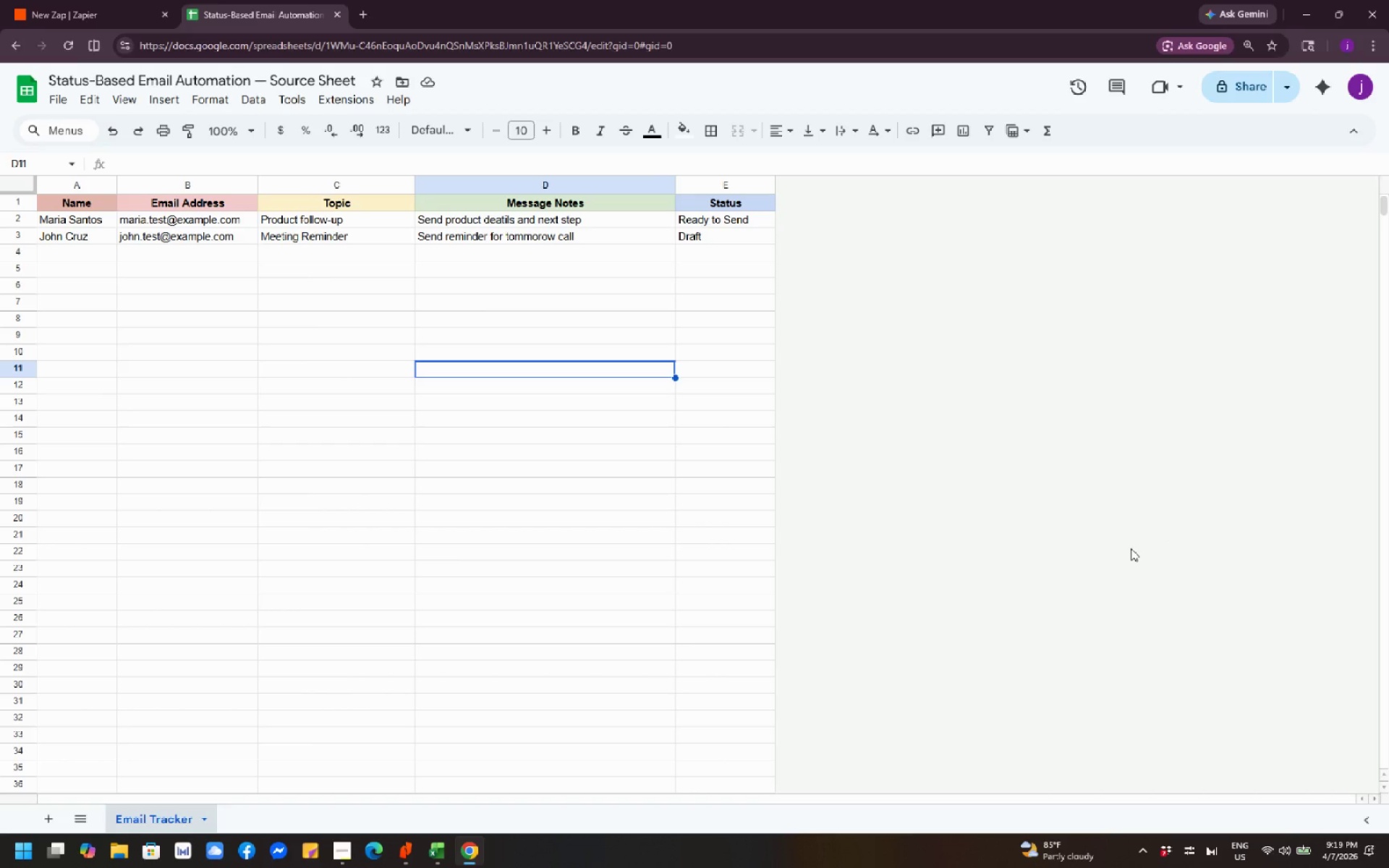 
wait(13.74)
 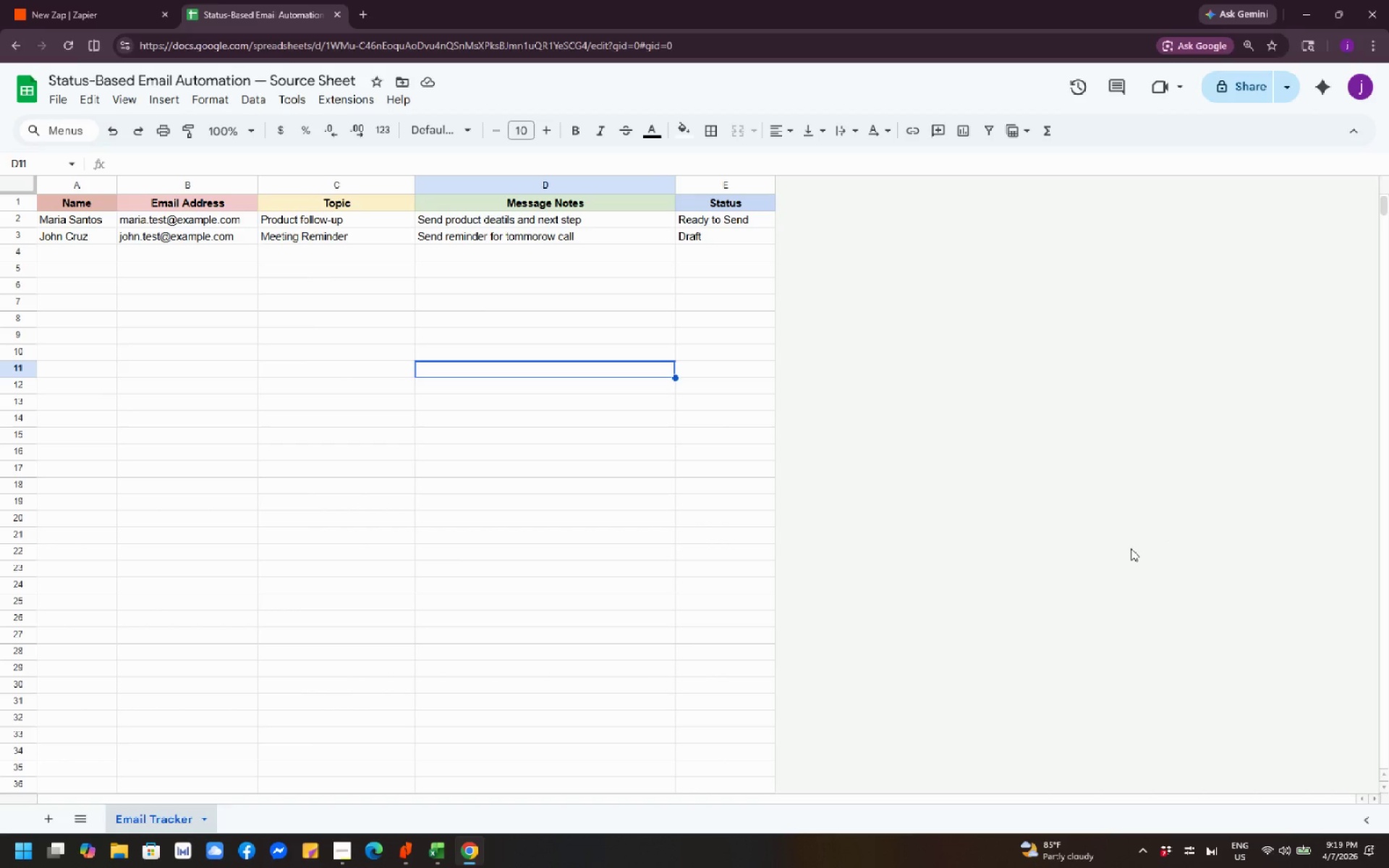 
scroll: coordinate [1117, 850], scroll_direction: up, amount: 1.0
 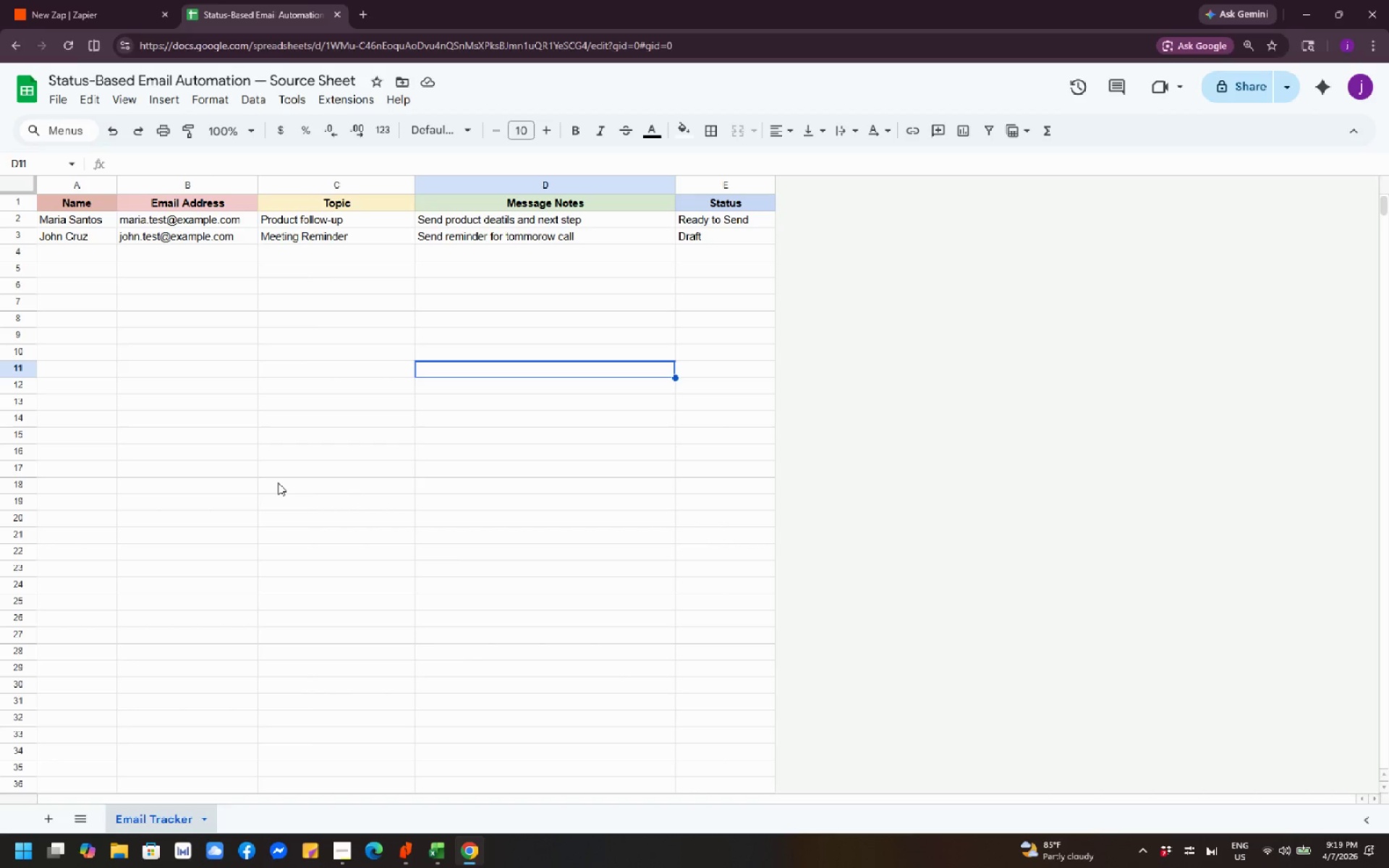 
wait(15.15)
 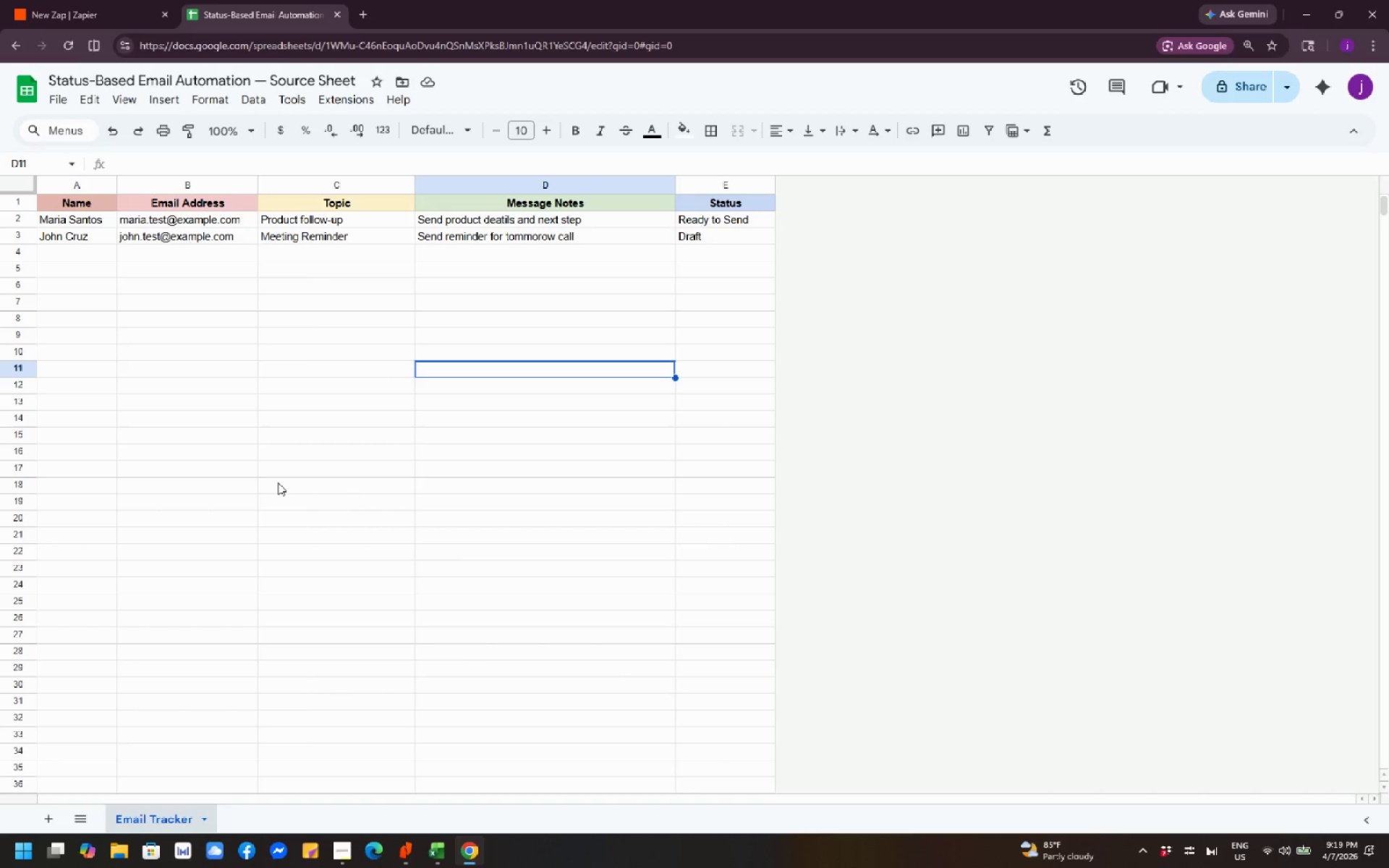 
left_click([103, 17])
 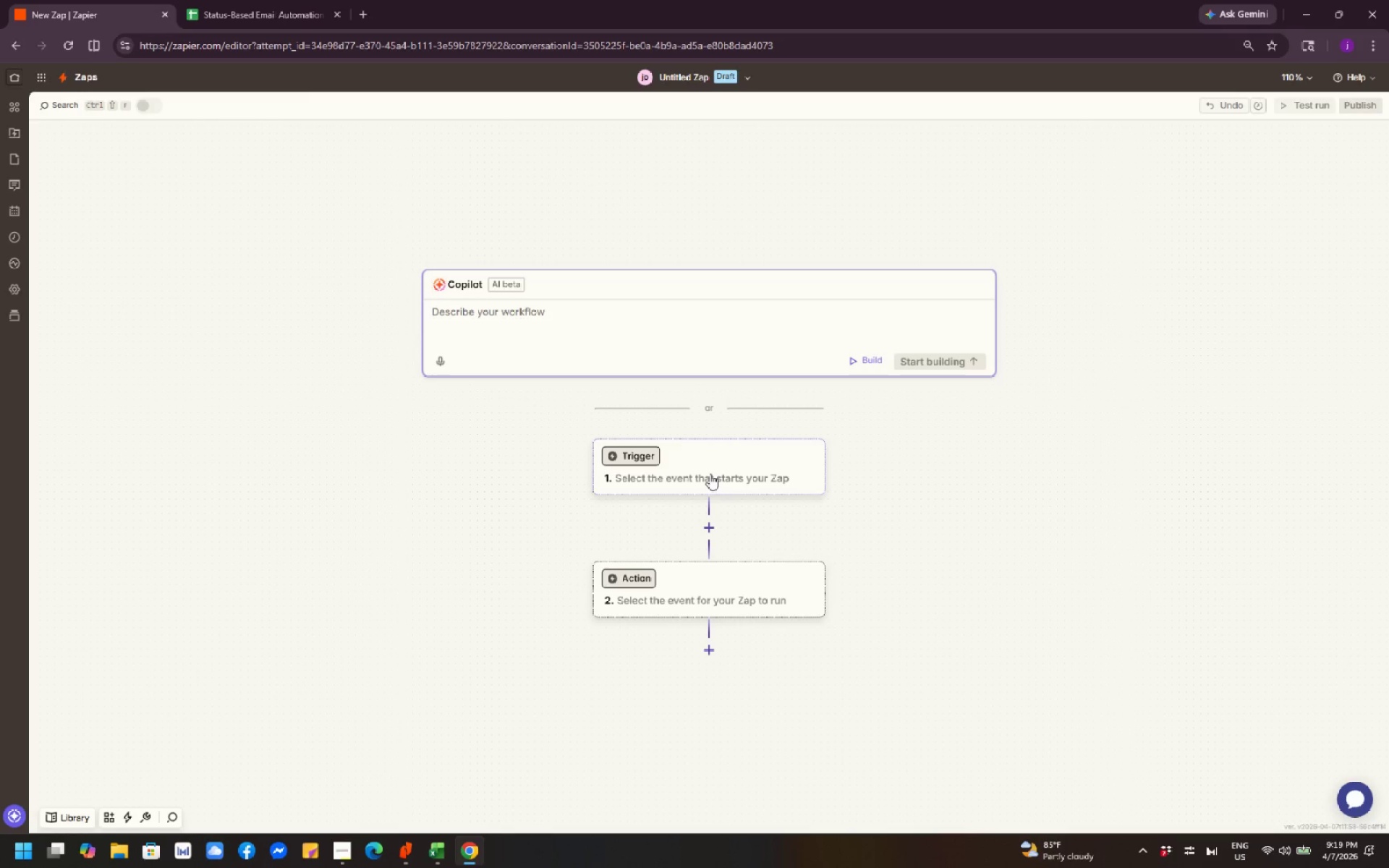 
wait(9.19)
 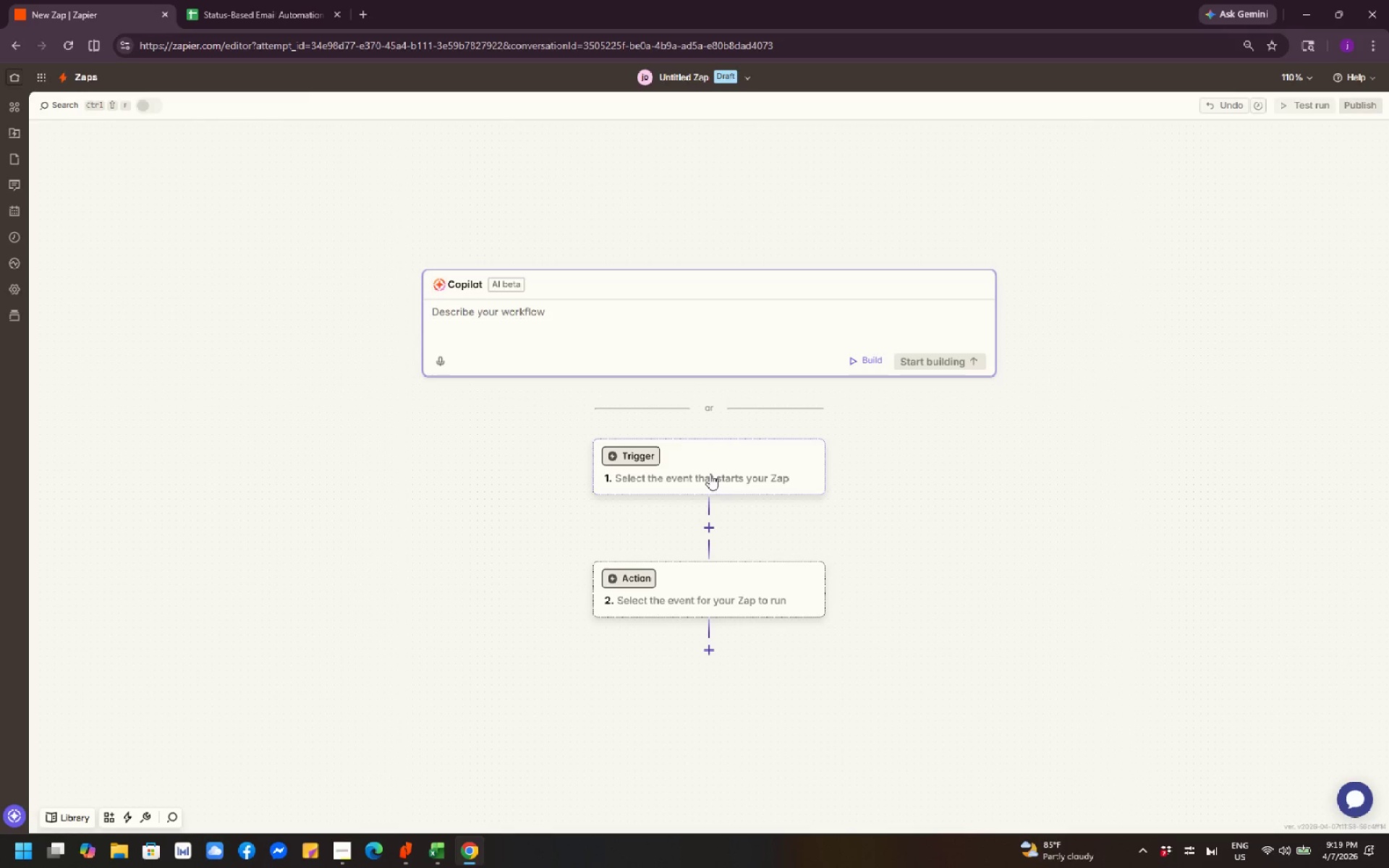 
left_click([746, 82])
 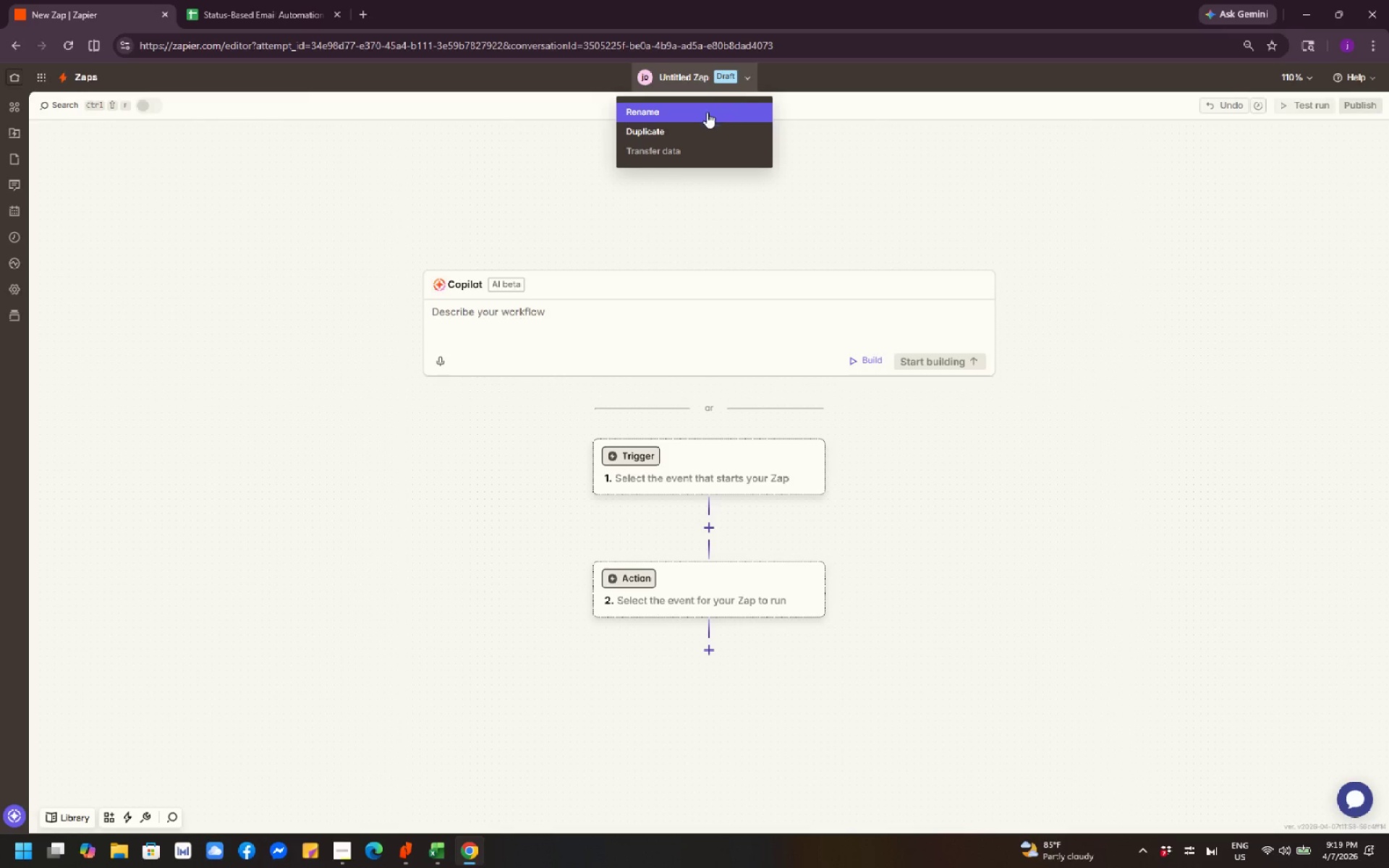 
left_click([707, 112])
 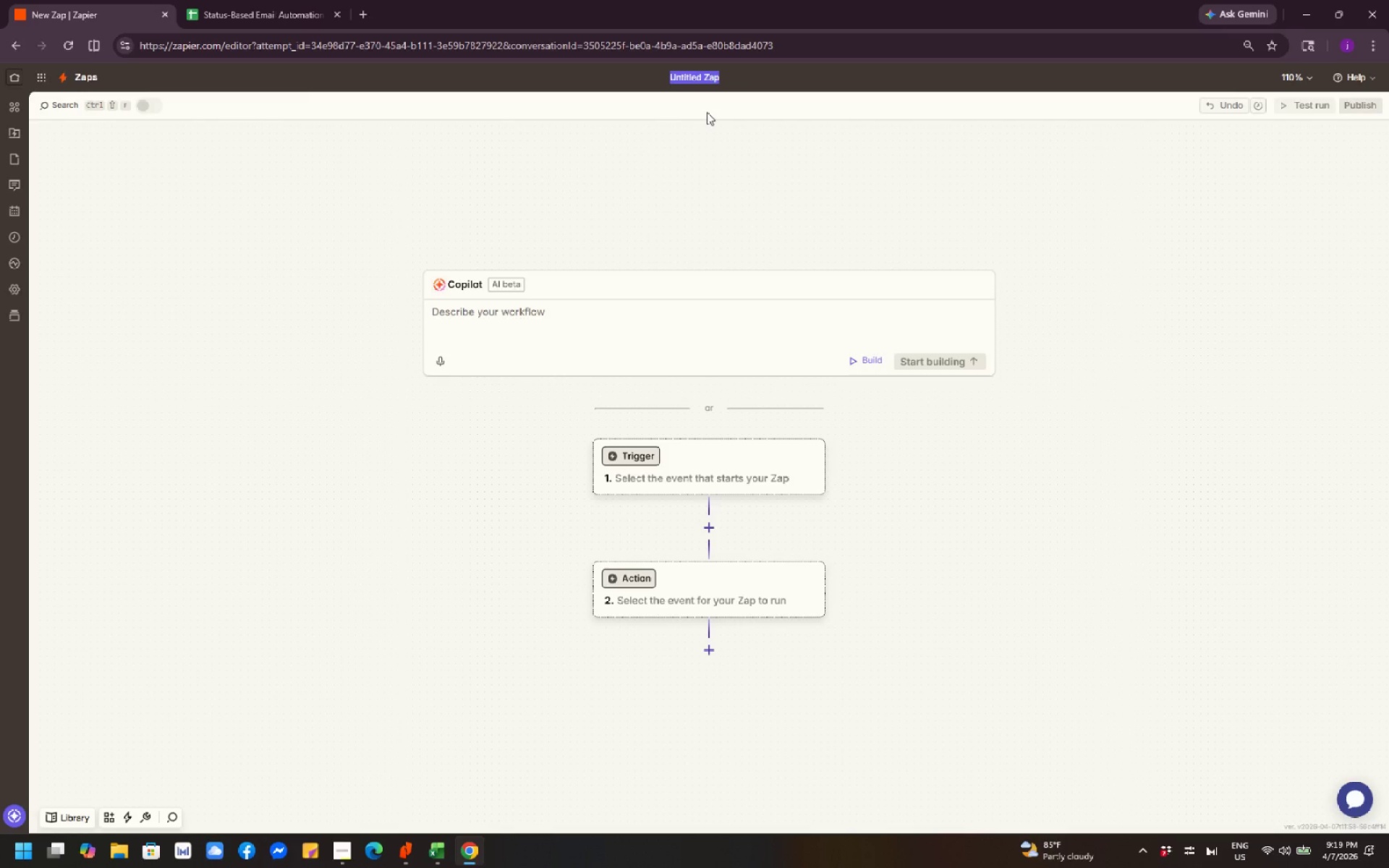 
key(Control+S)
 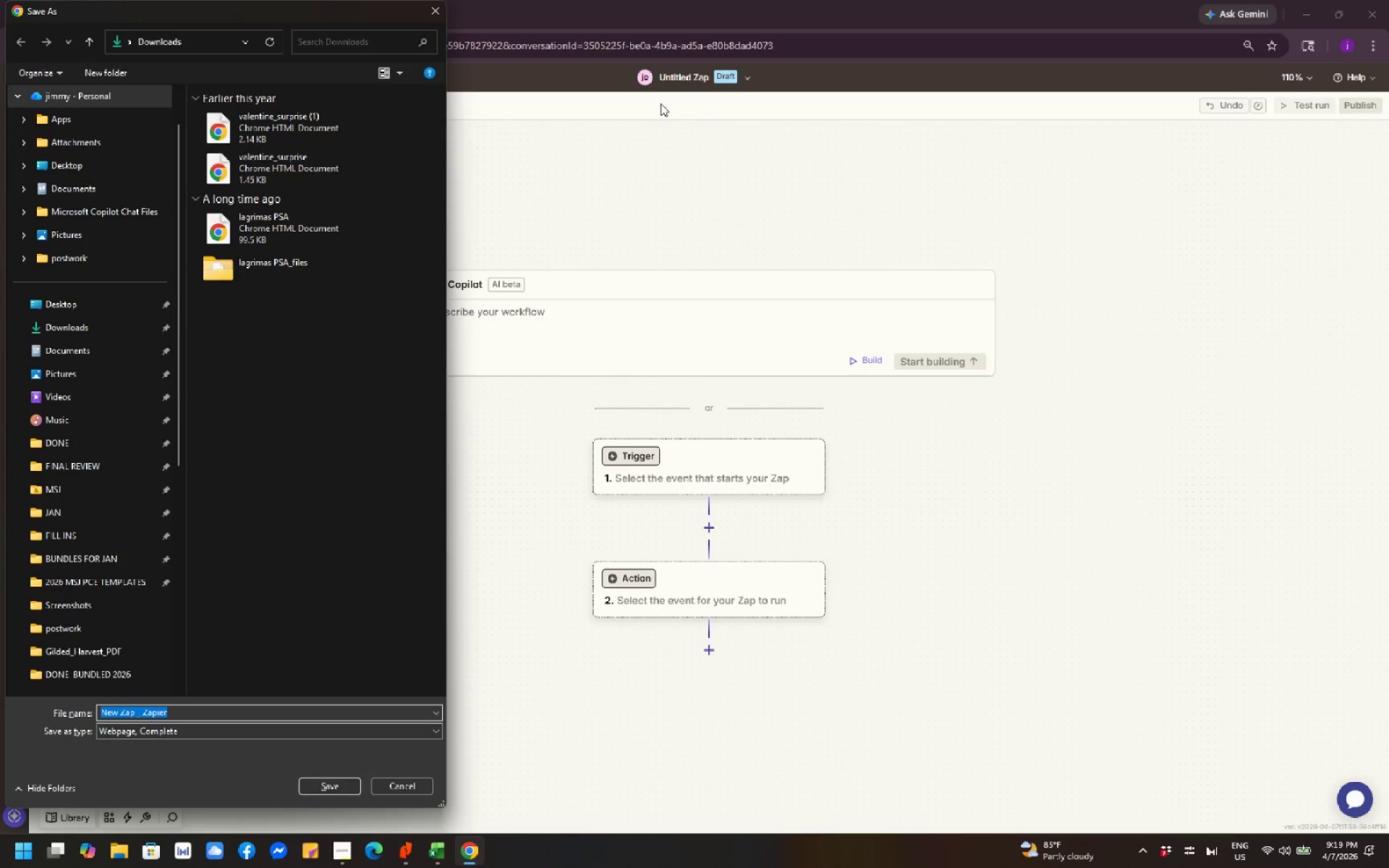 
left_click([445, 14])
 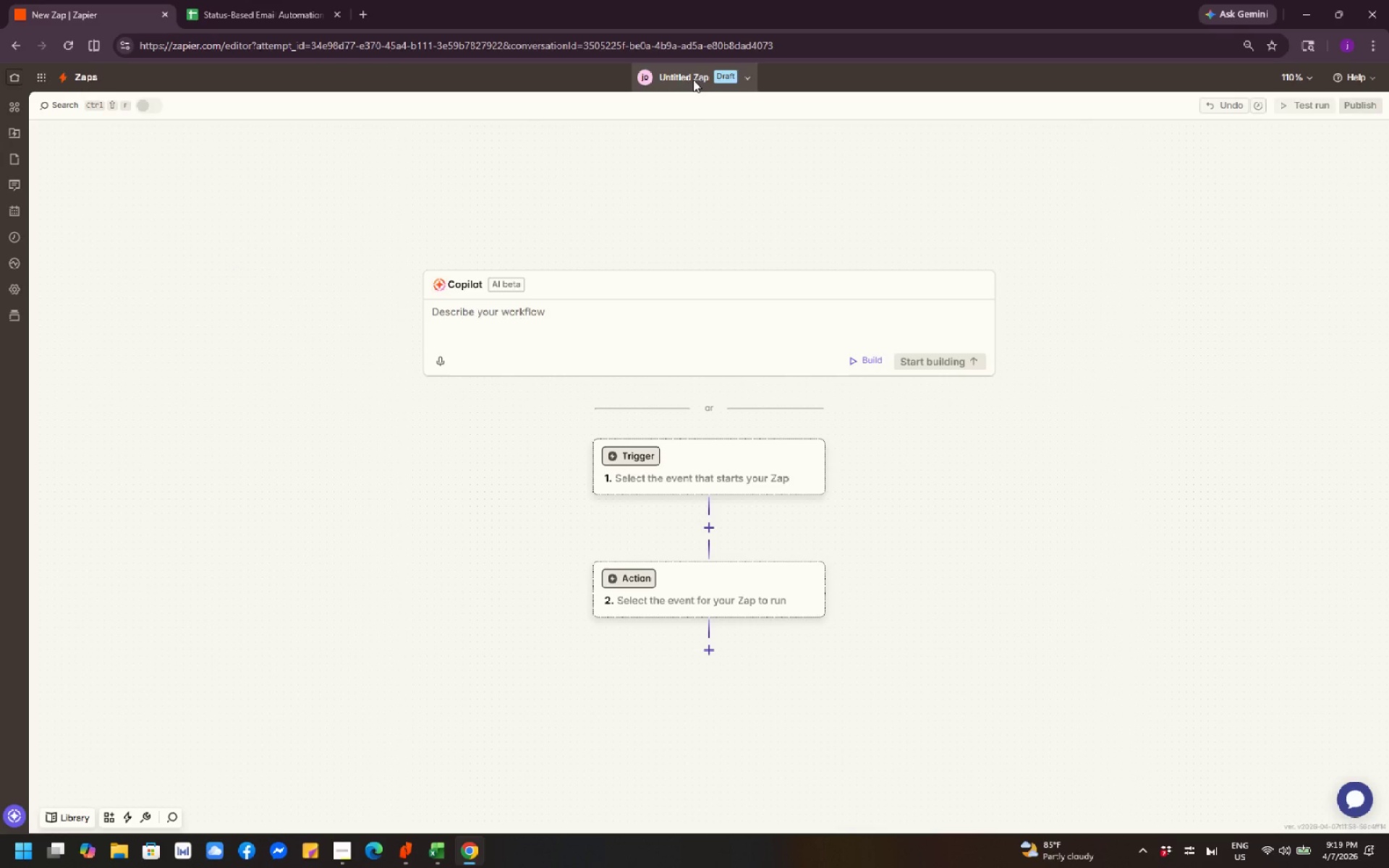 
double_click([693, 80])
 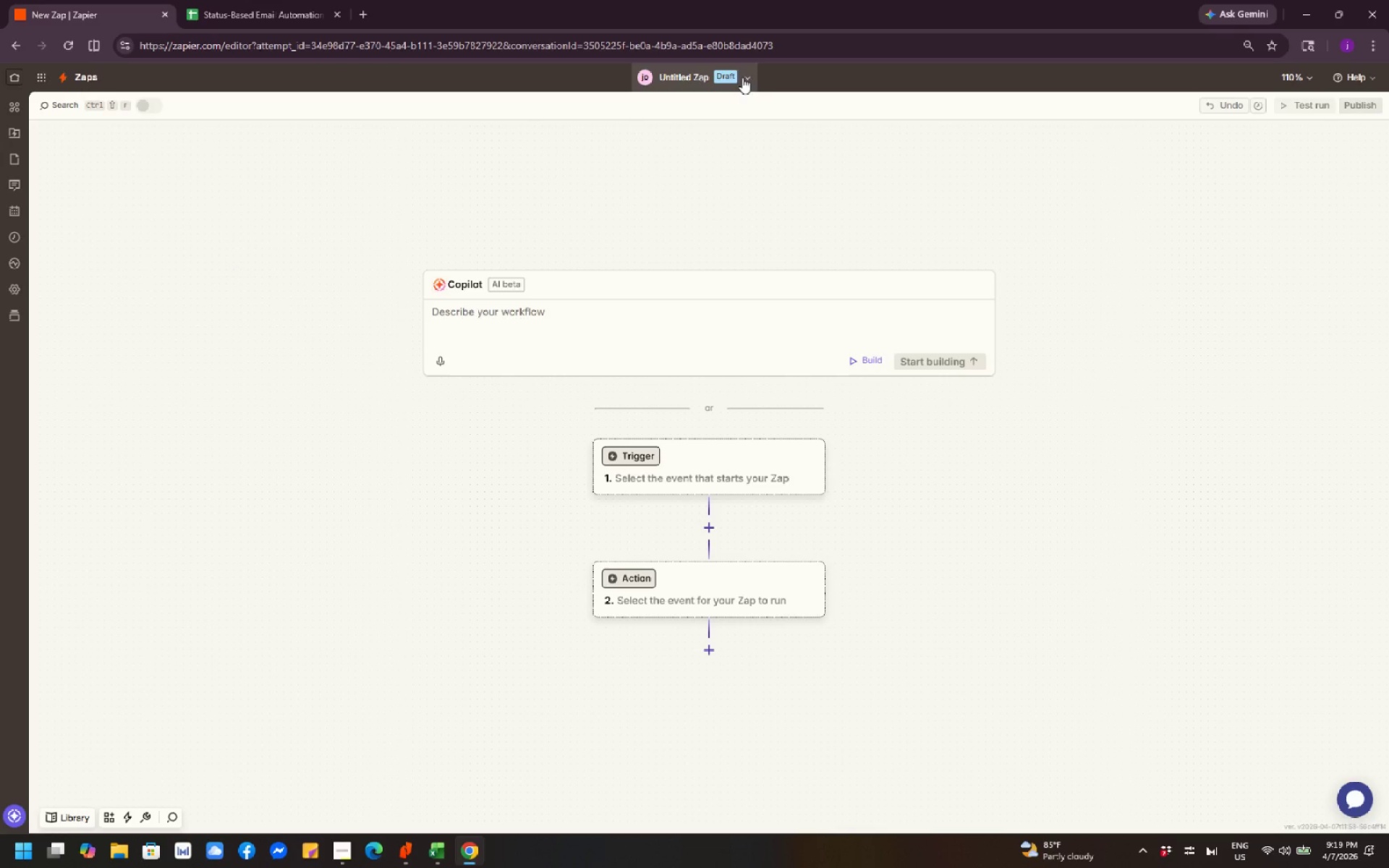 
left_click([742, 77])
 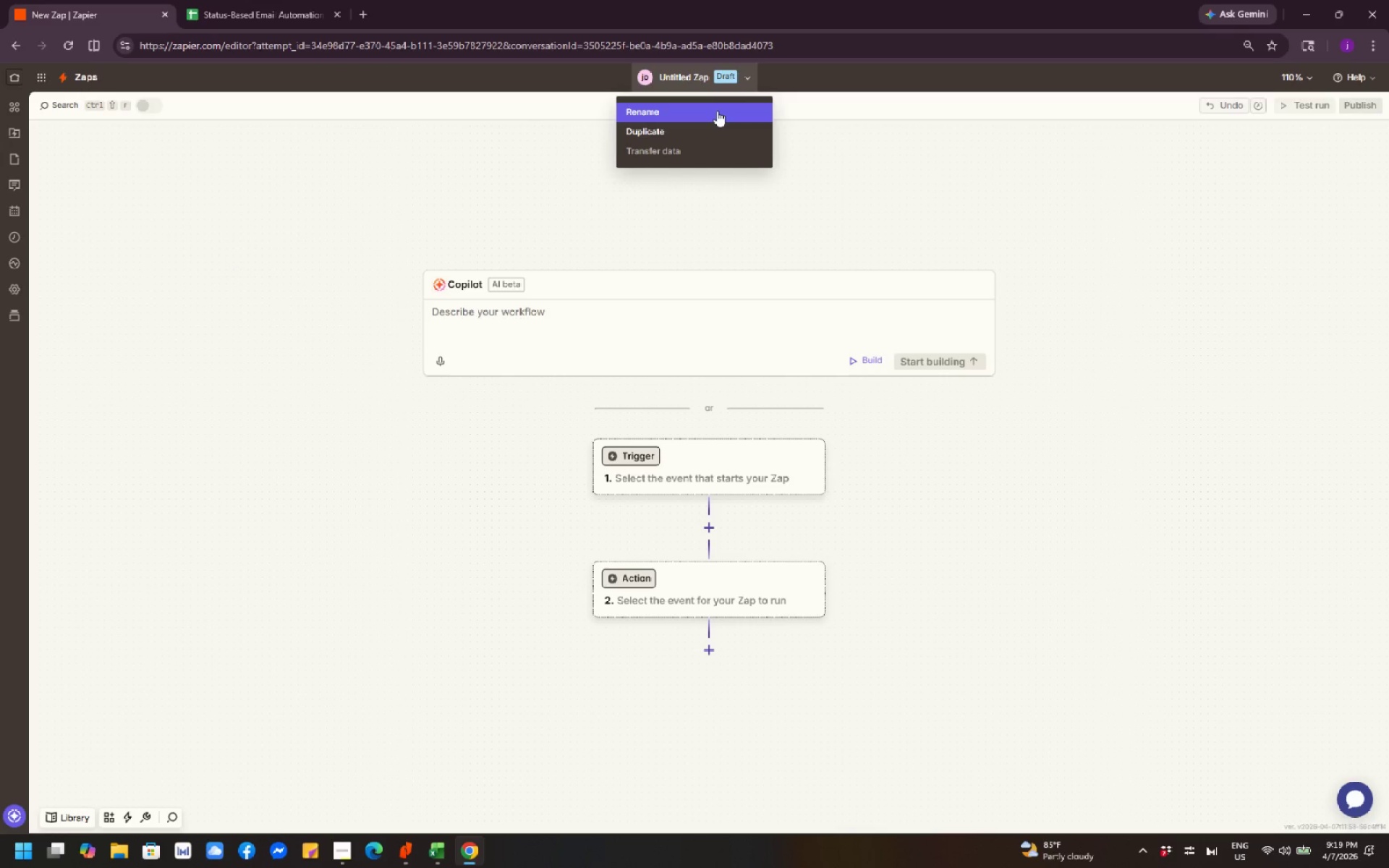 
left_click([717, 111])
 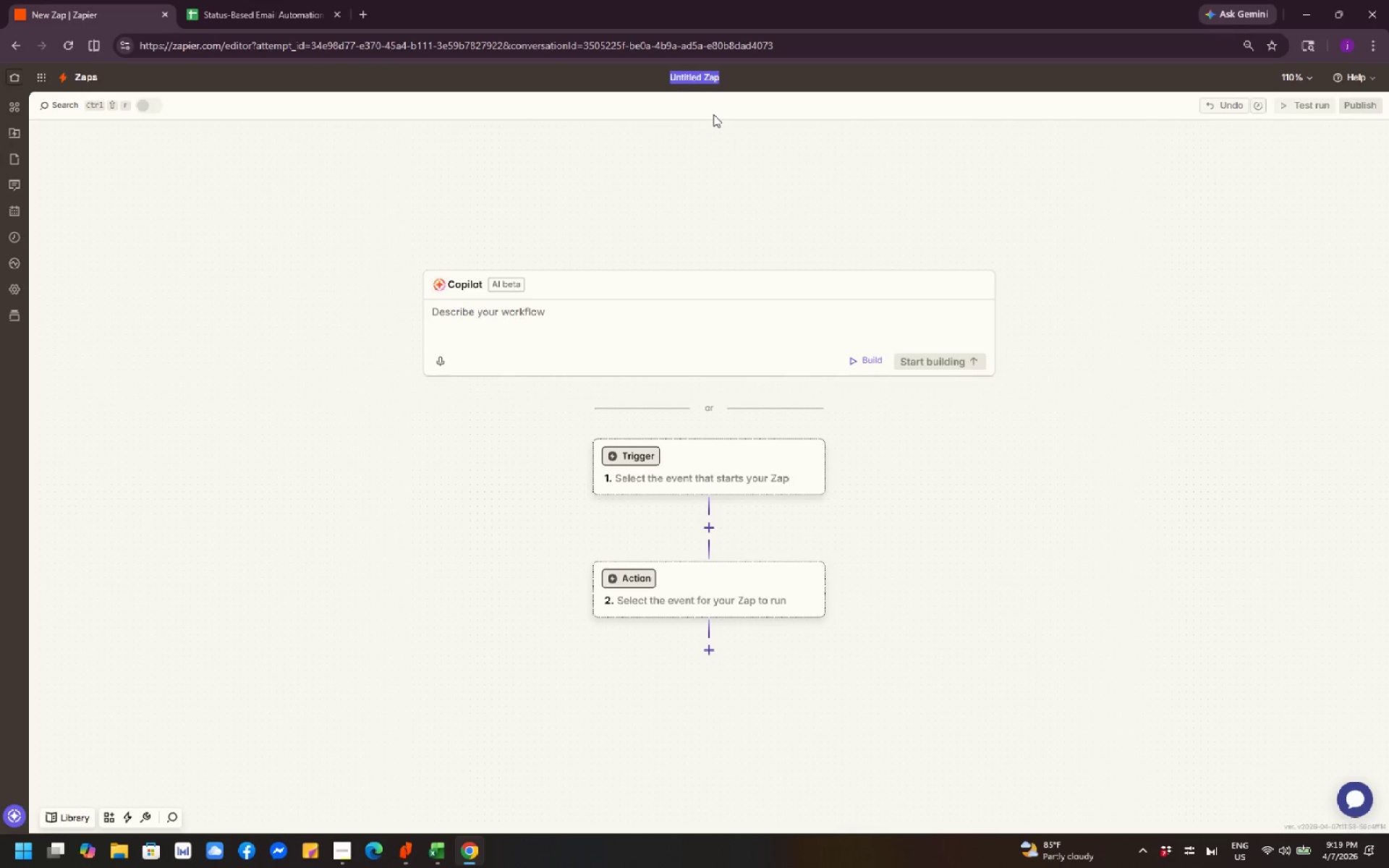 
type(Status-Based Email Automation)
 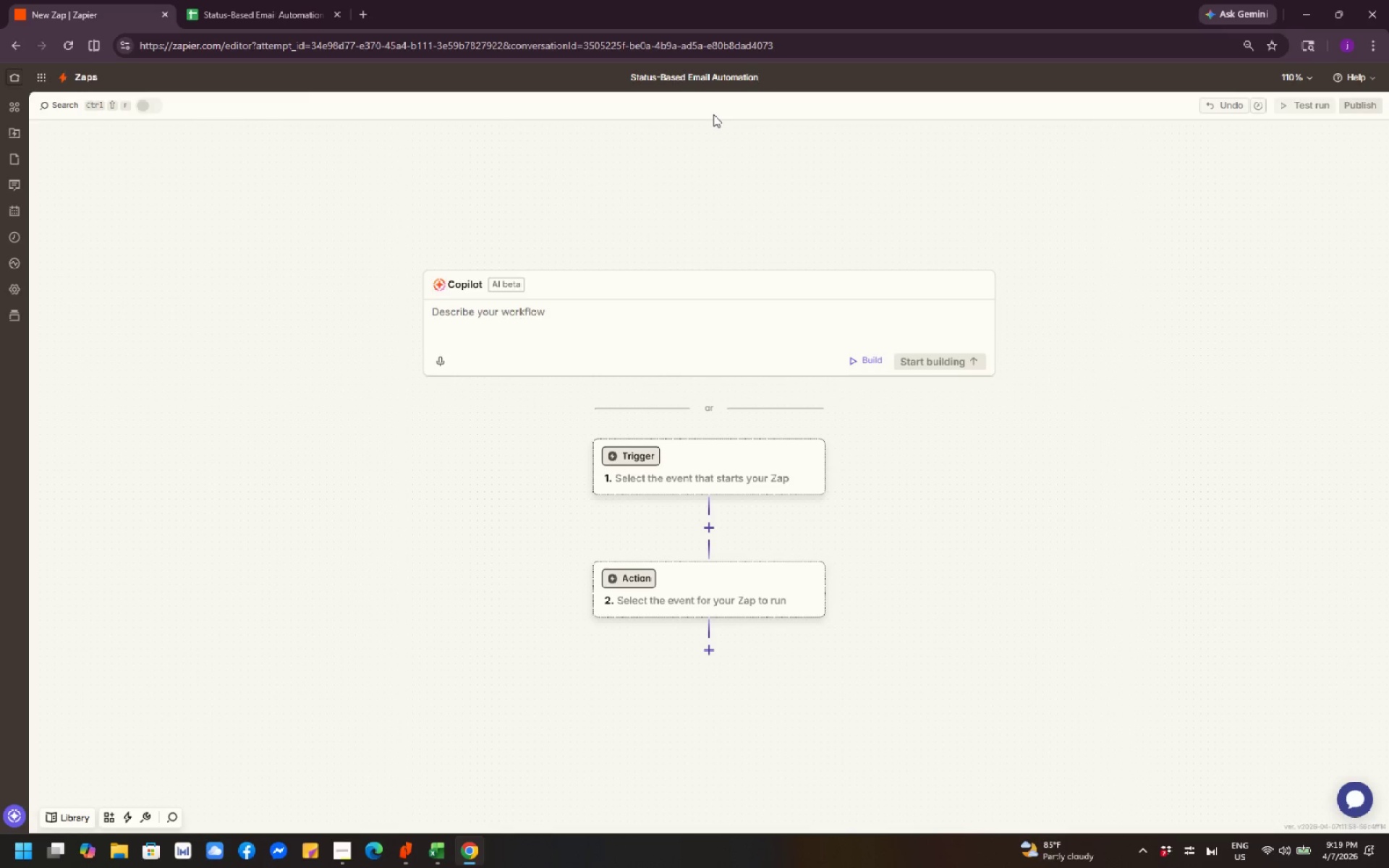 
key(Alt+Numpad0)
 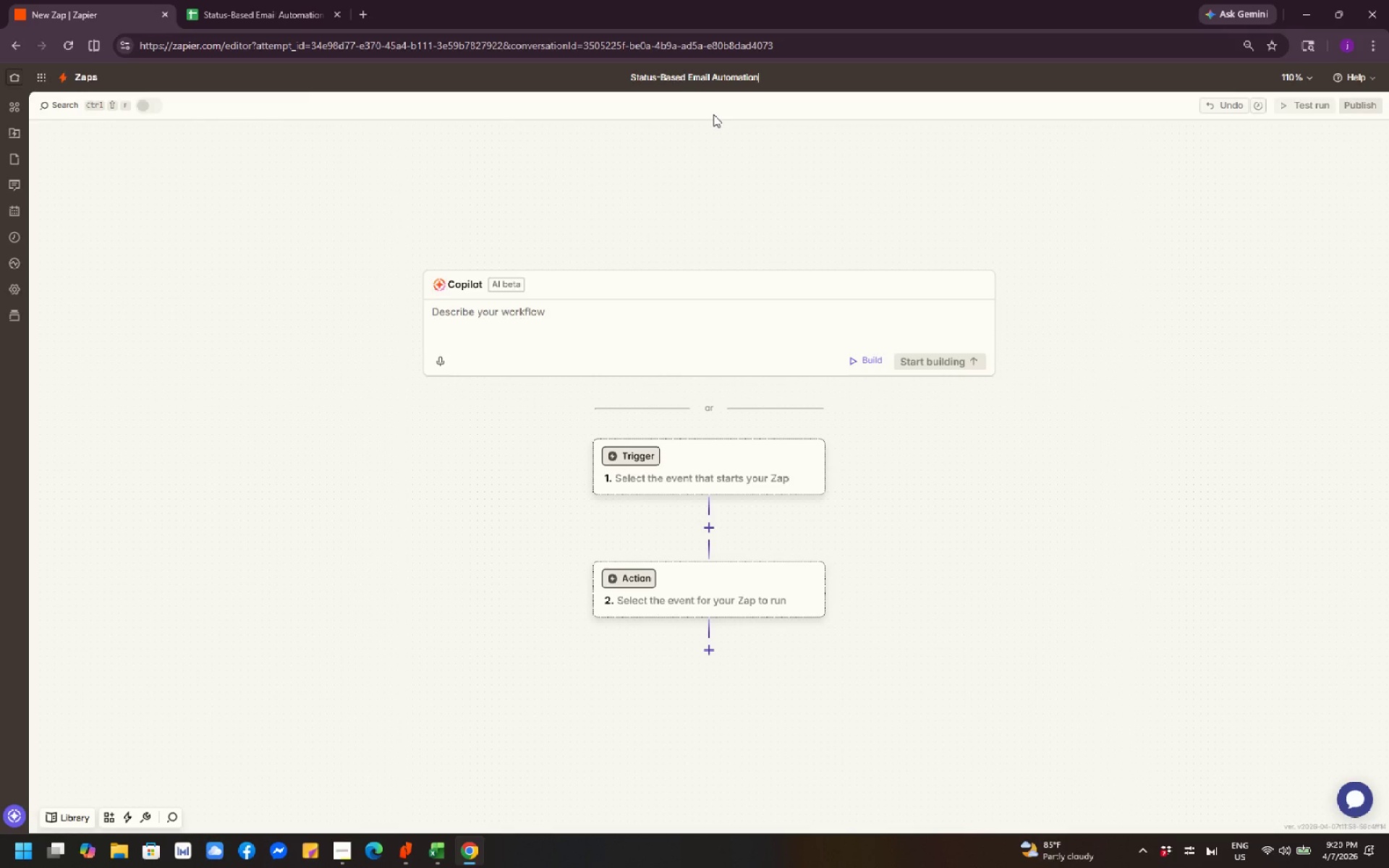 
key(Alt+Numpad1)
 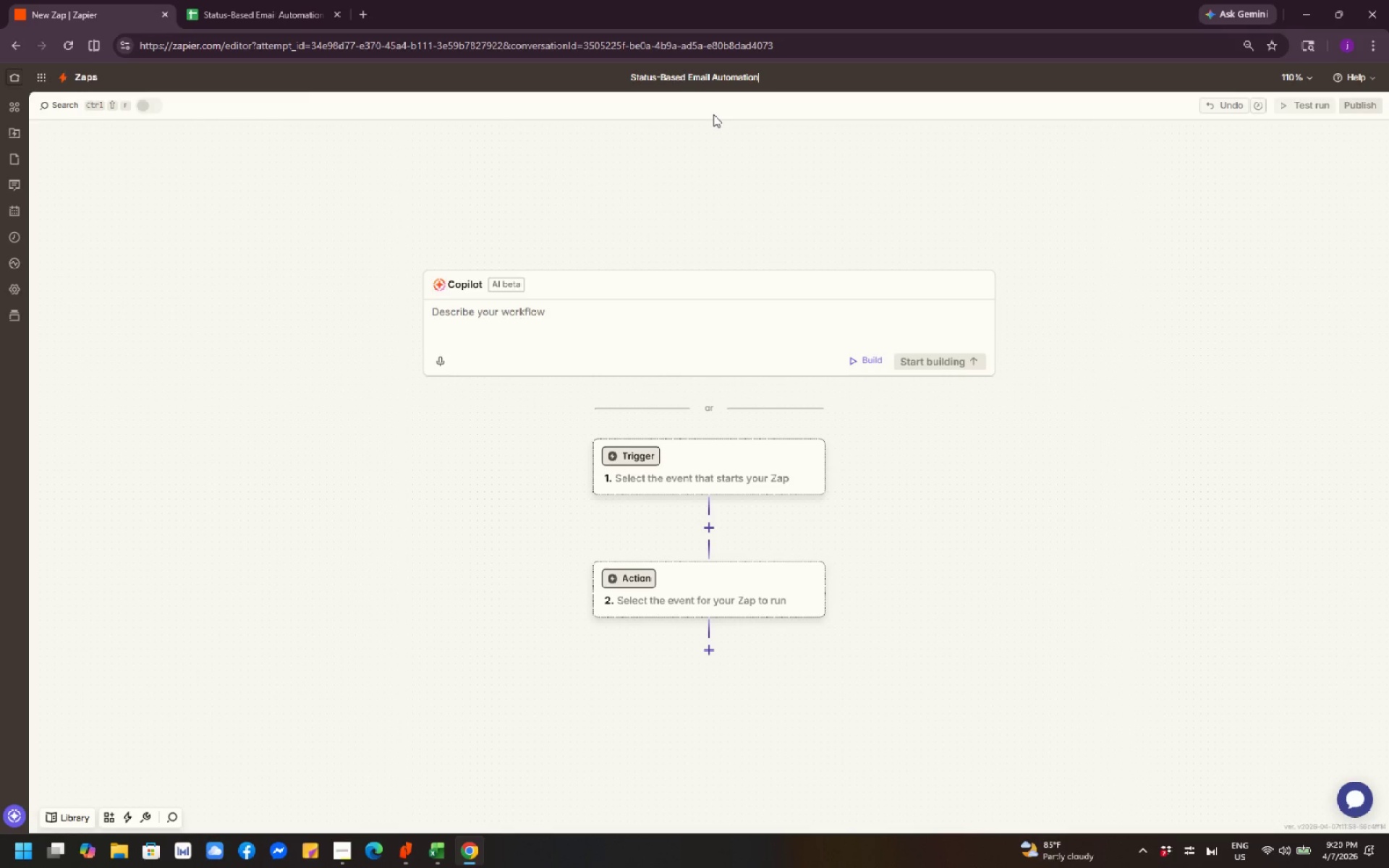 
key(Alt+Numpad5)
 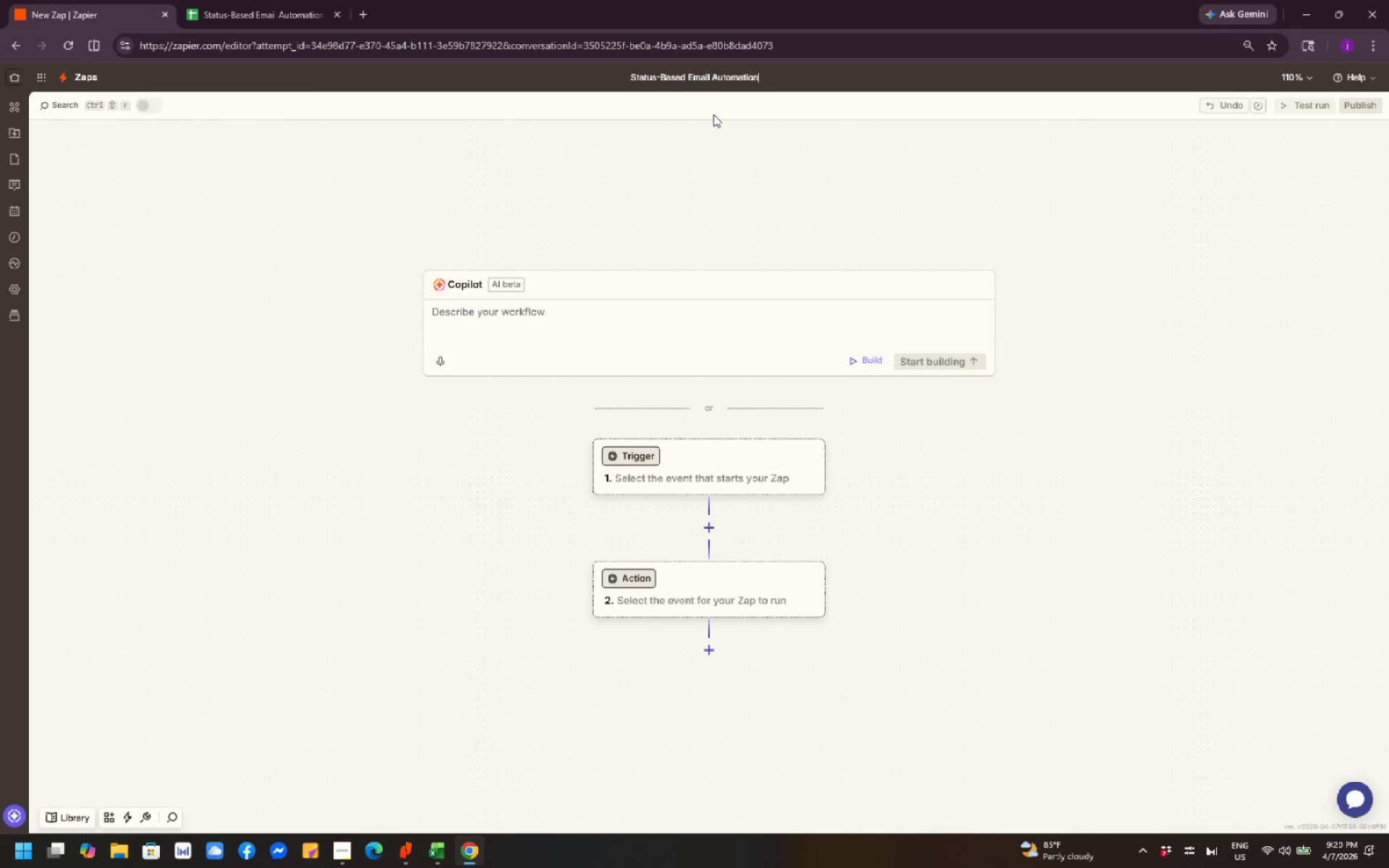 
key(Alt+Numpad1)
 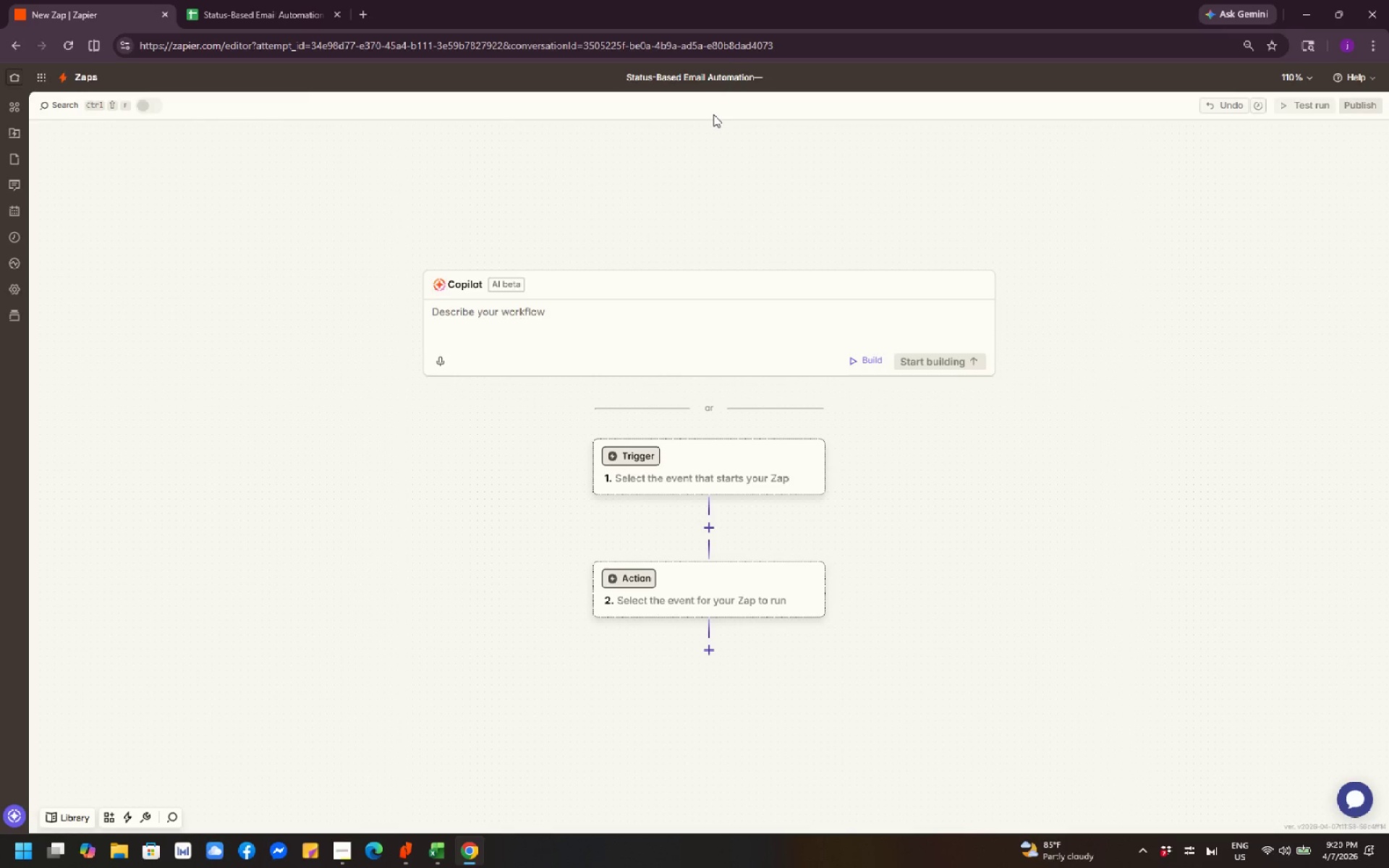 
type(Gmail Sender)
 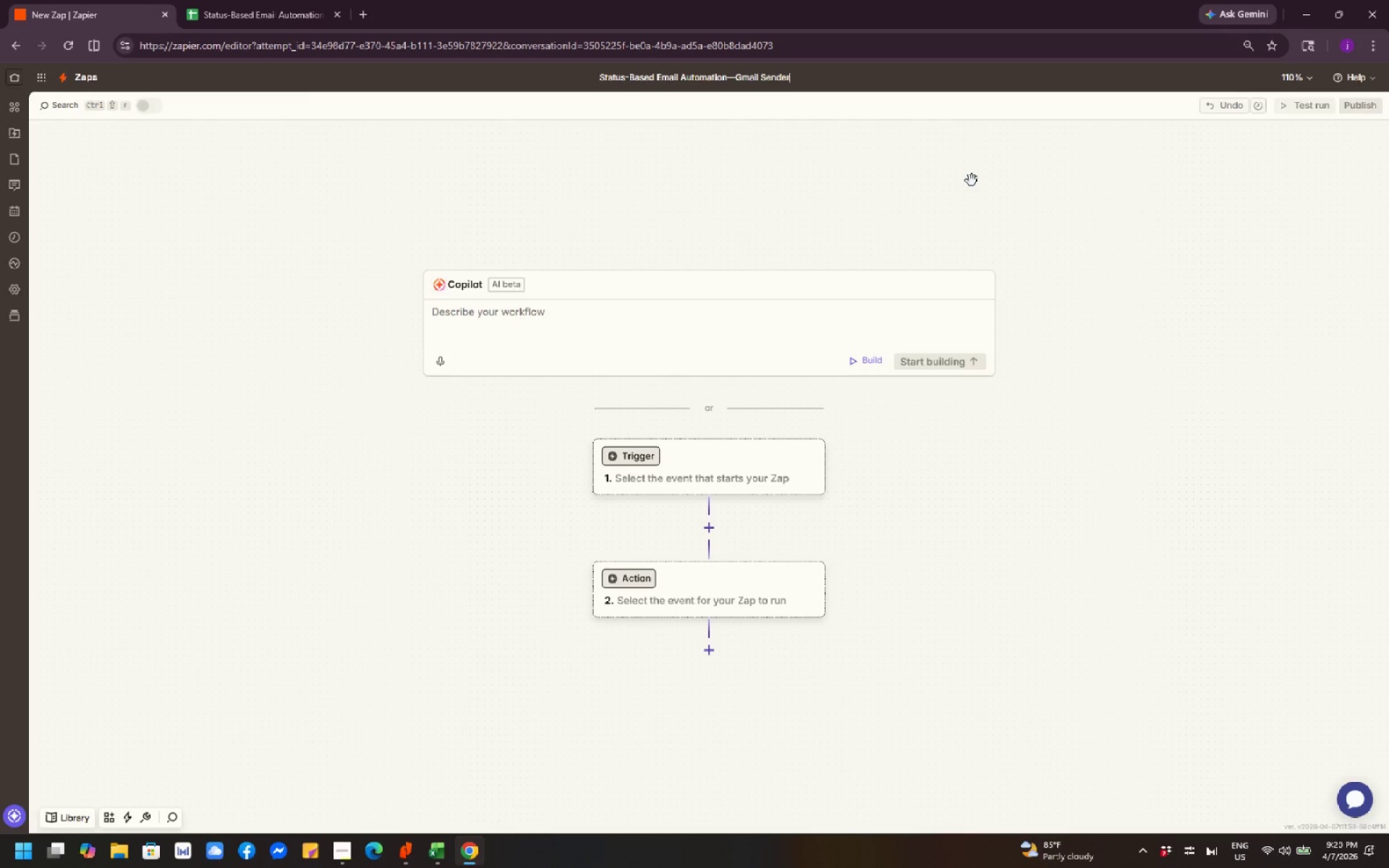 
wait(5.89)
 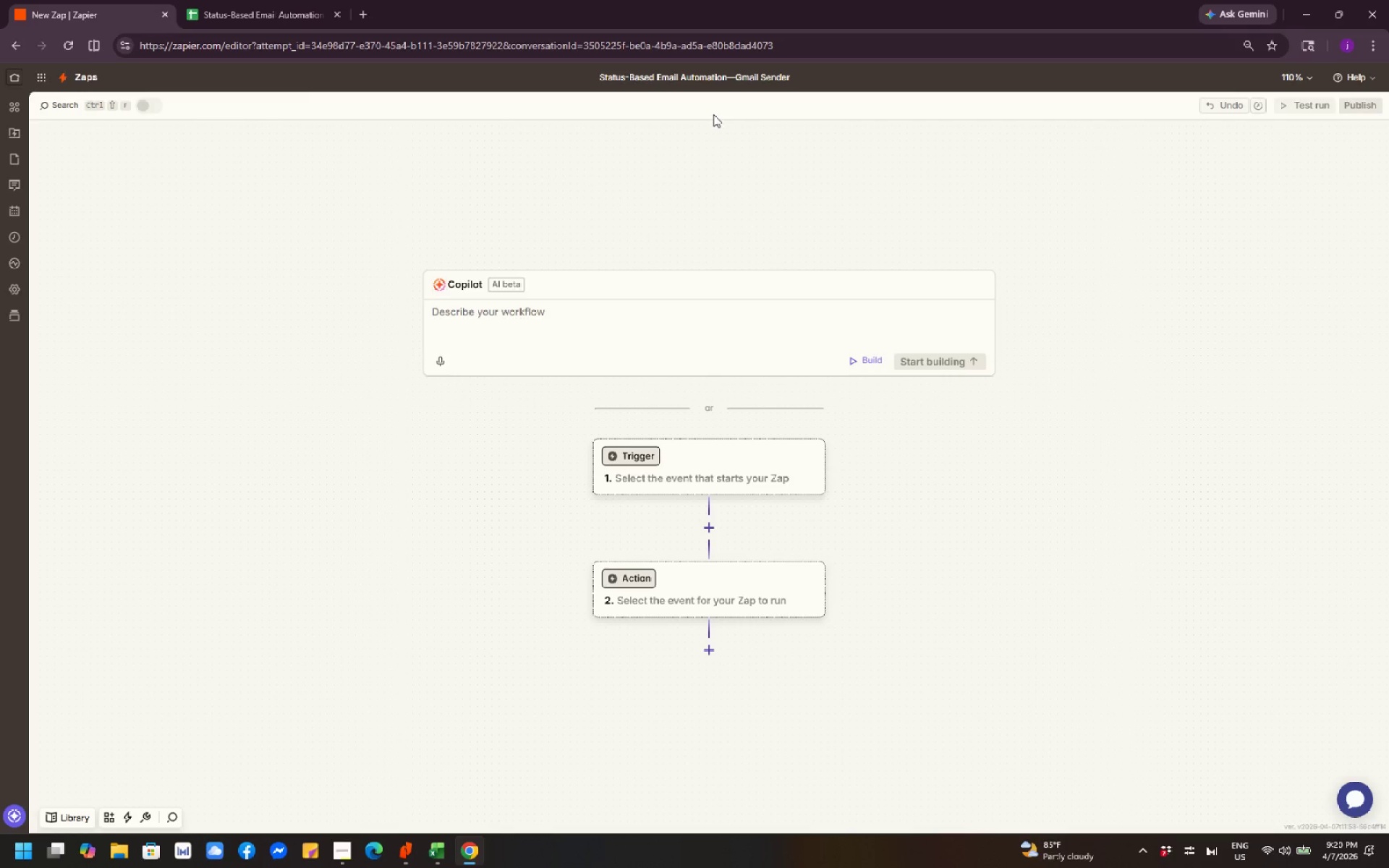 
left_click([972, 180])
 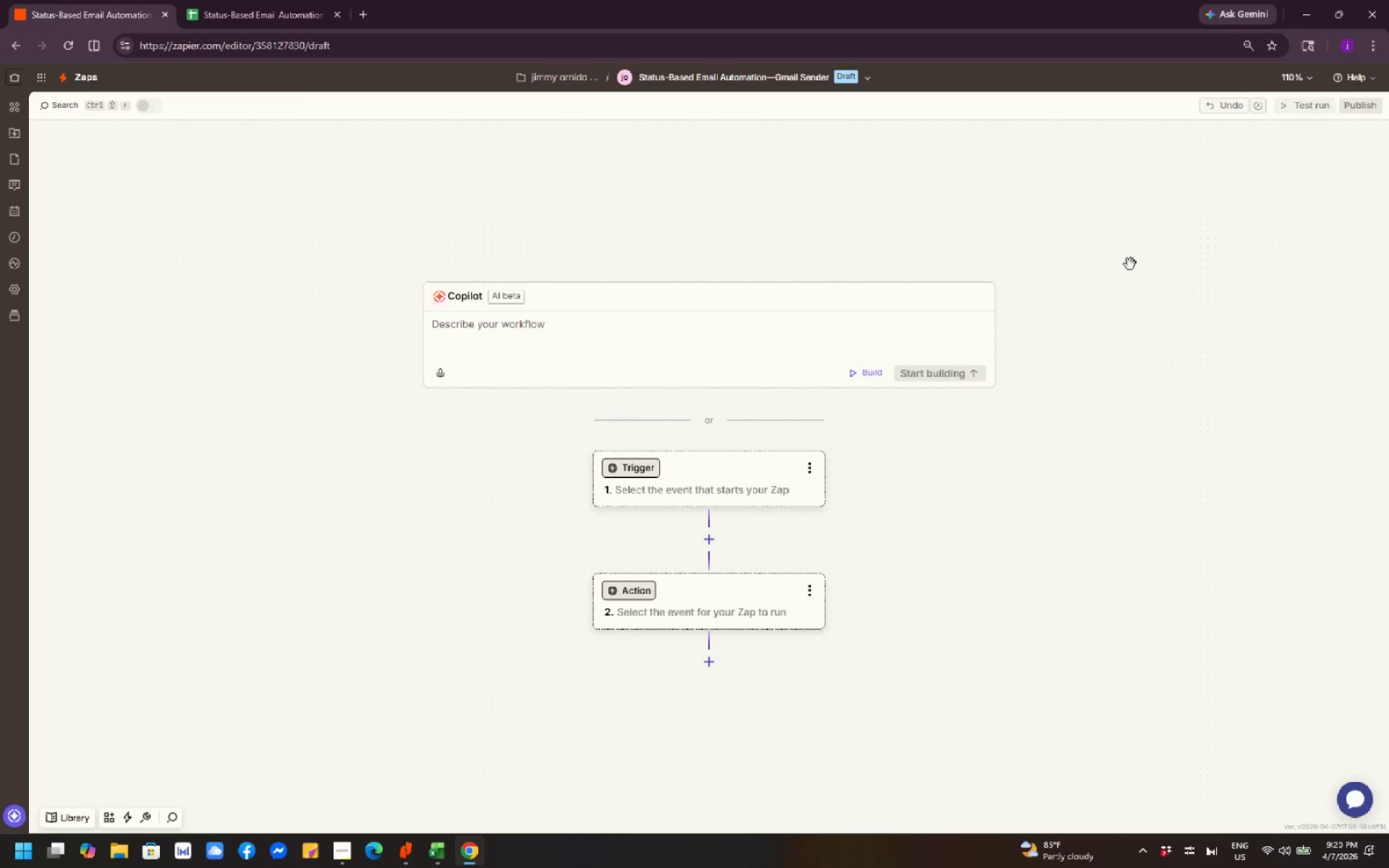 
wait(8.06)
 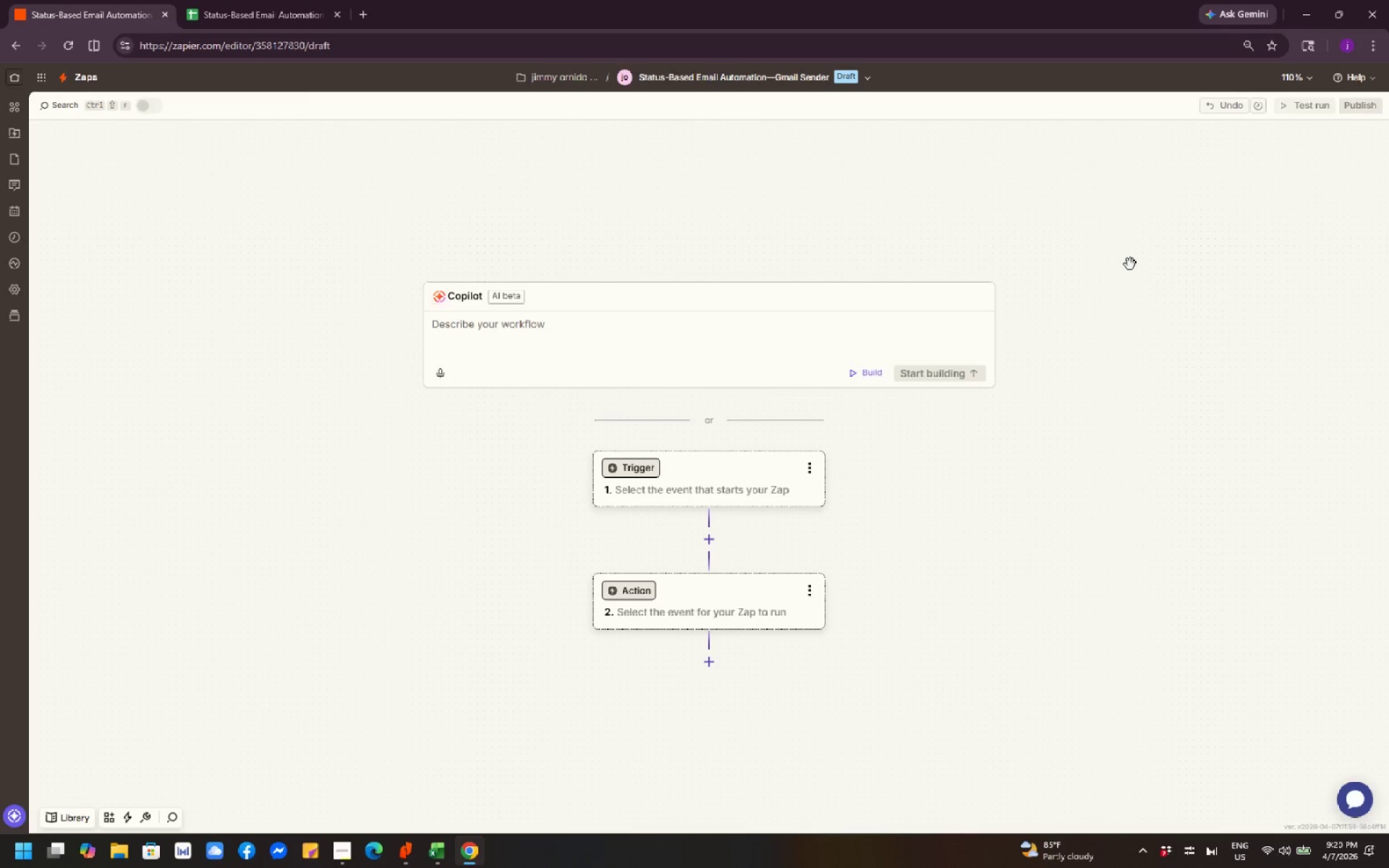 
left_click([766, 497])
 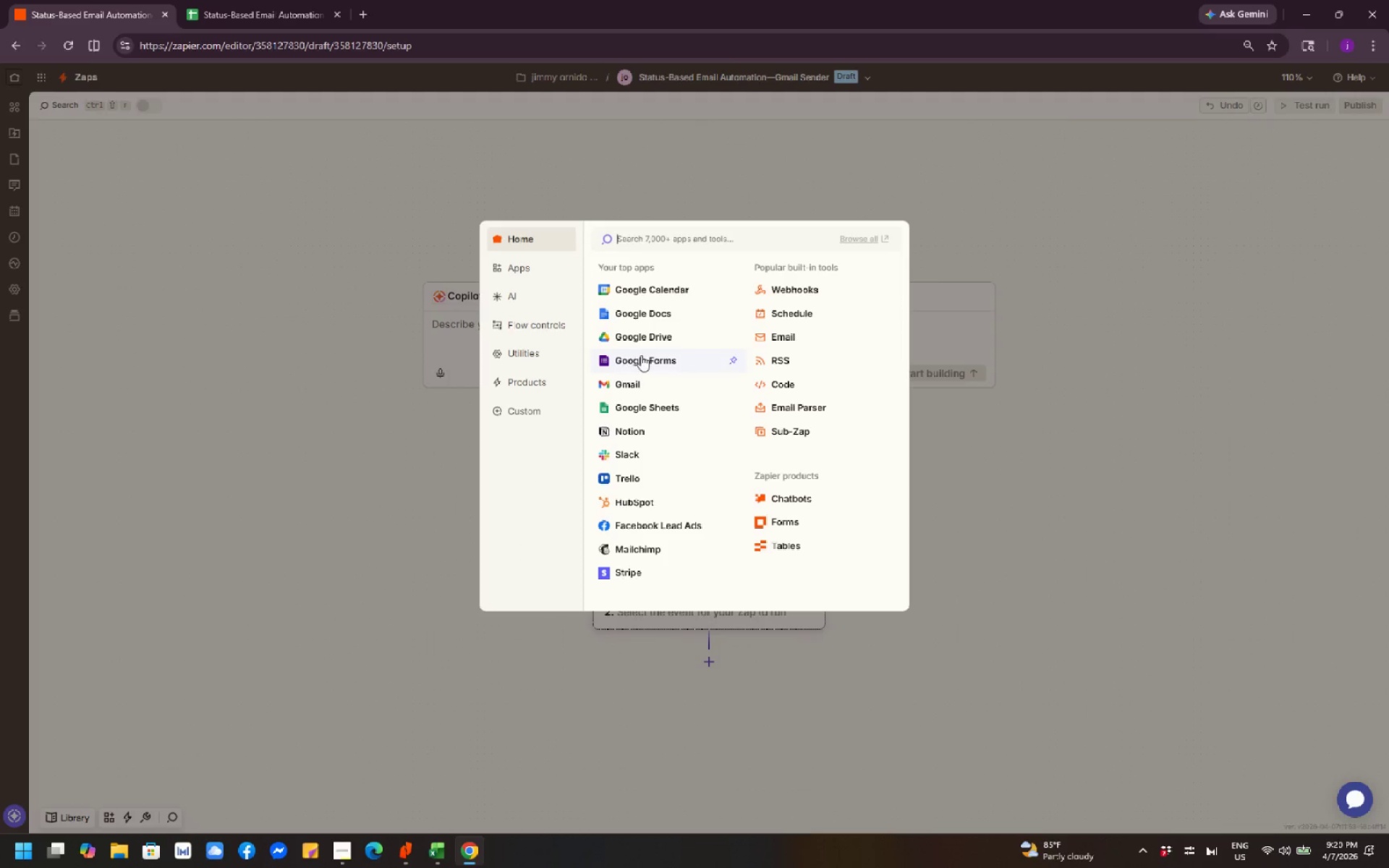 
left_click([689, 401])
 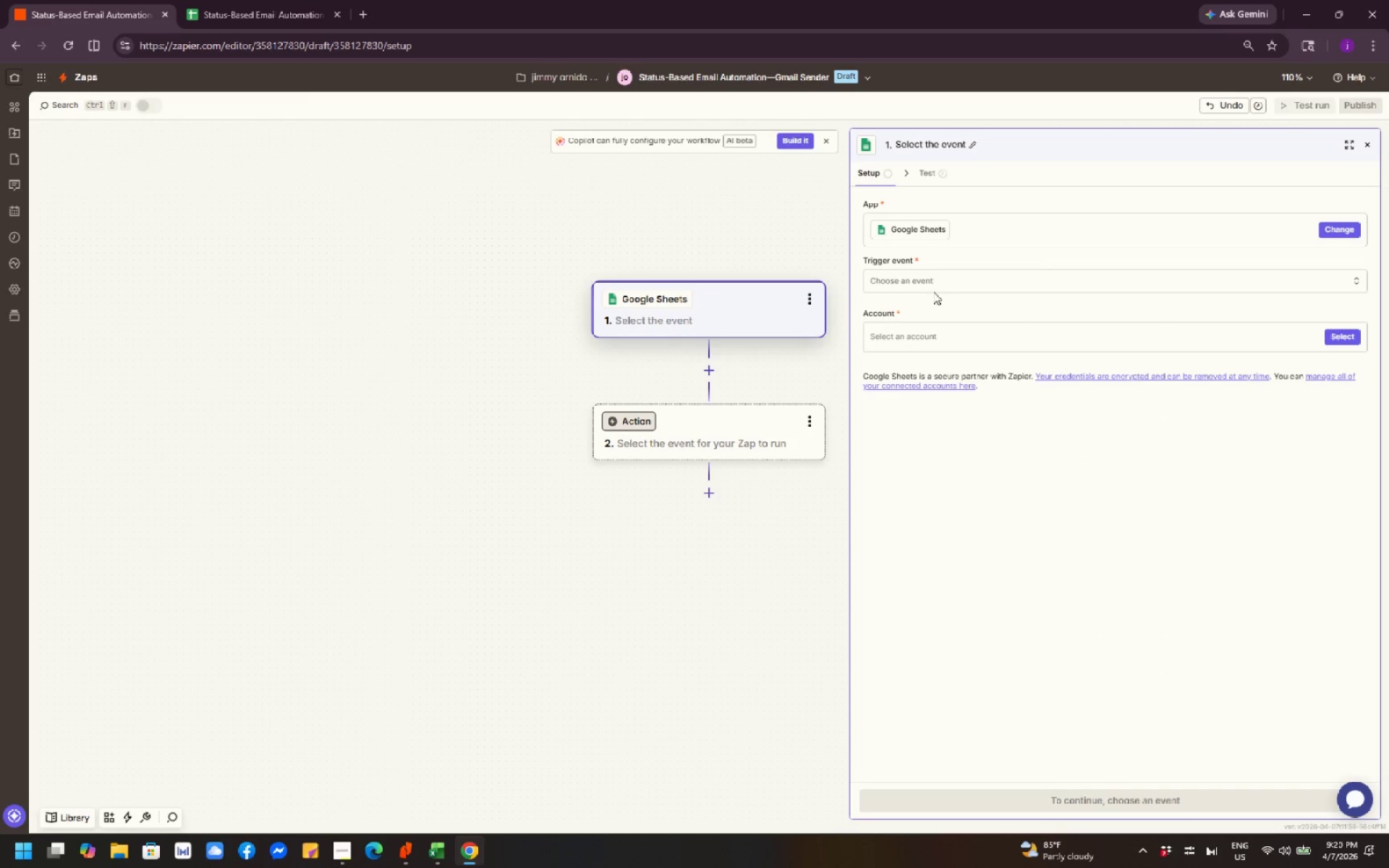 
left_click([937, 278])
 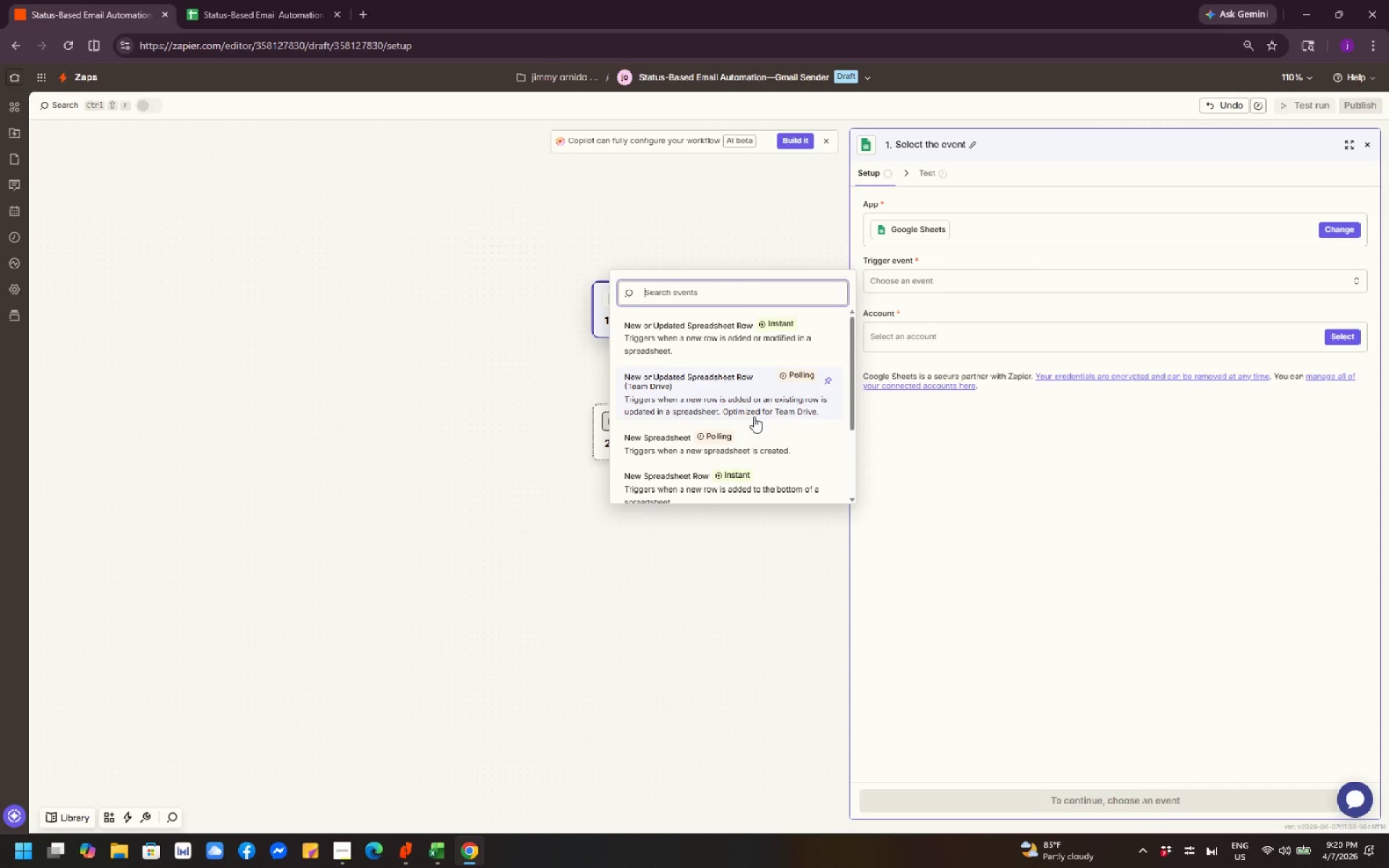 
wait(24.08)
 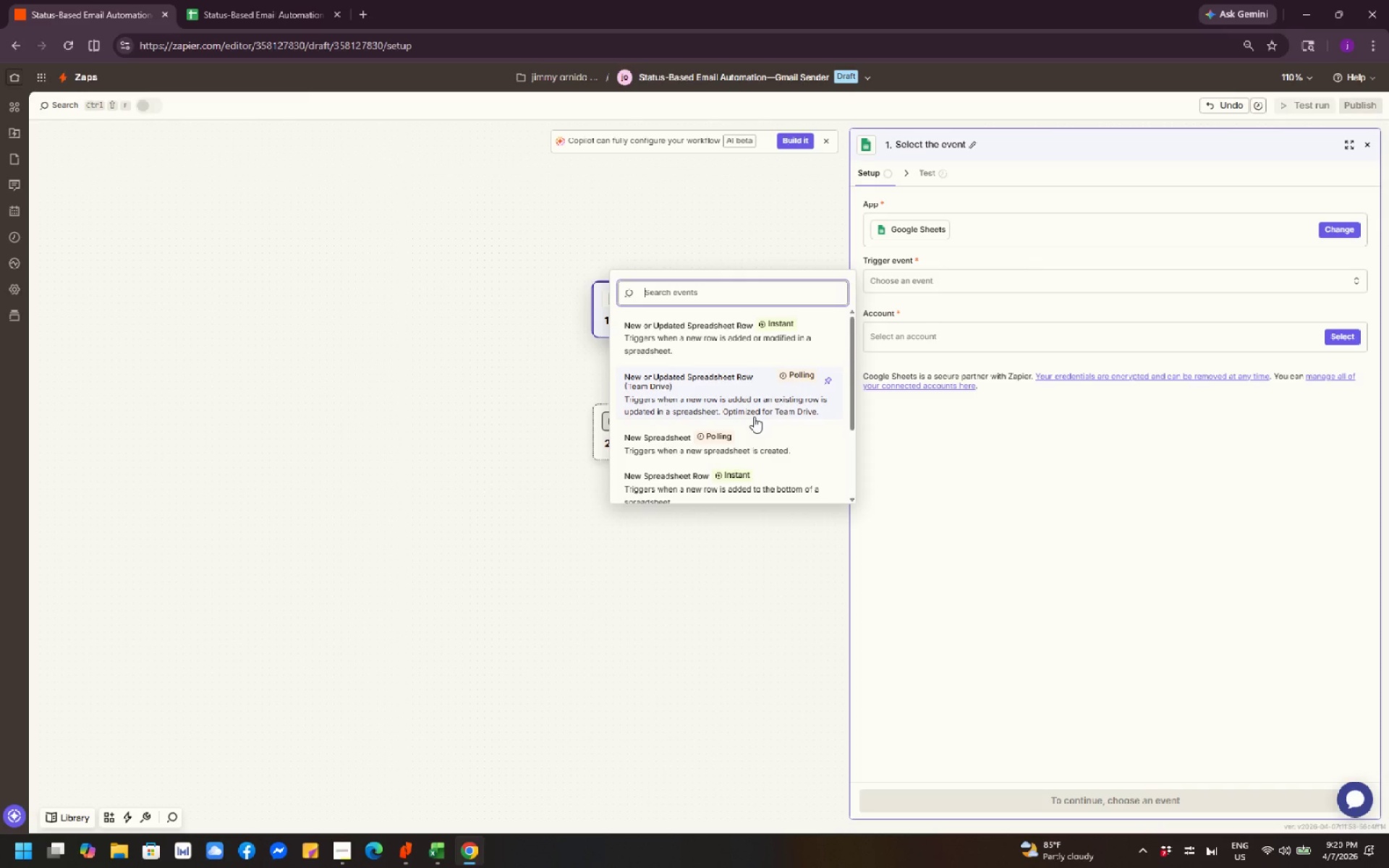 
left_click([708, 294])
 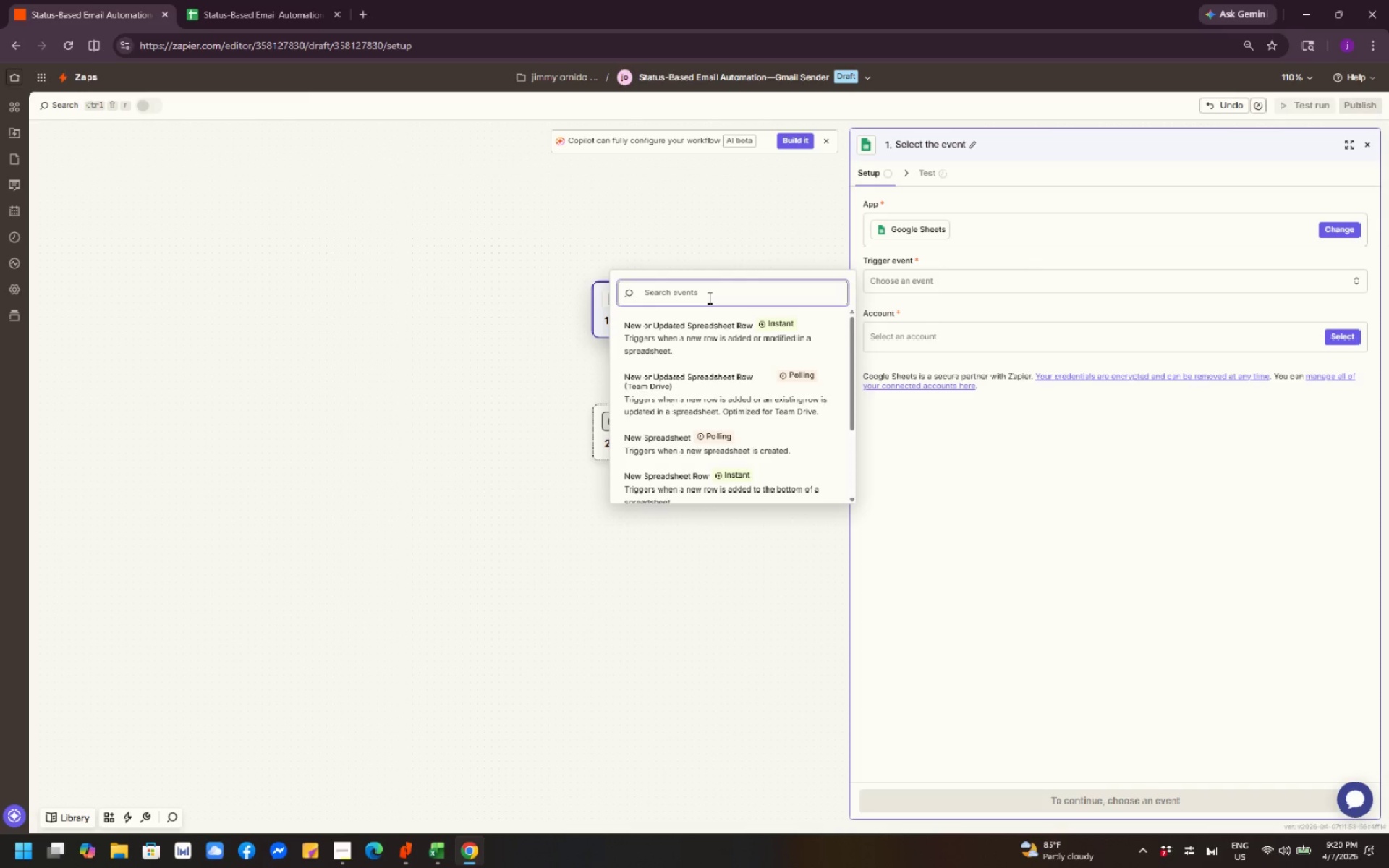 
type(updated)
 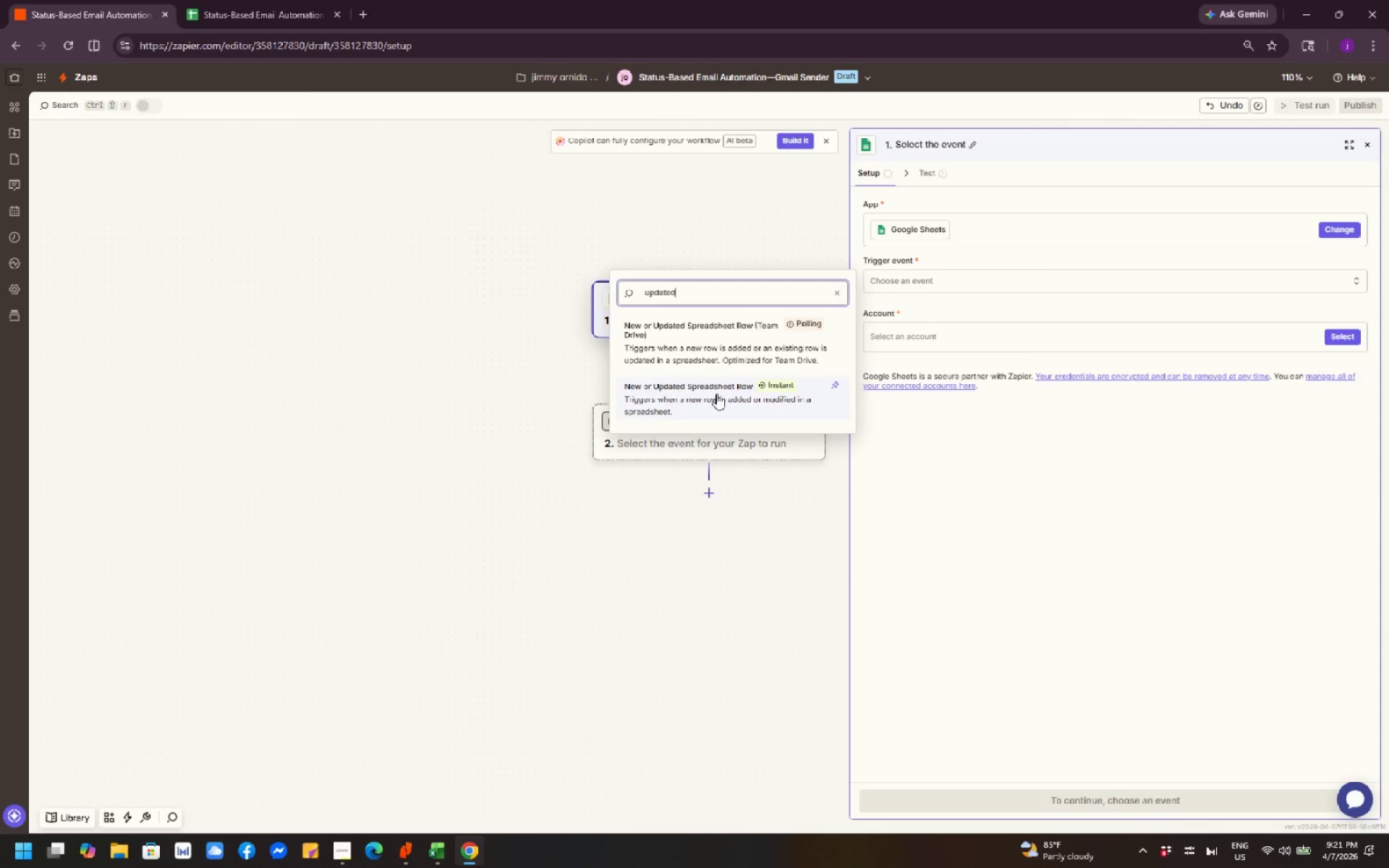 
wait(13.47)
 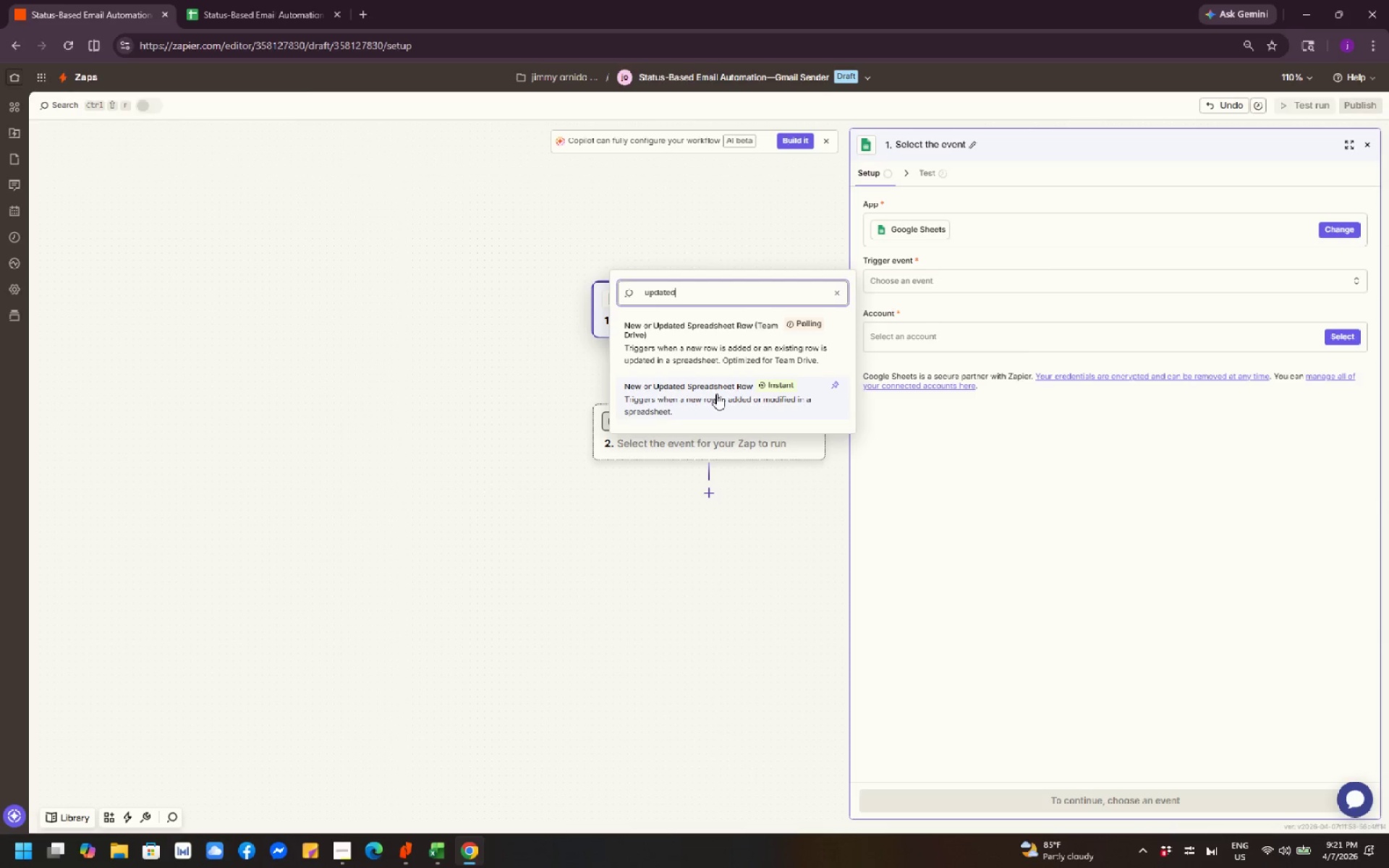 
left_click([716, 393])
 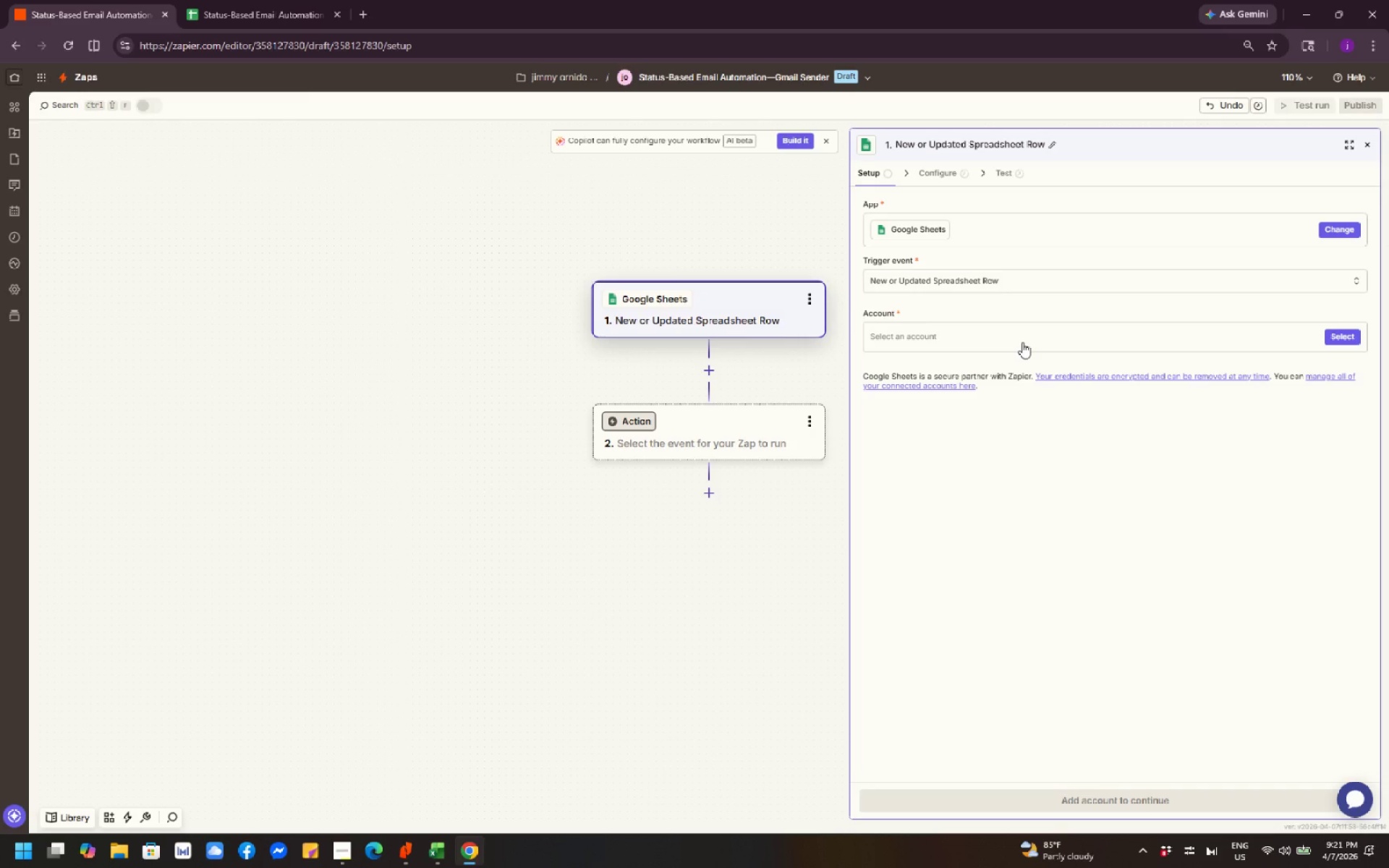 
left_click([1022, 342])
 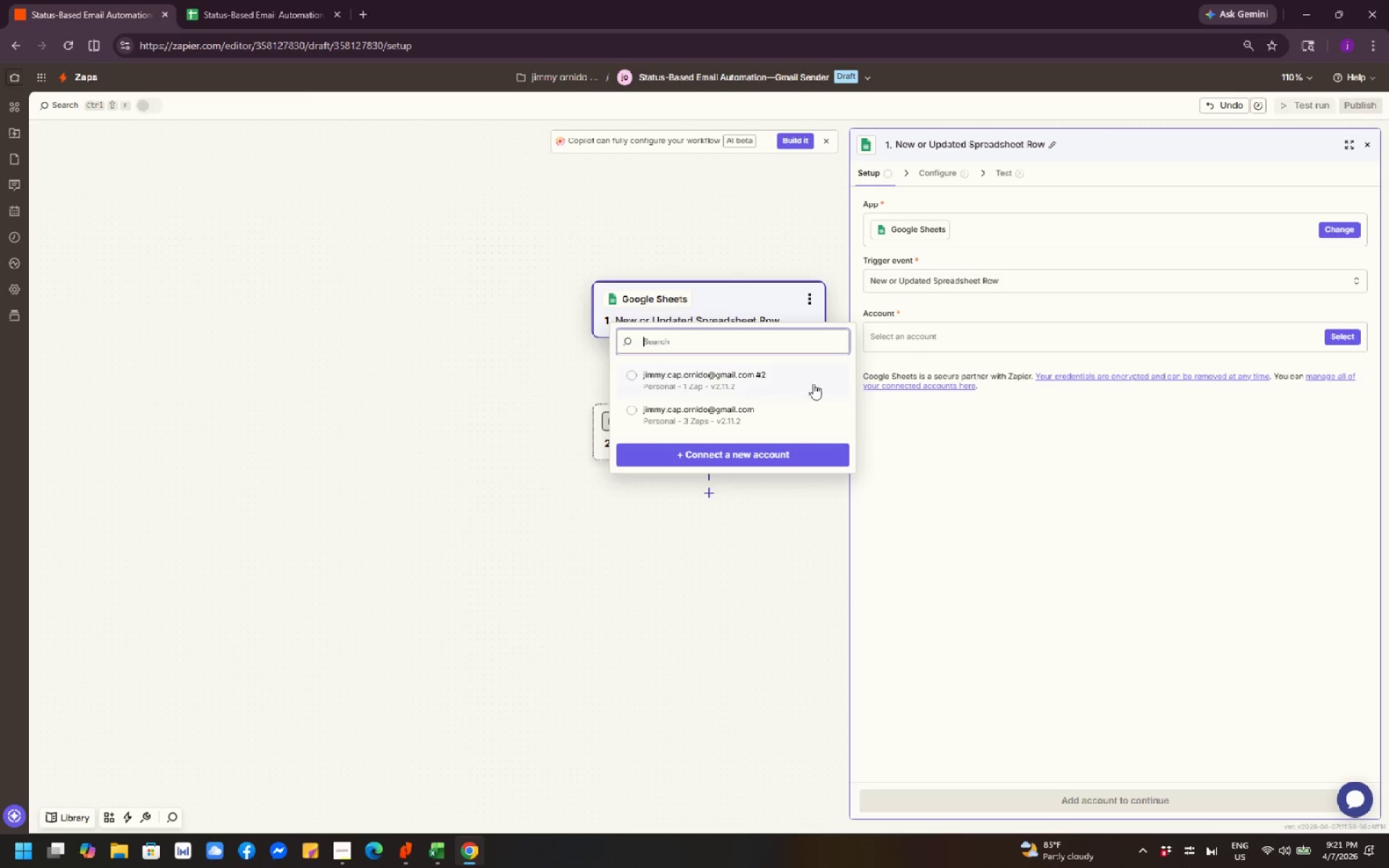 
left_click([770, 388])
 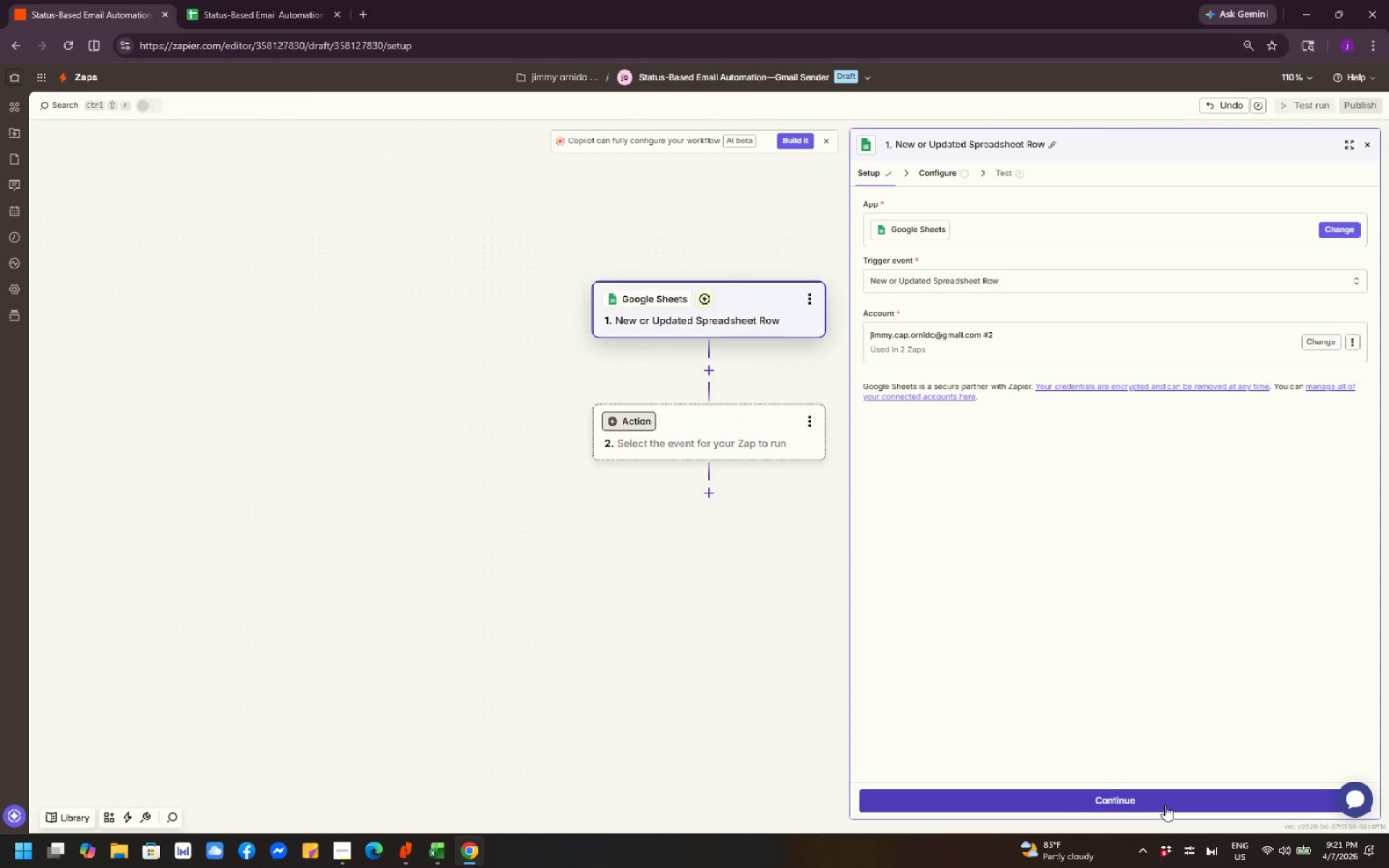 
wait(6.92)
 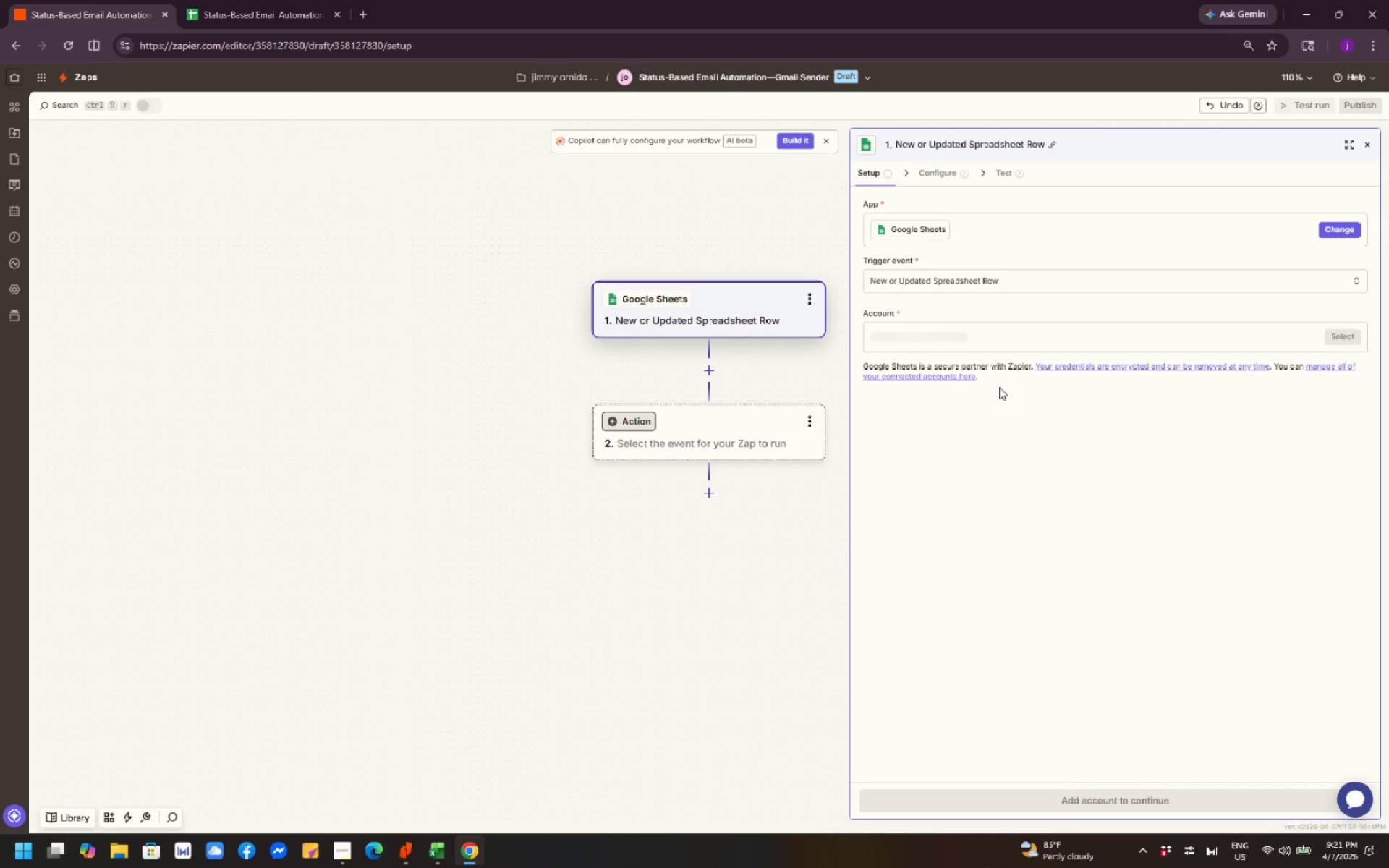 
left_click([1165, 805])
 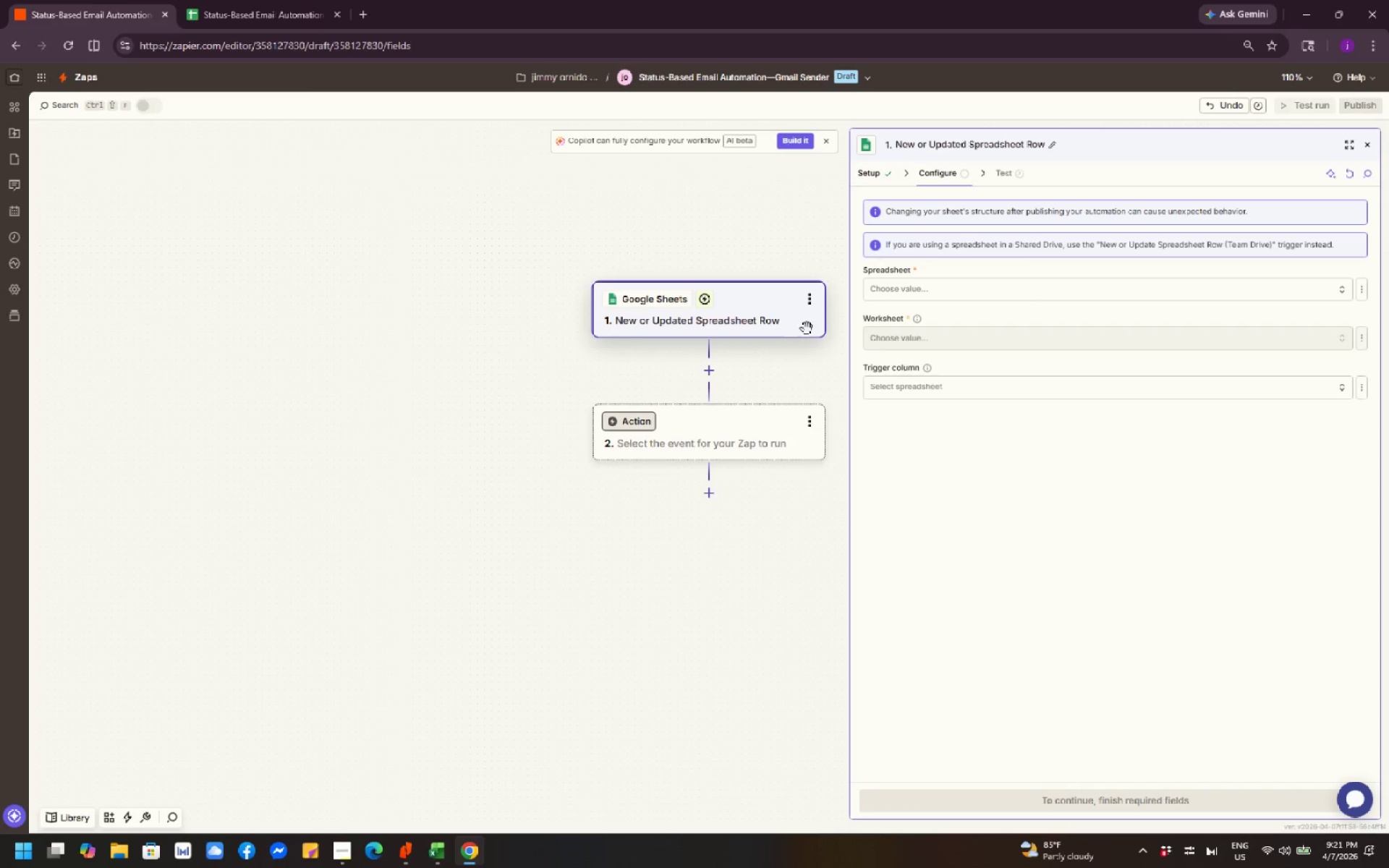 
left_click([925, 297])
 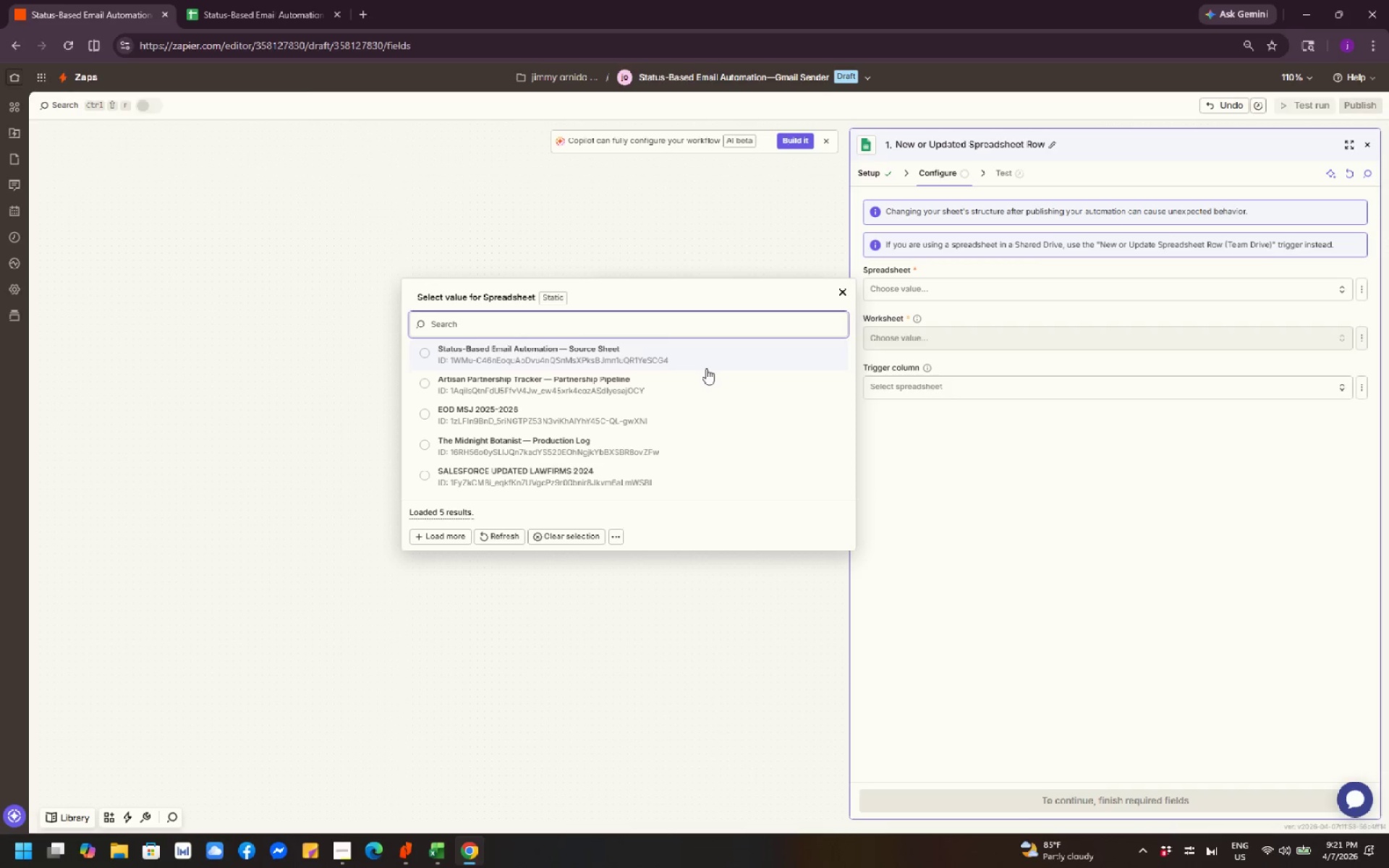 
wait(16.27)
 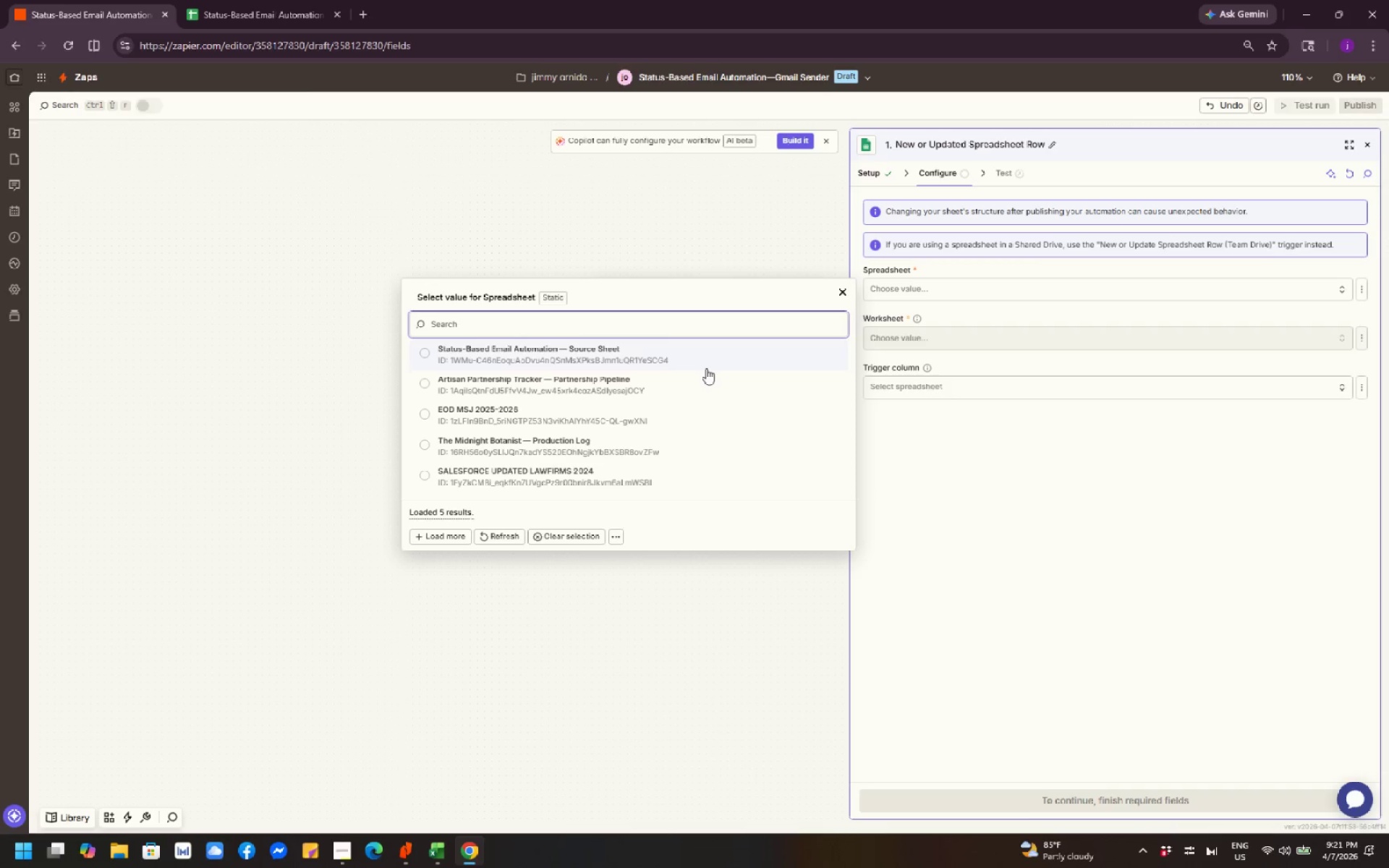 
left_click([601, 357])
 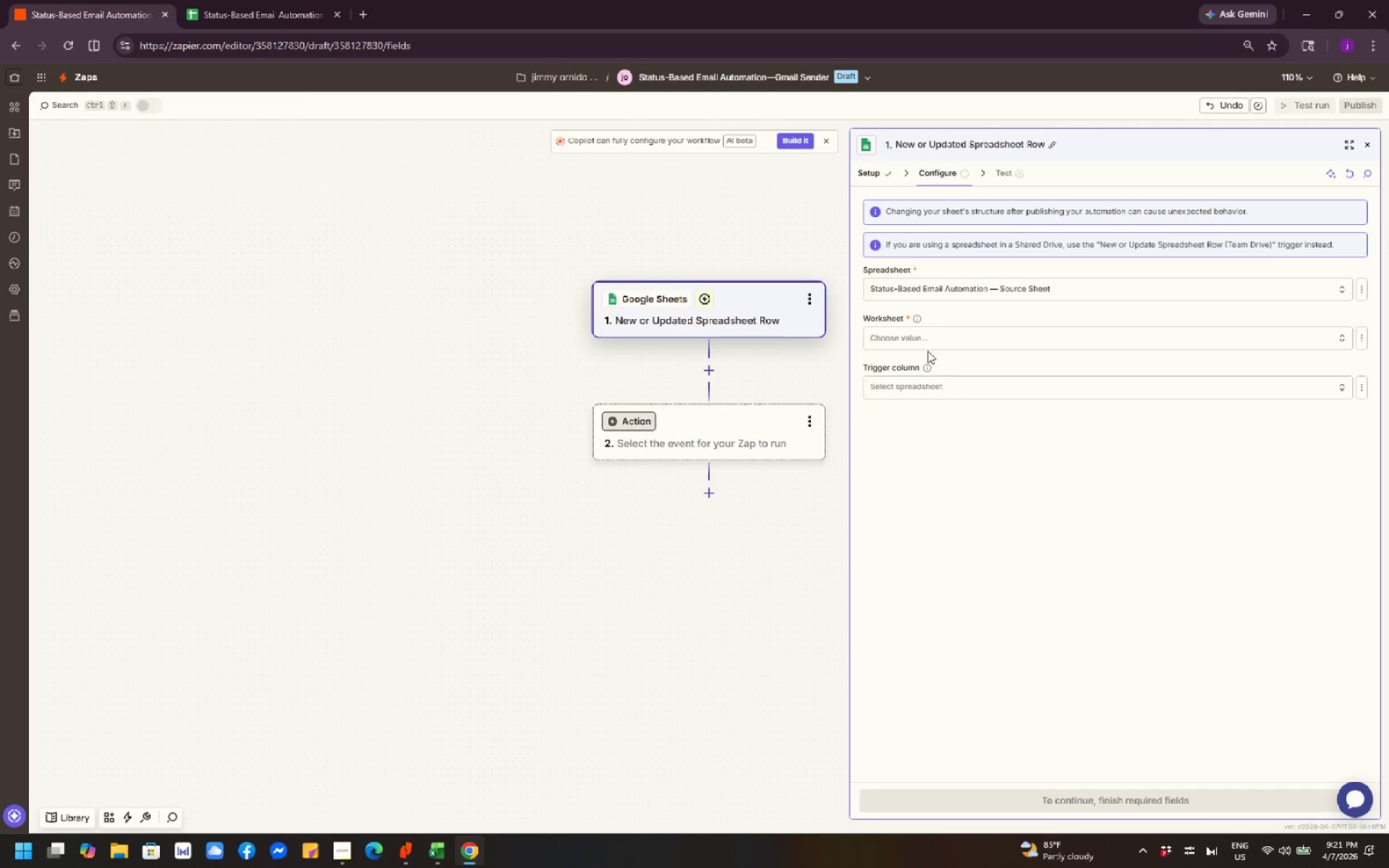 
wait(5.14)
 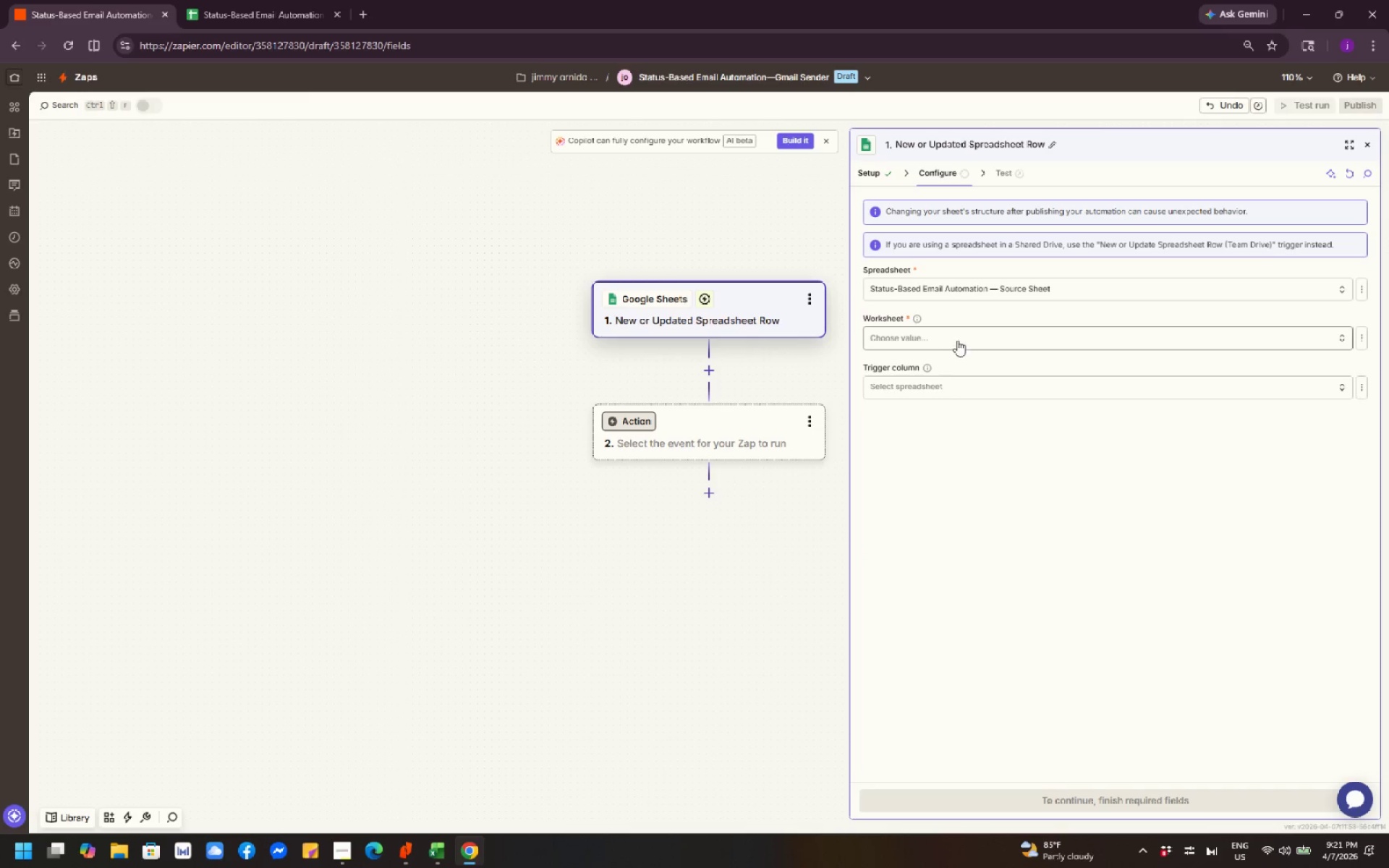 
left_click([943, 334])
 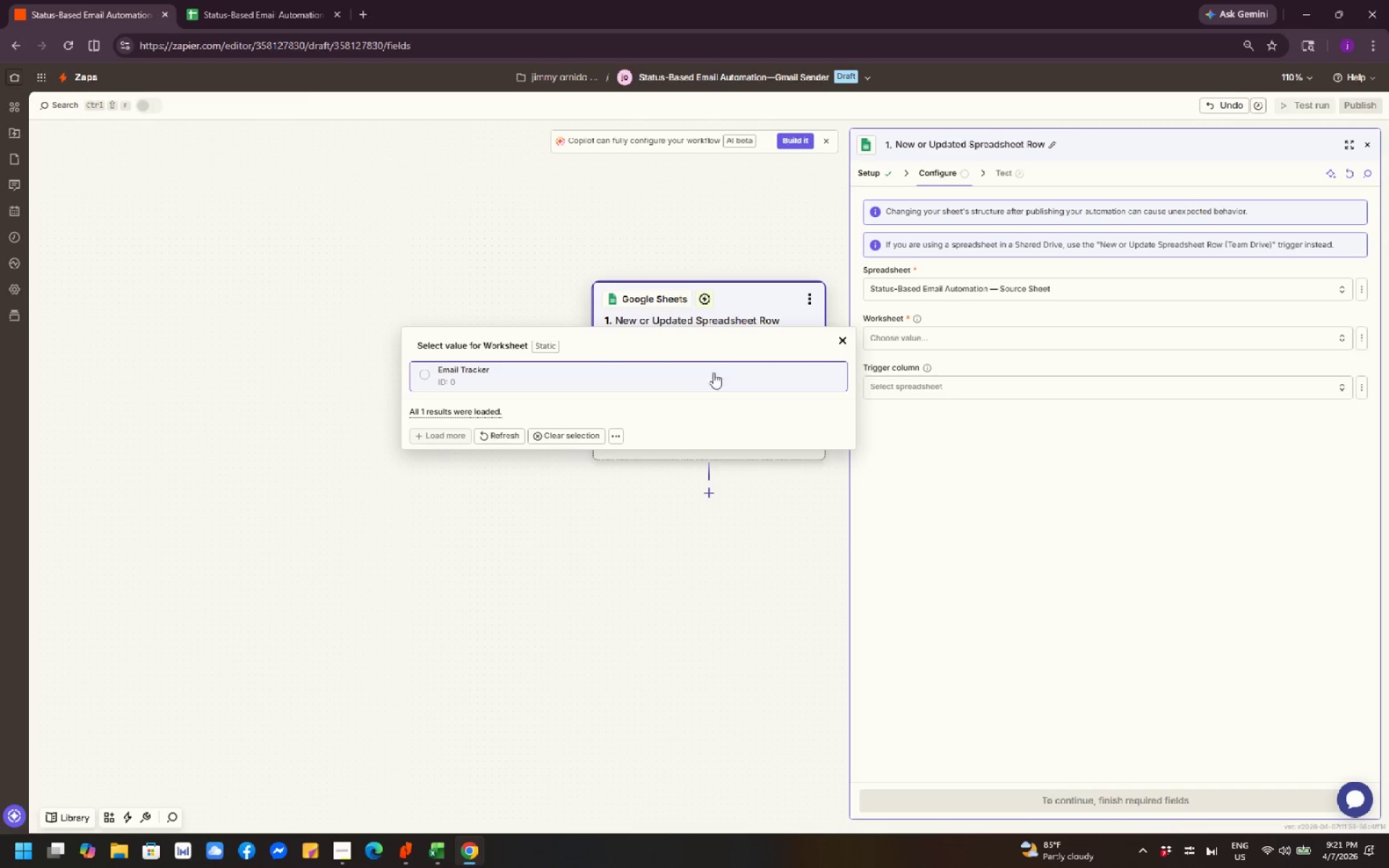 
left_click([690, 381])
 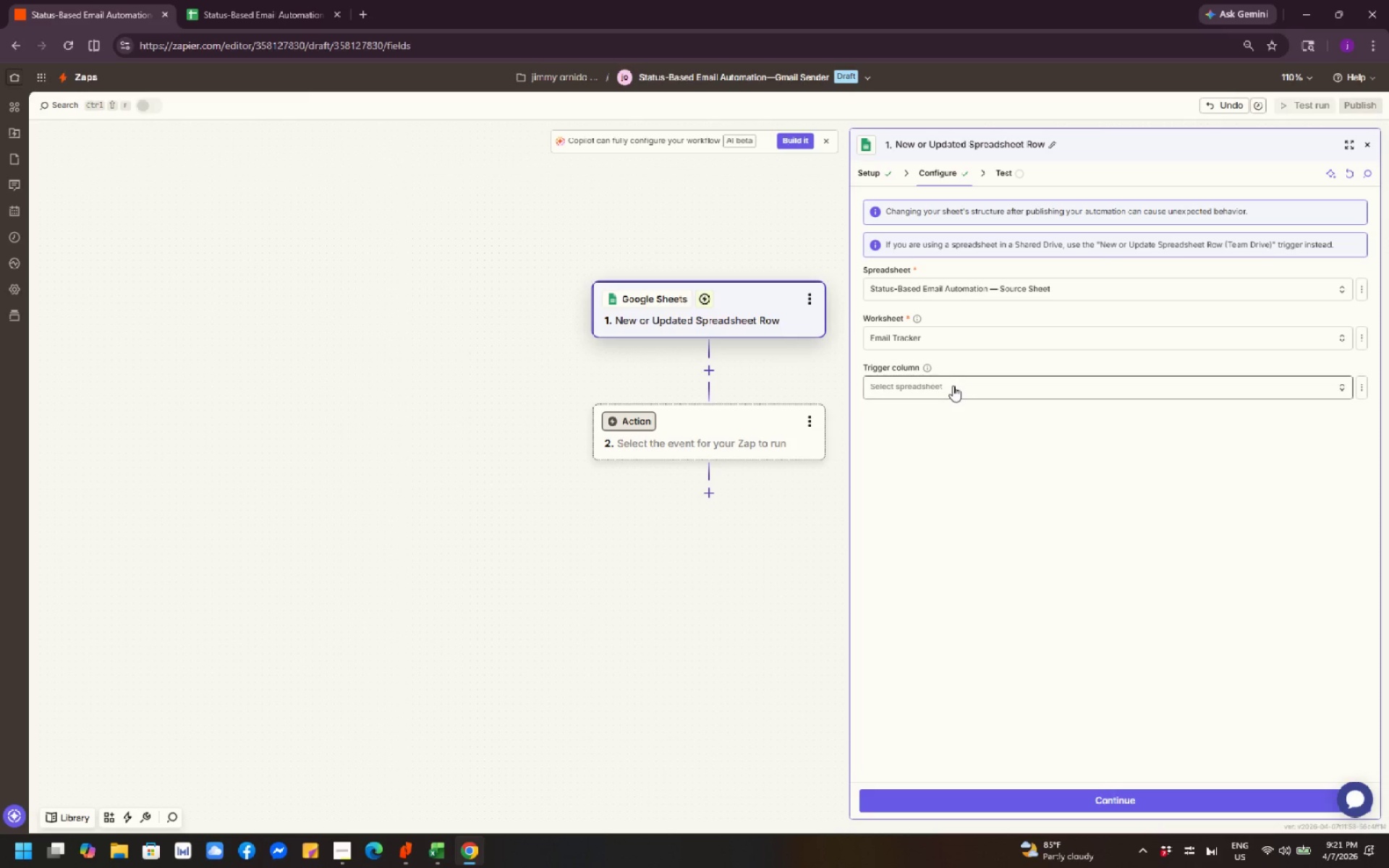 
wait(8.62)
 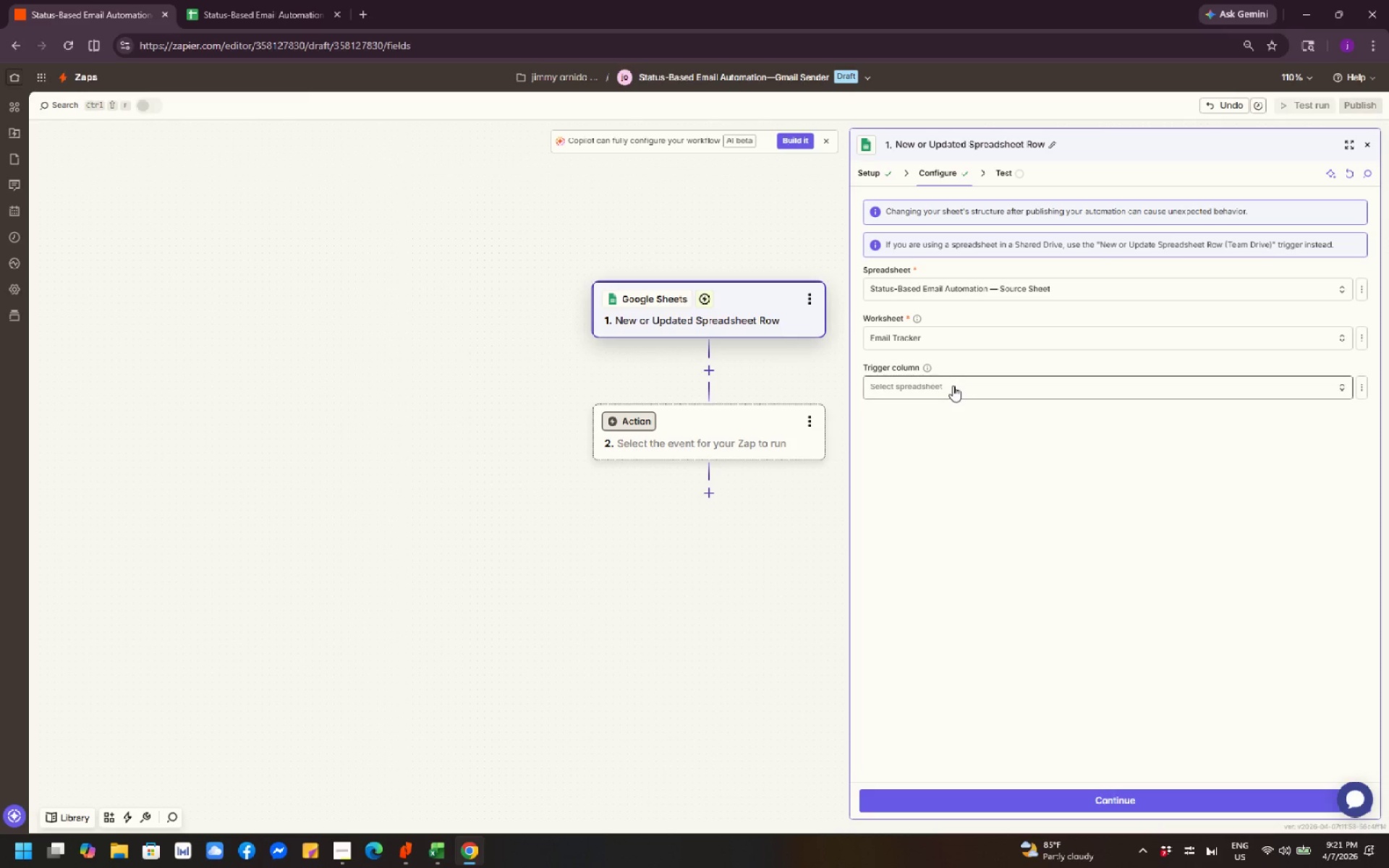 
left_click([971, 378])
 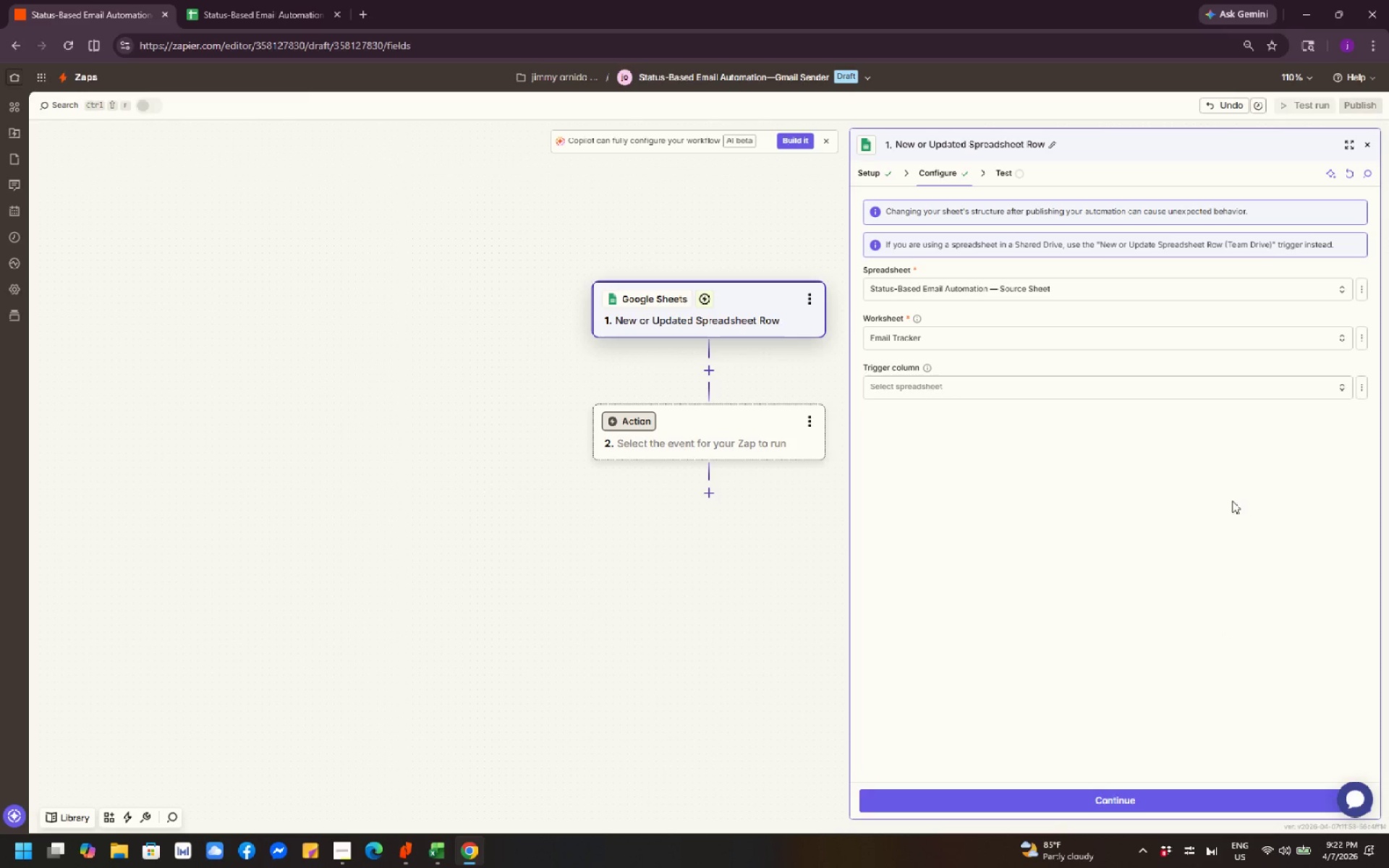 
wait(54.34)
 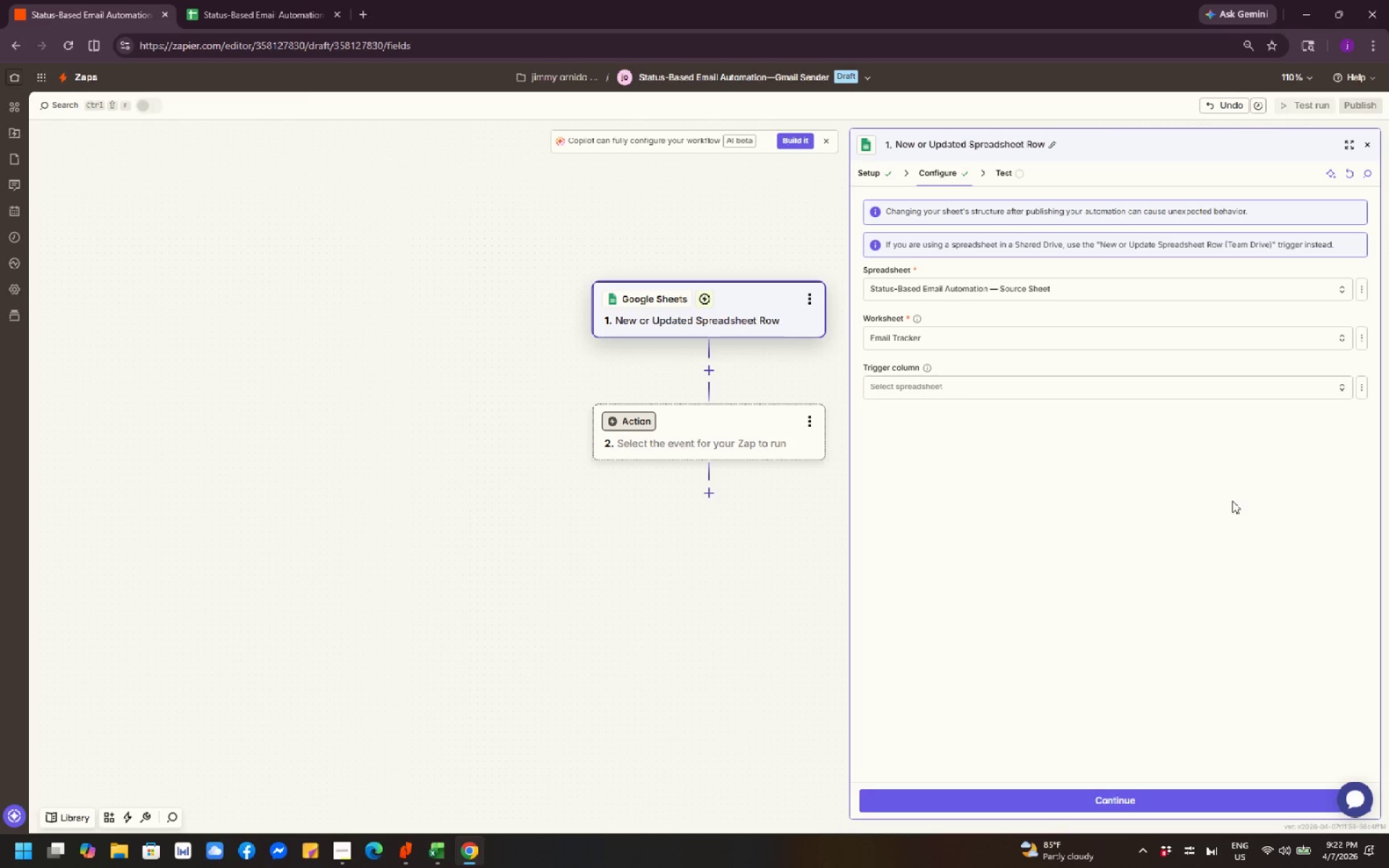 
left_click([964, 390])
 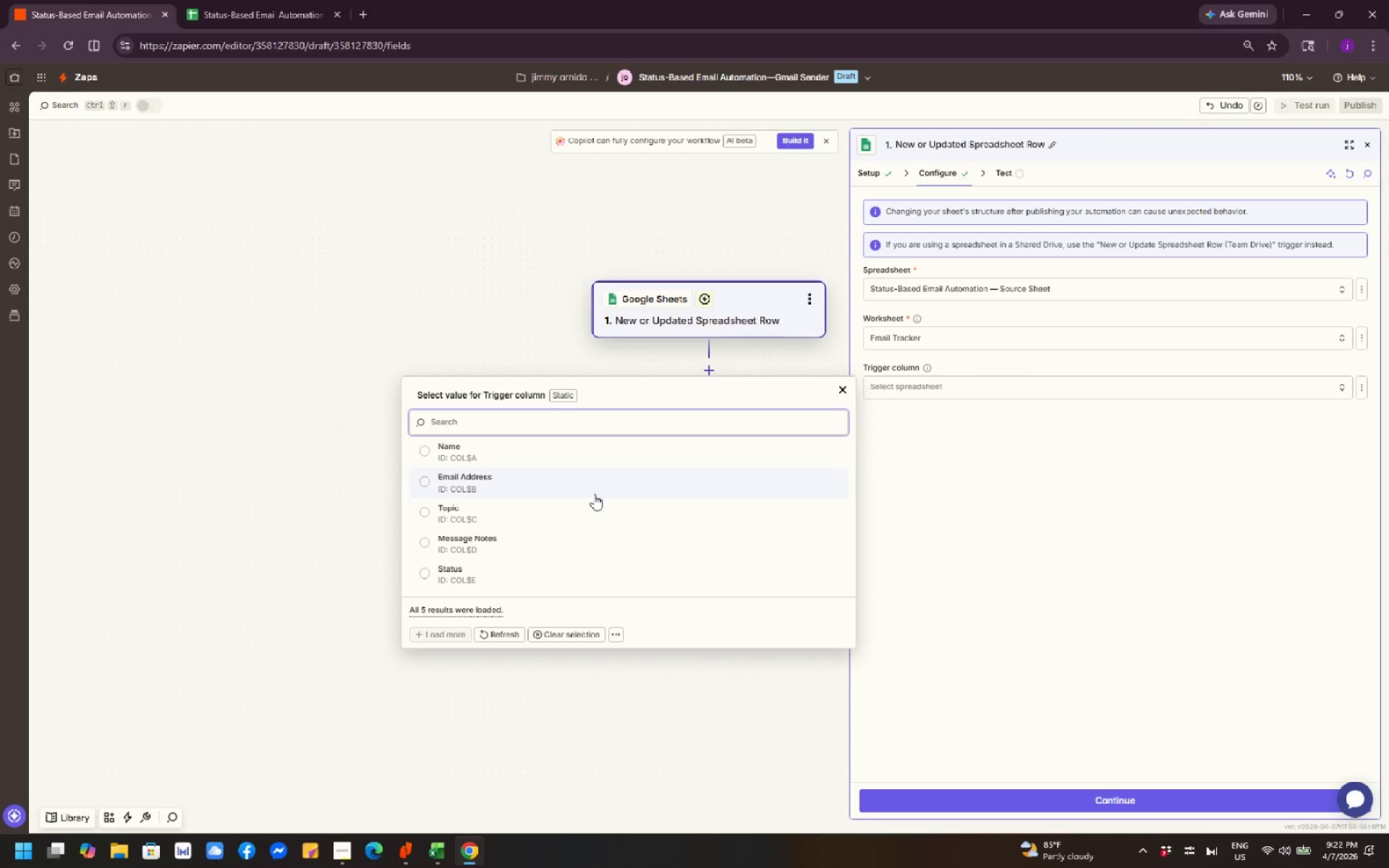 
left_click([517, 571])
 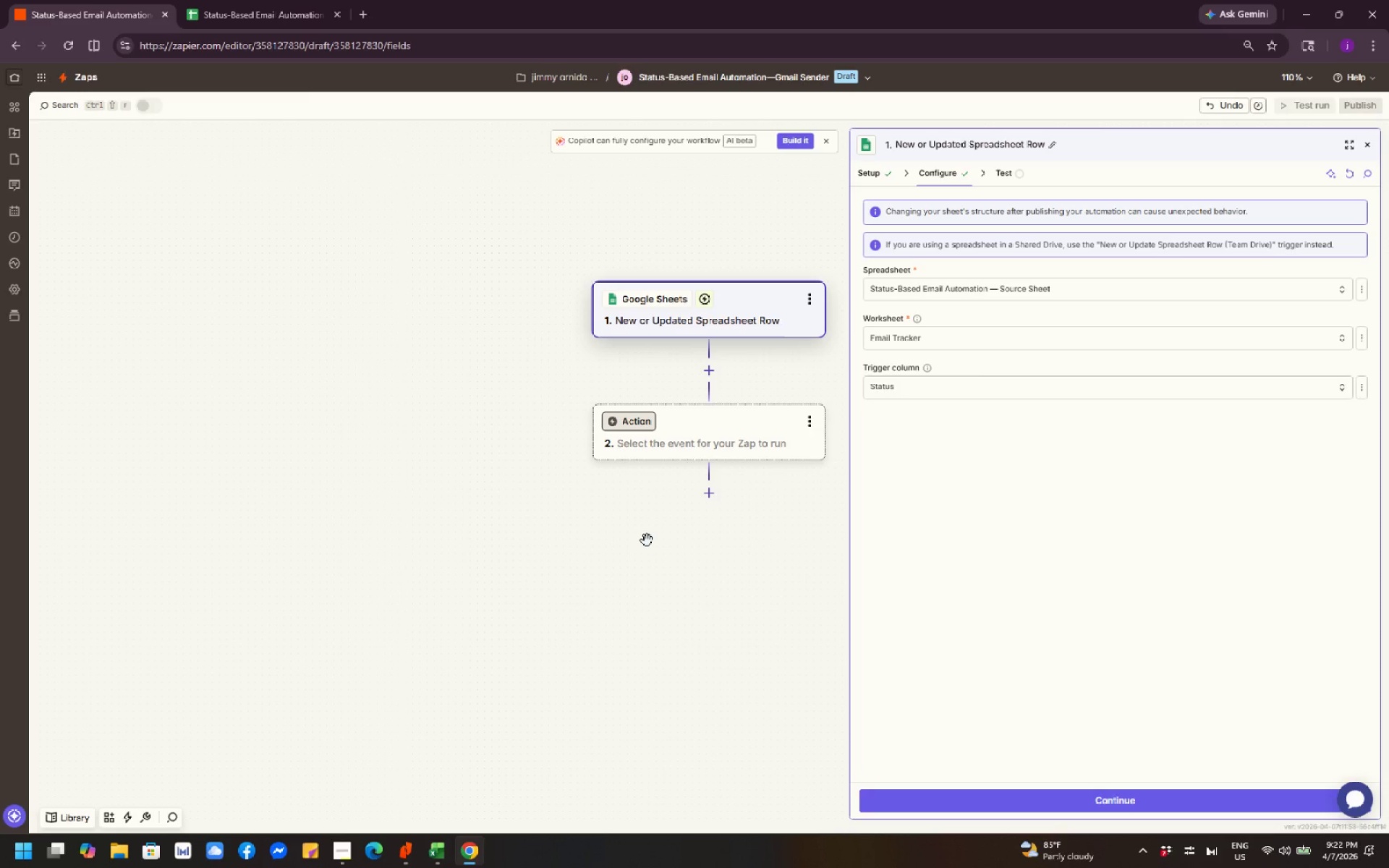 
wait(8.89)
 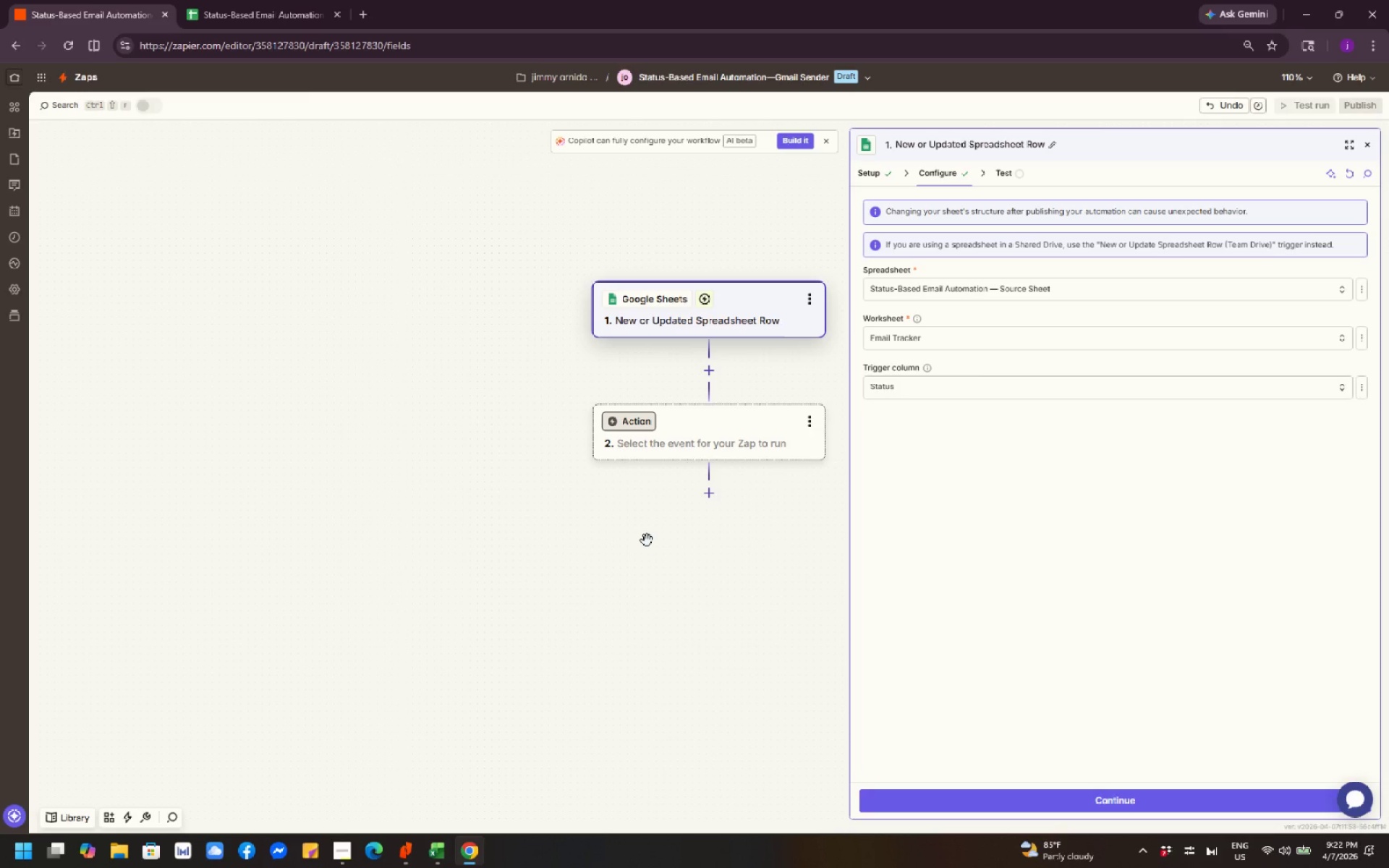 
left_click([1084, 797])
 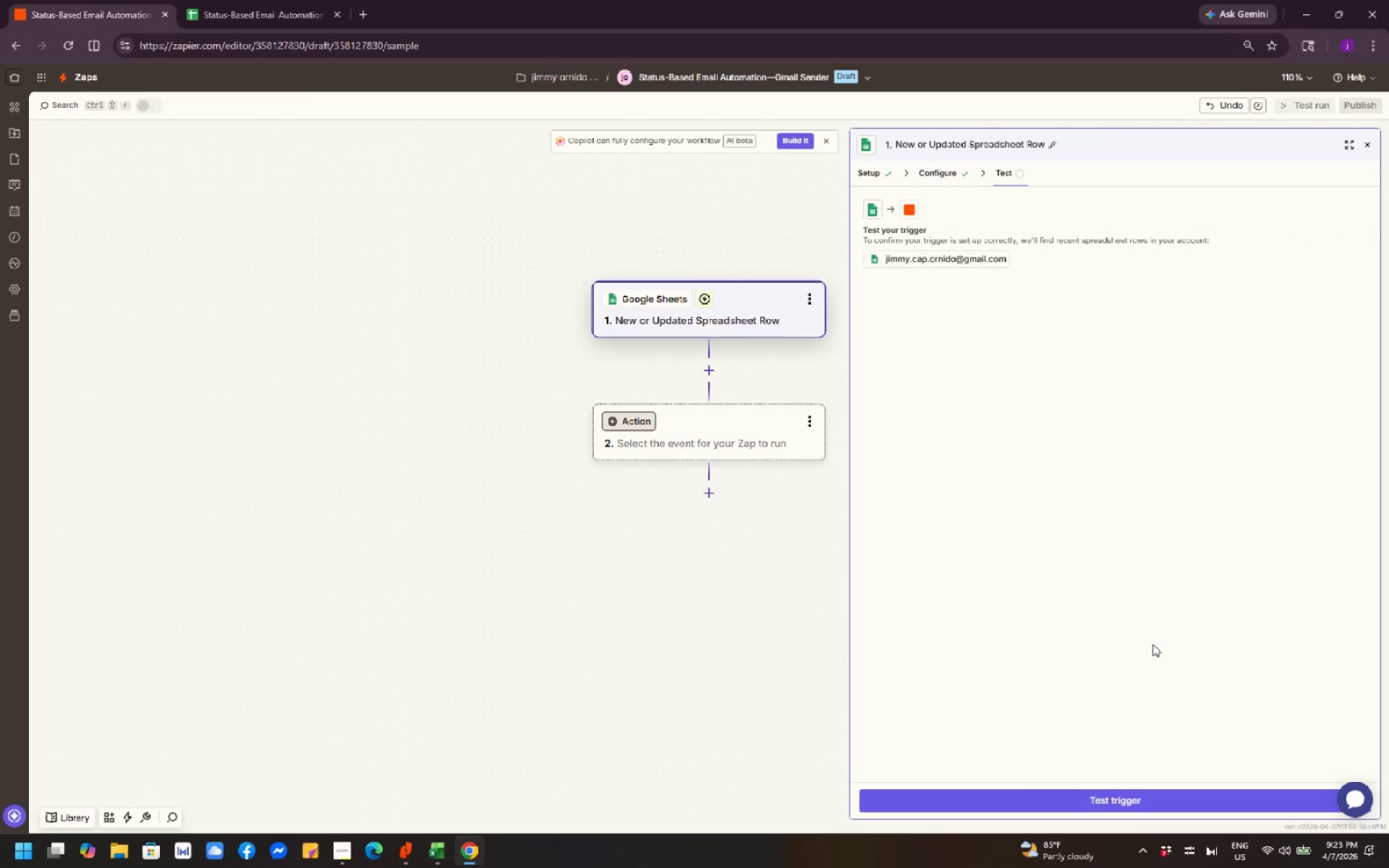 
left_click([1176, 795])
 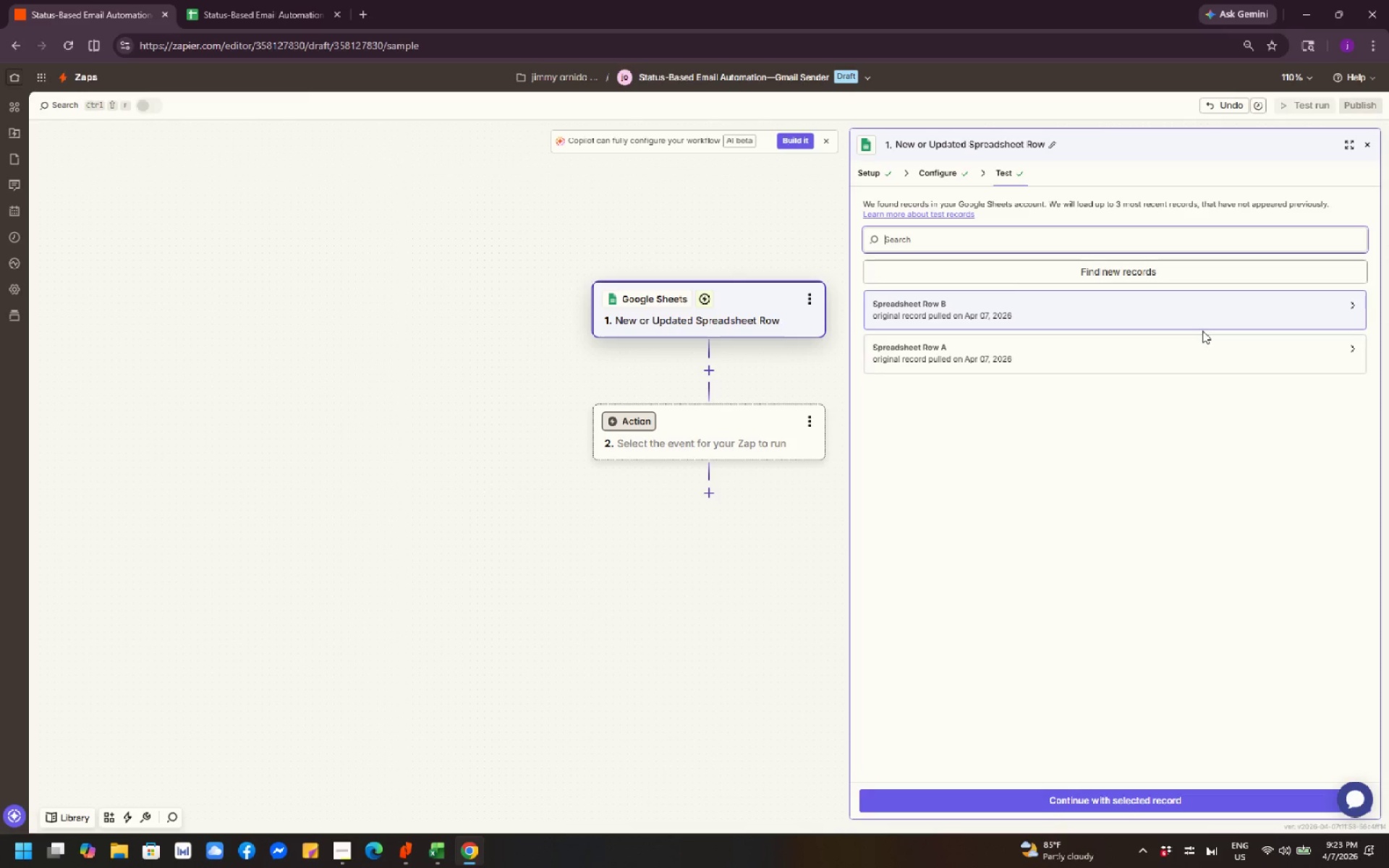 
wait(28.03)
 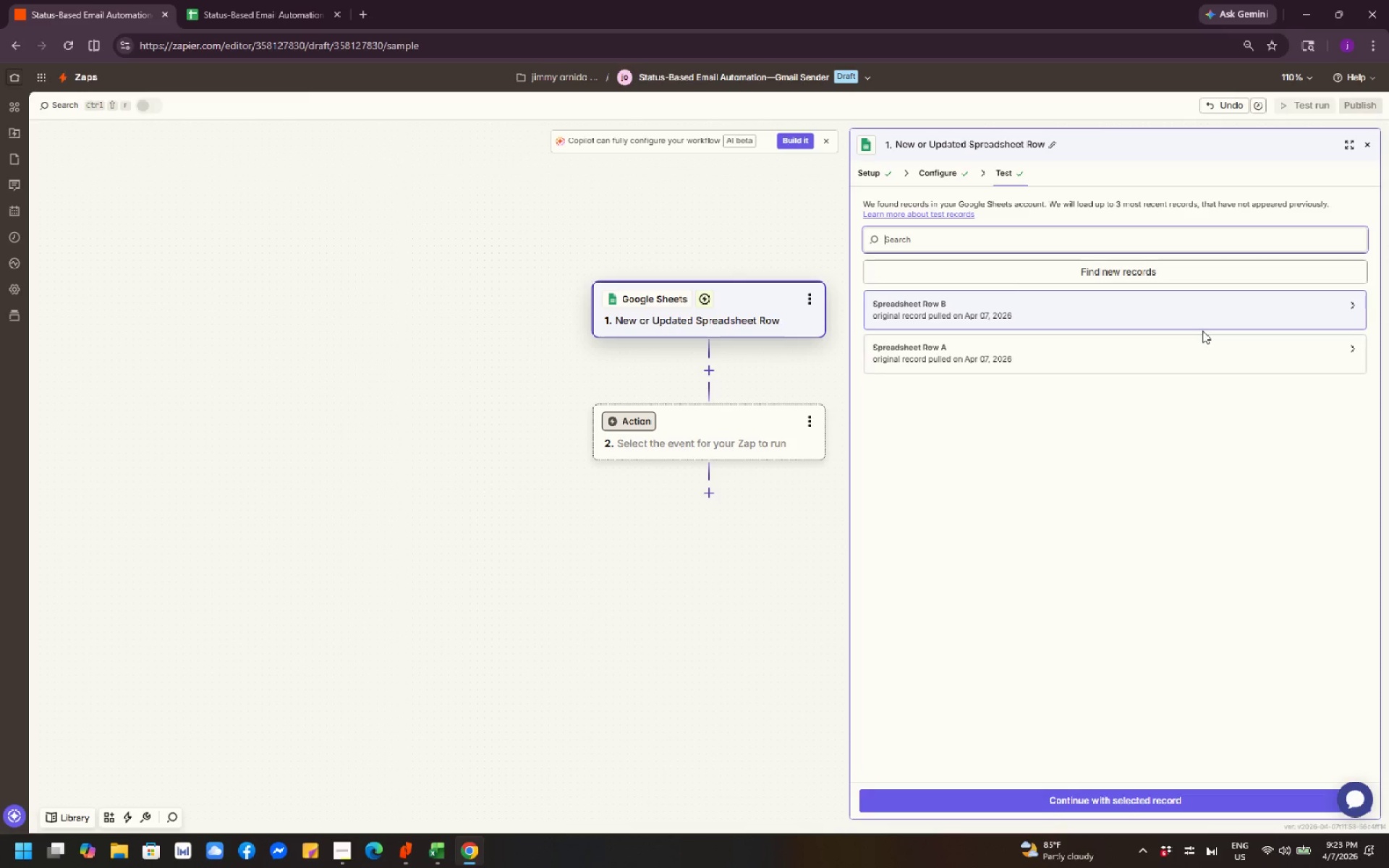 
scroll: coordinate [982, 420], scroll_direction: down, amount: 3.0
 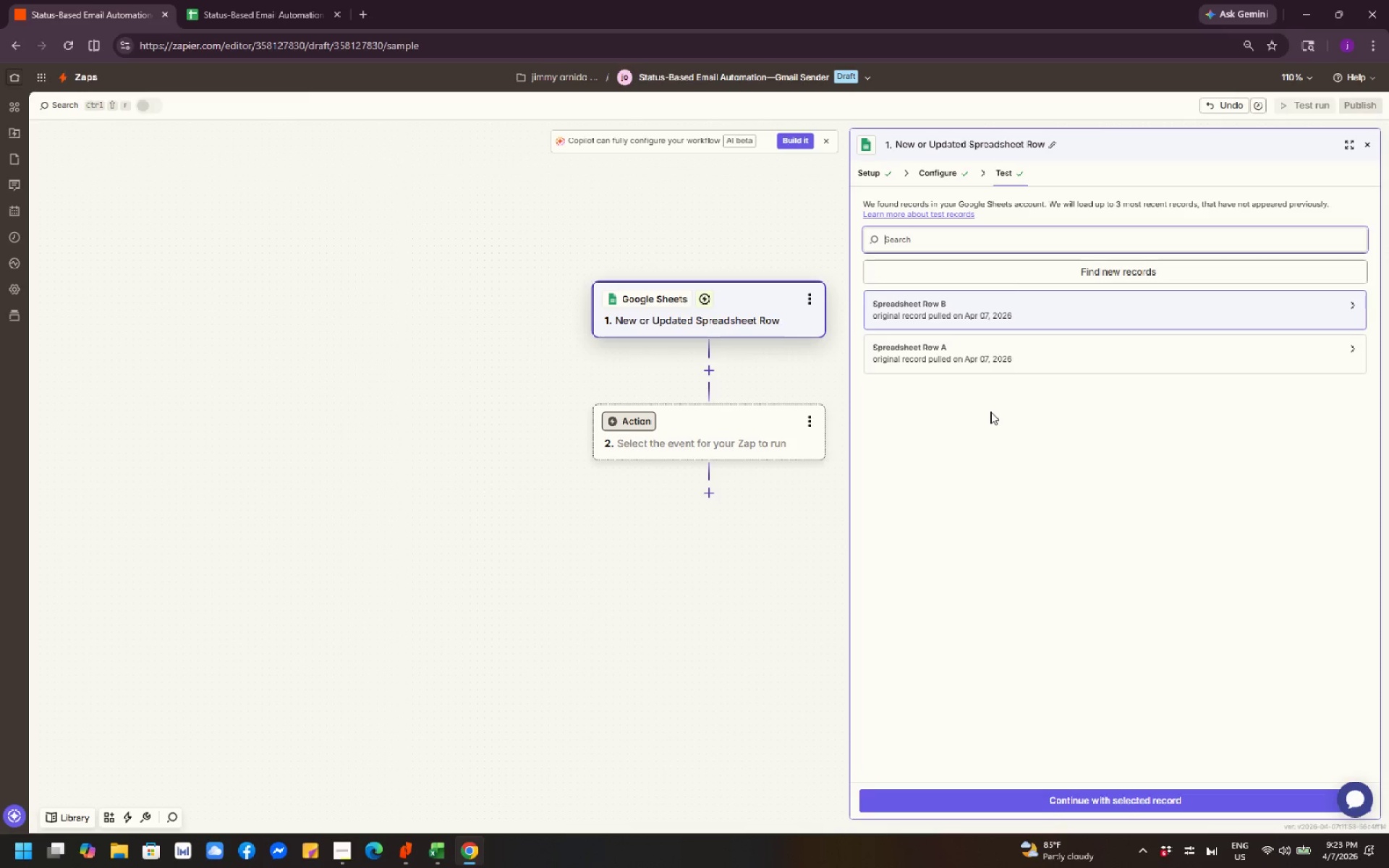 
scroll: coordinate [990, 412], scroll_direction: up, amount: 2.0
 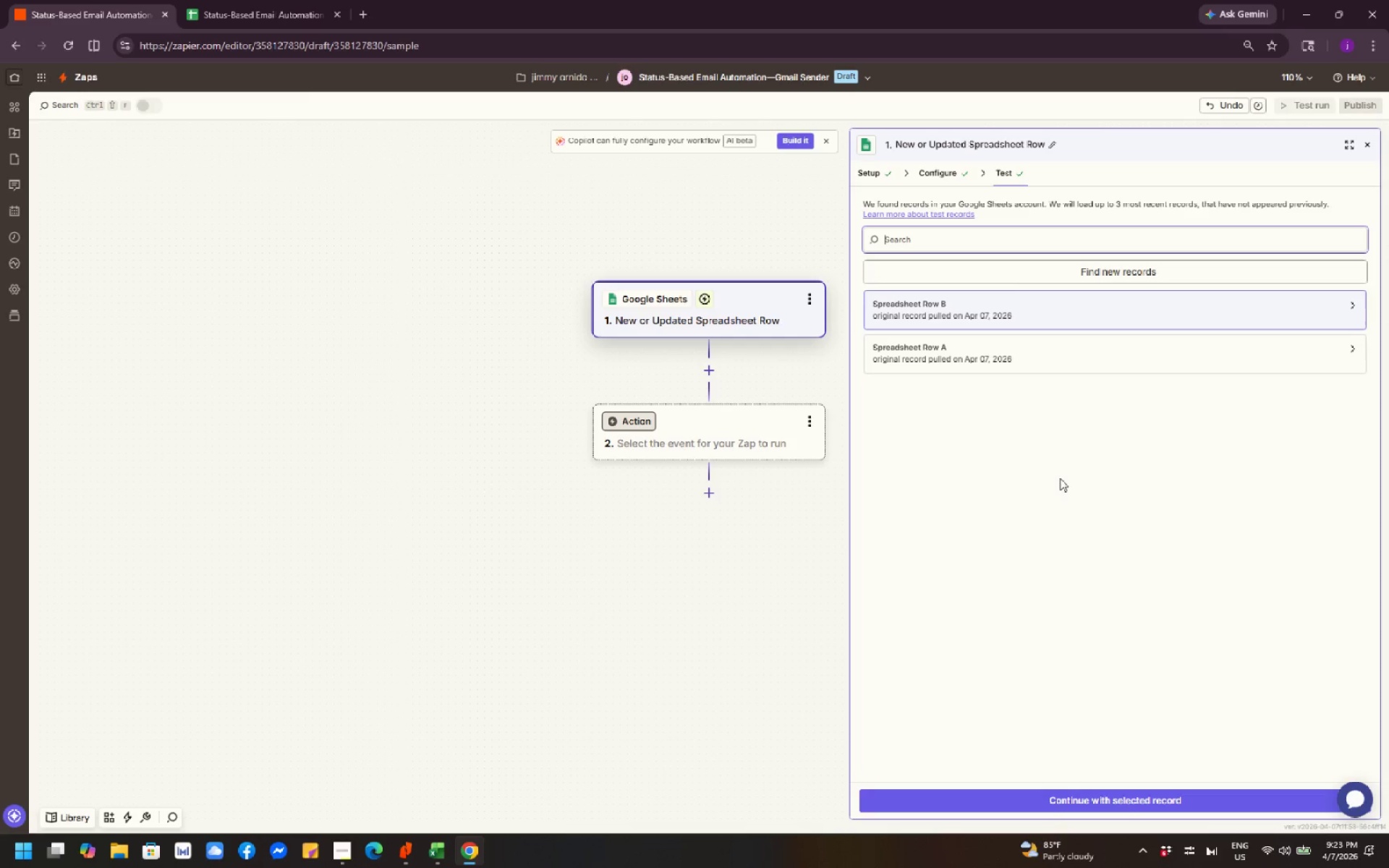 
scroll: coordinate [1041, 457], scroll_direction: down, amount: 1.0
 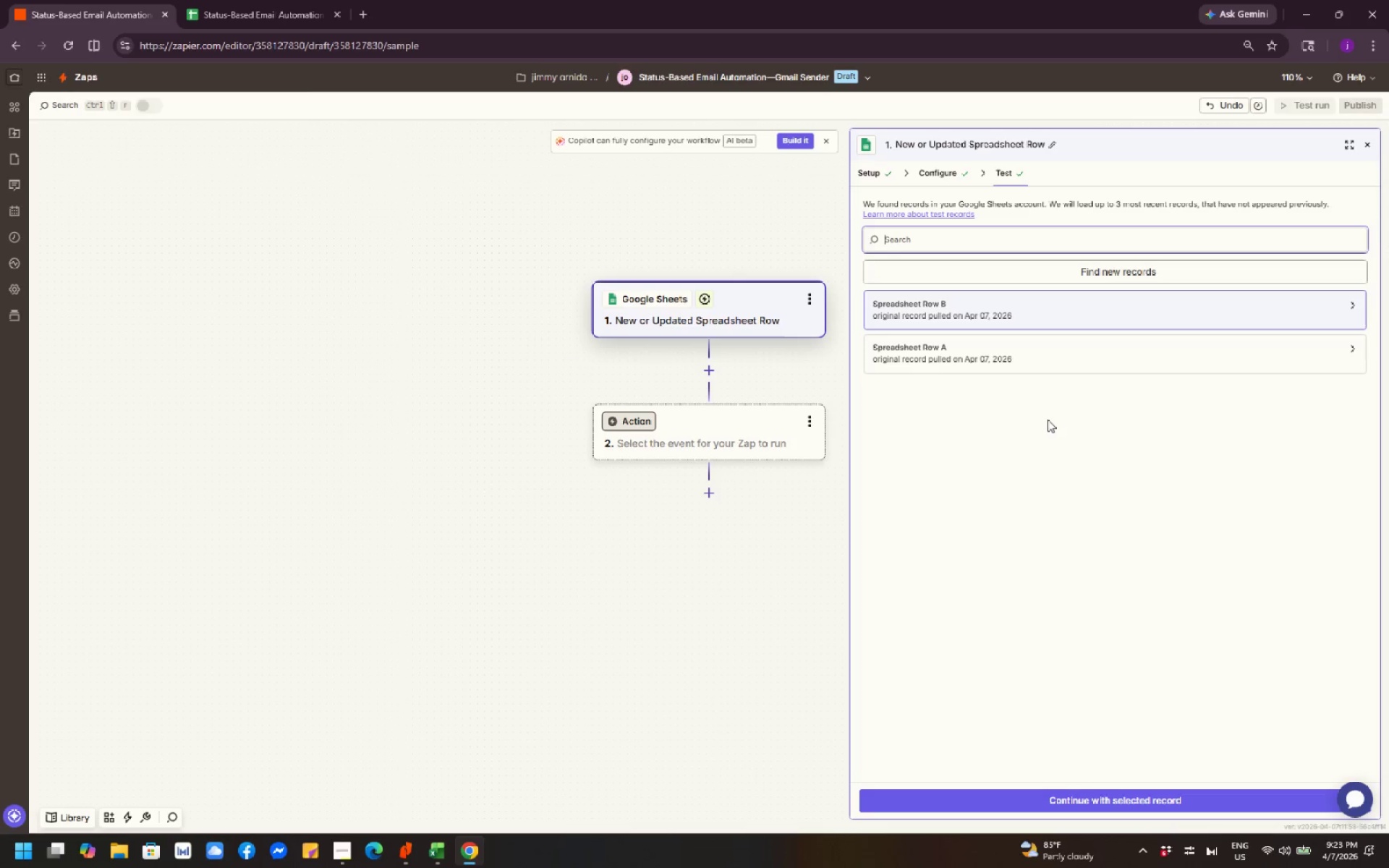 
wait(10.62)
 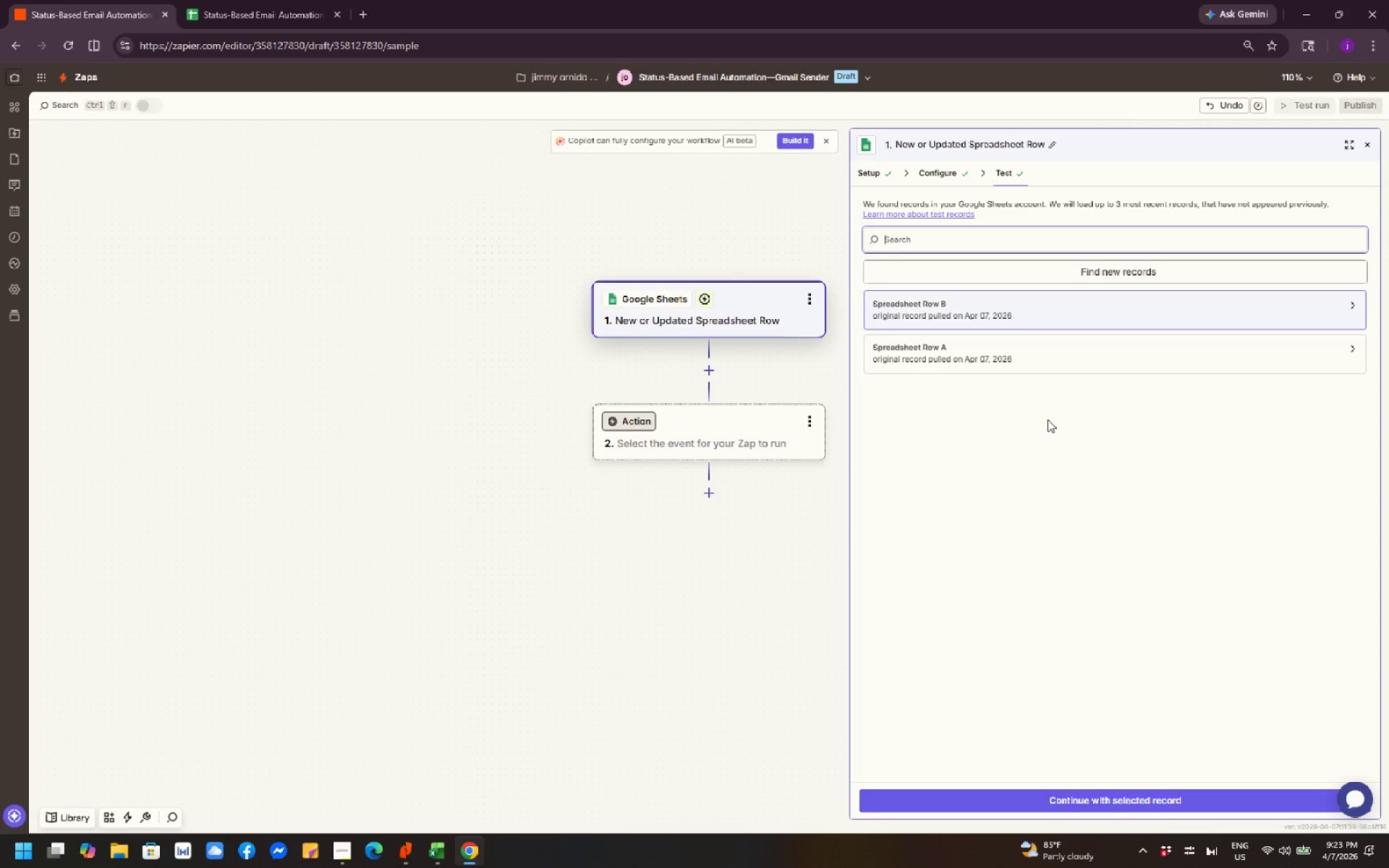 
scroll: coordinate [1048, 420], scroll_direction: down, amount: 2.0
 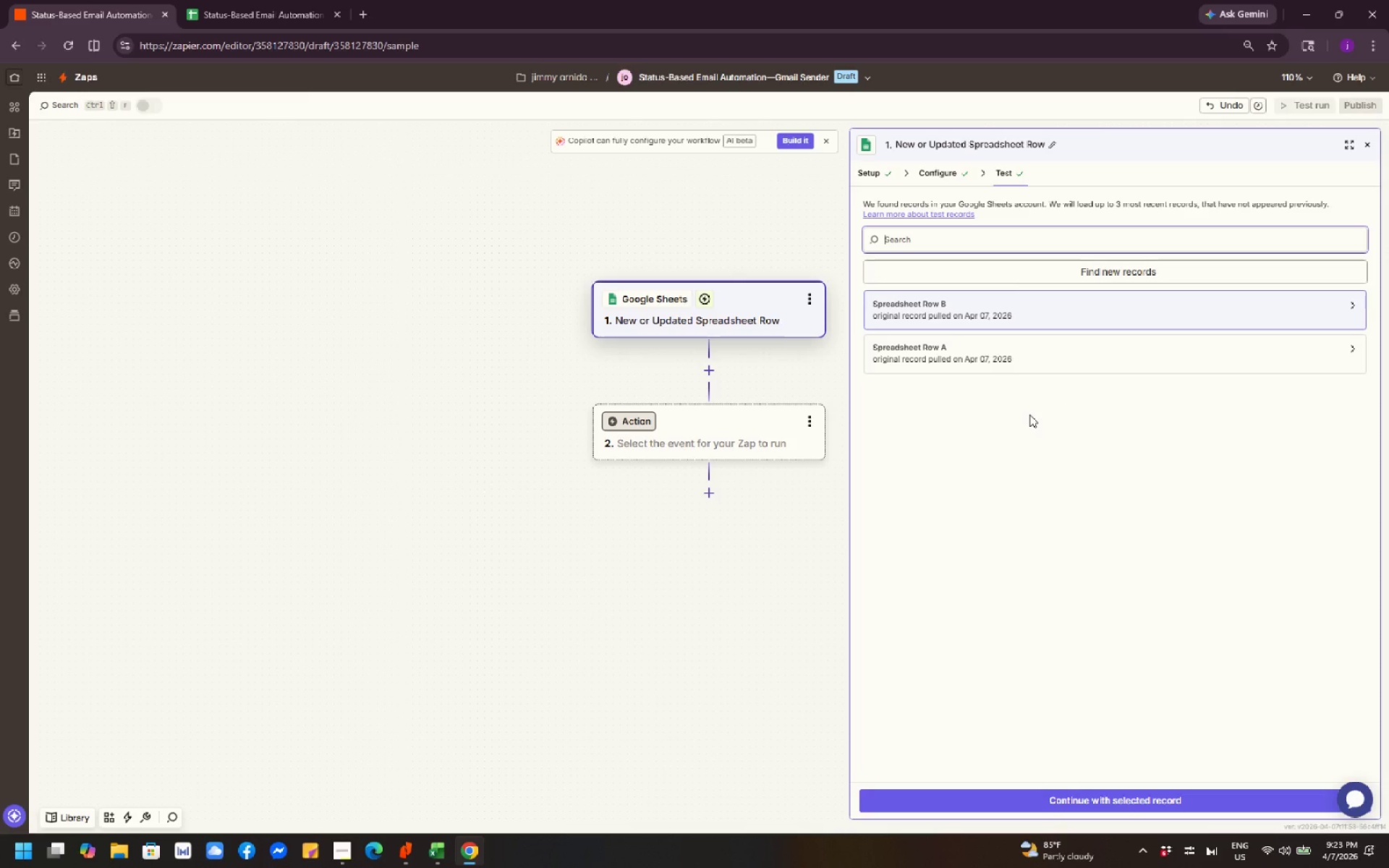 
wait(8.3)
 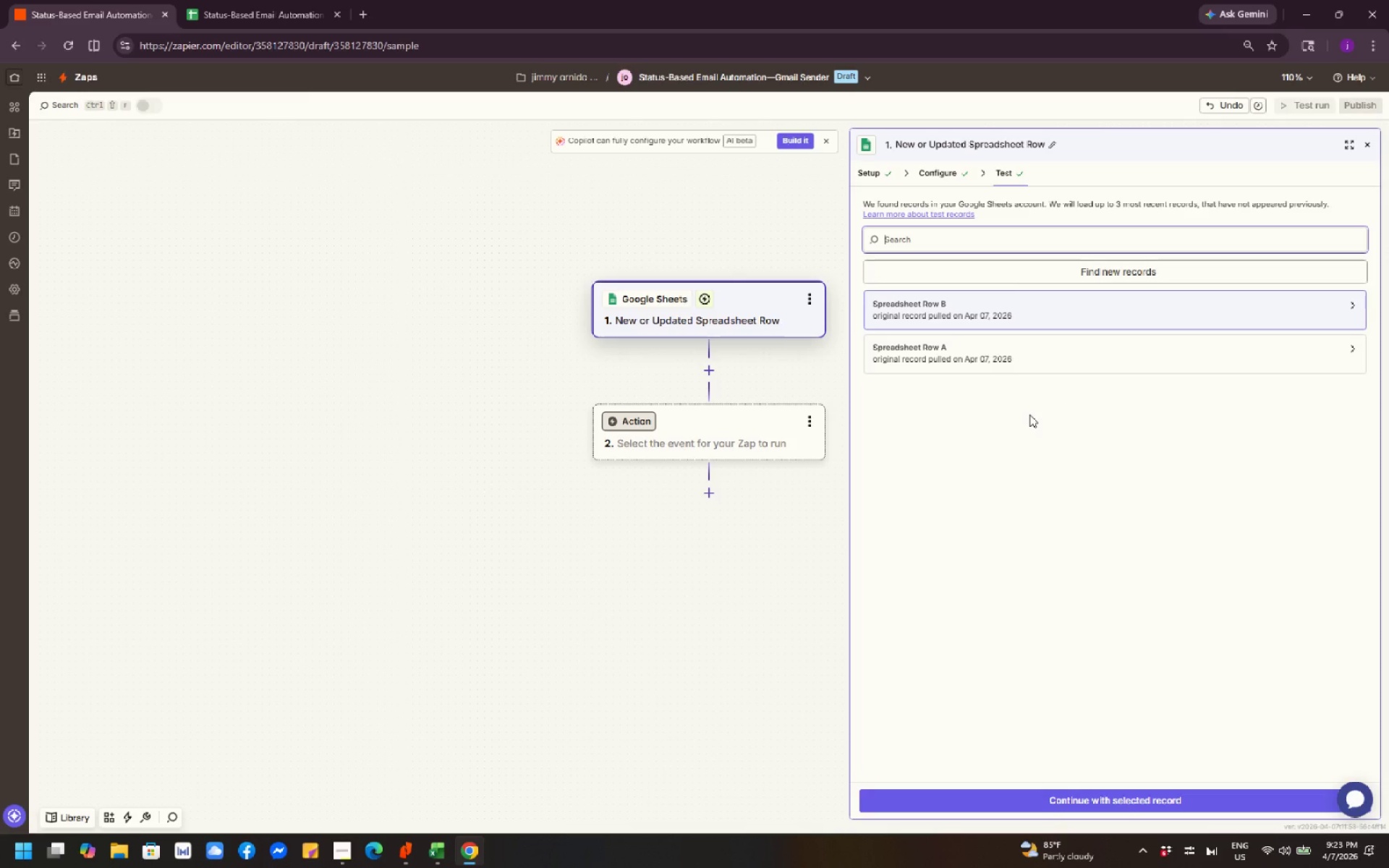 
scroll: coordinate [714, 231], scroll_direction: up, amount: 2.0
 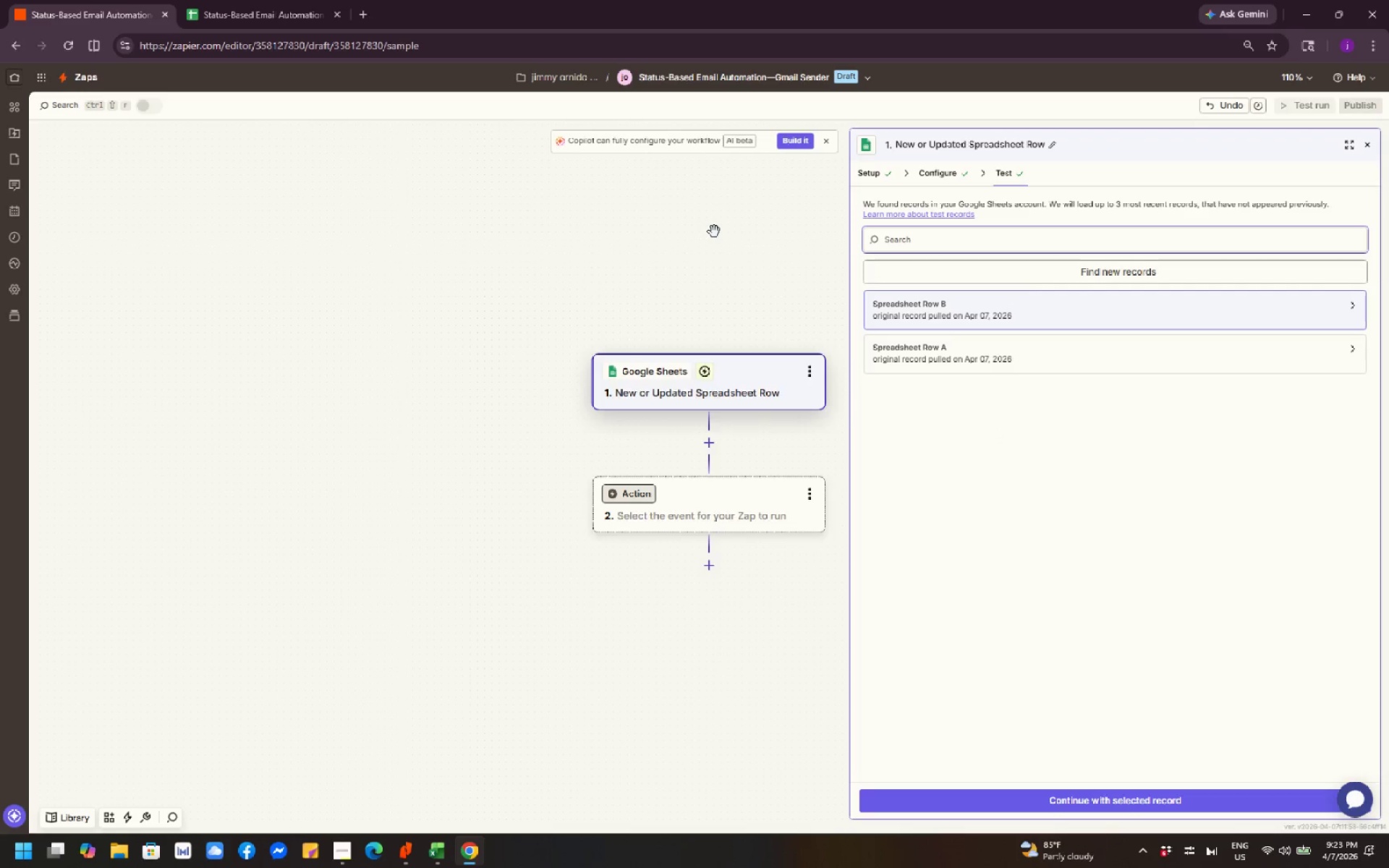 
scroll: coordinate [717, 238], scroll_direction: down, amount: 3.0
 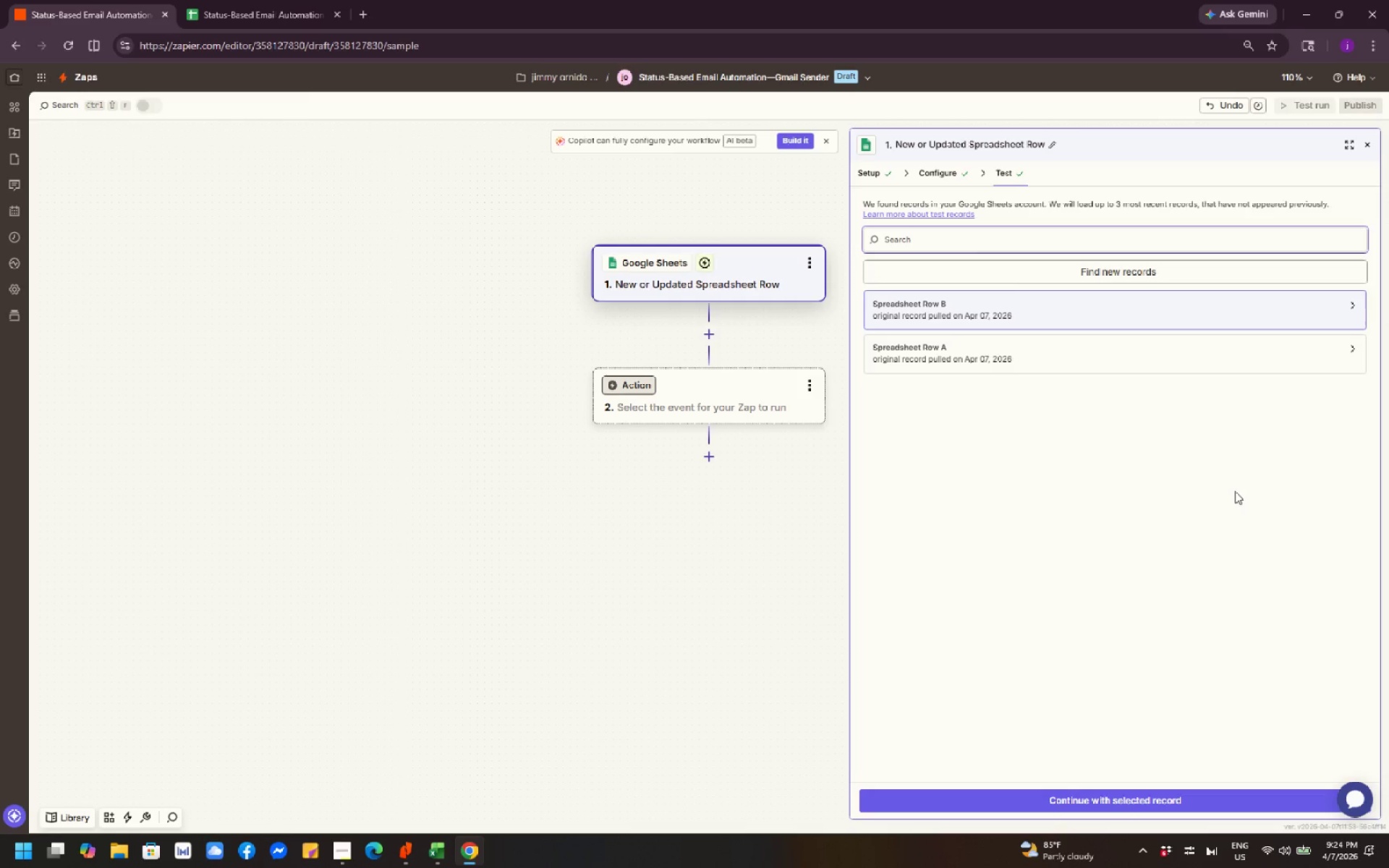 
wait(16.42)
 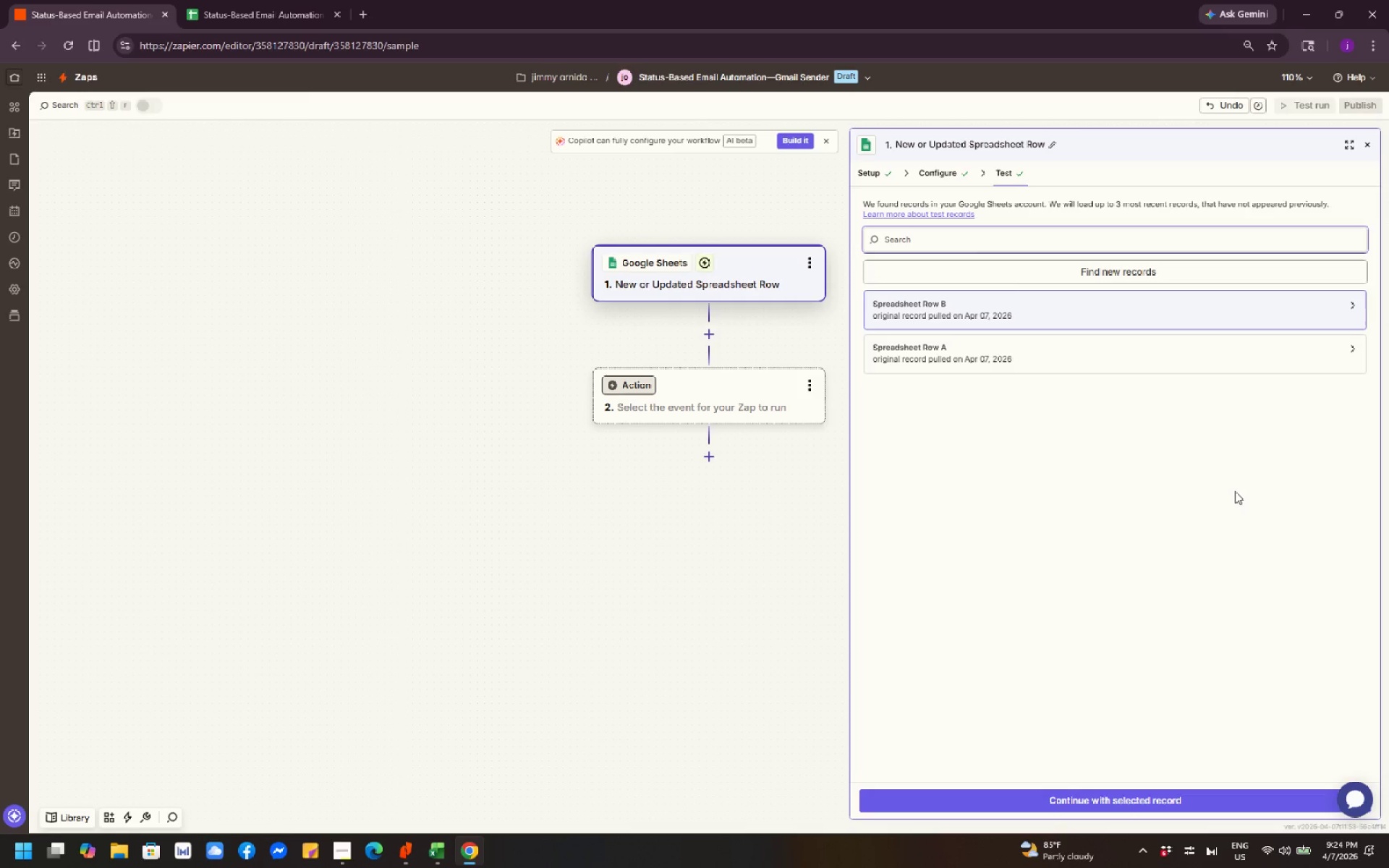 
left_click([1047, 373])
 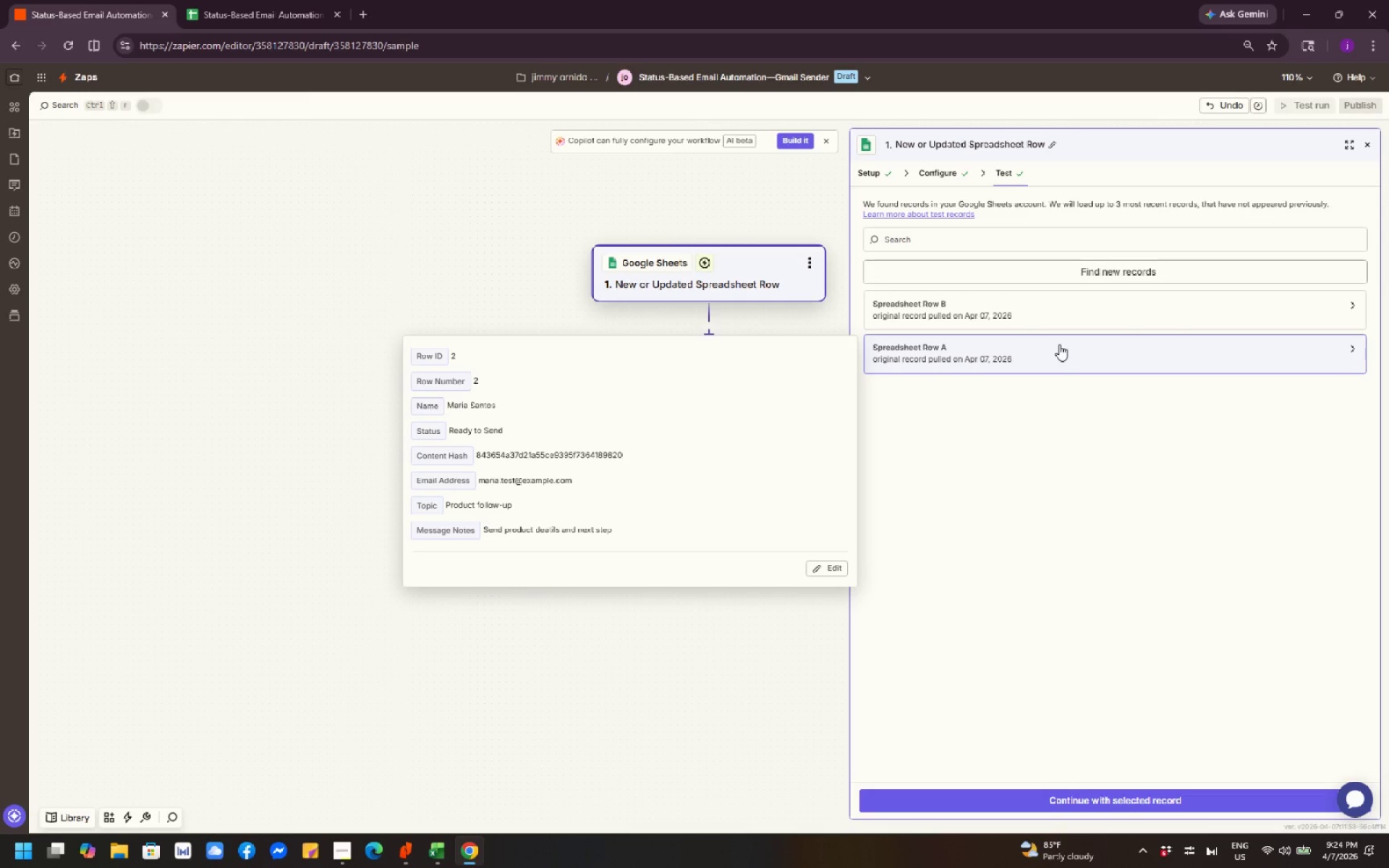 
wait(15.05)
 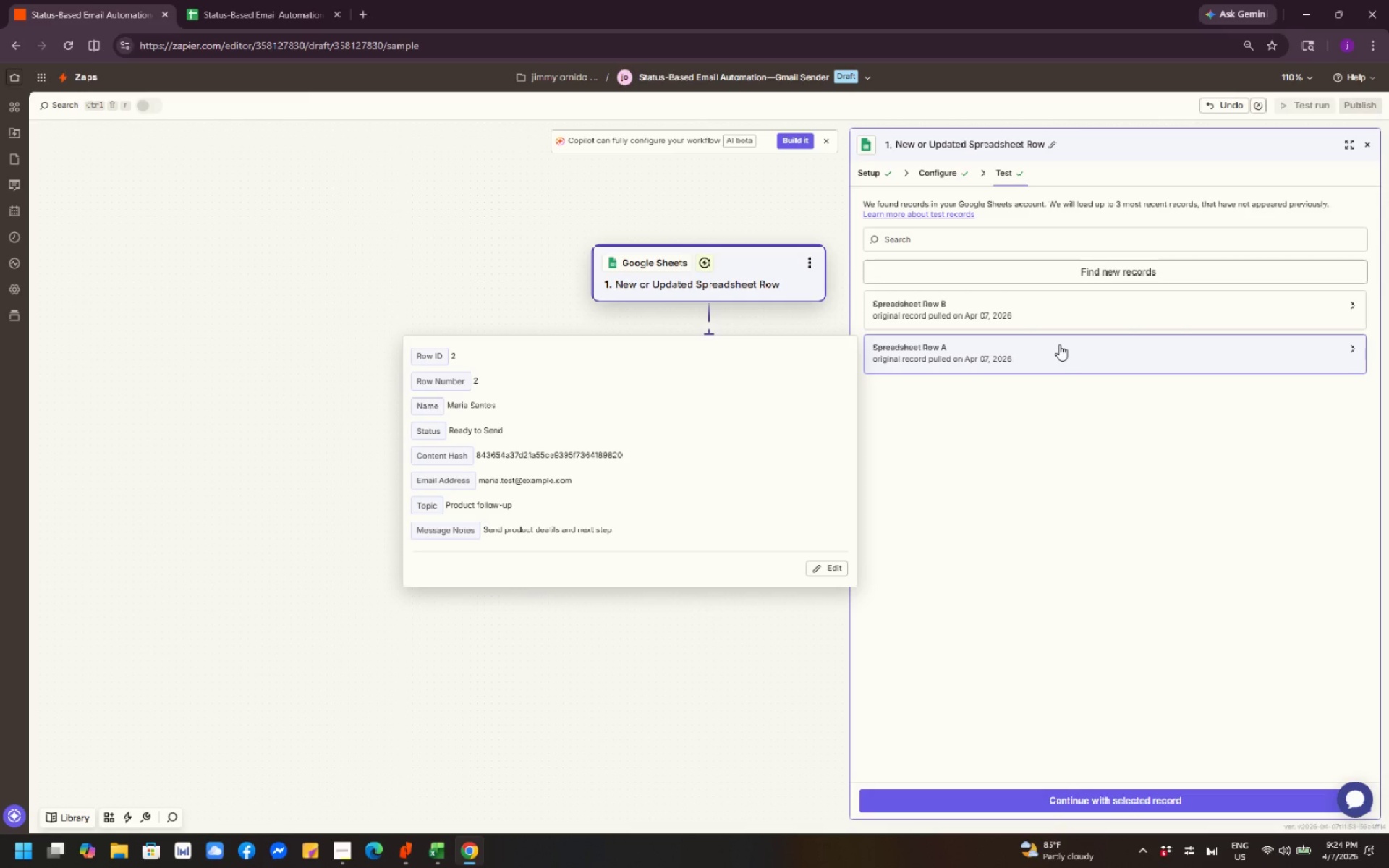 
left_click([1126, 804])
 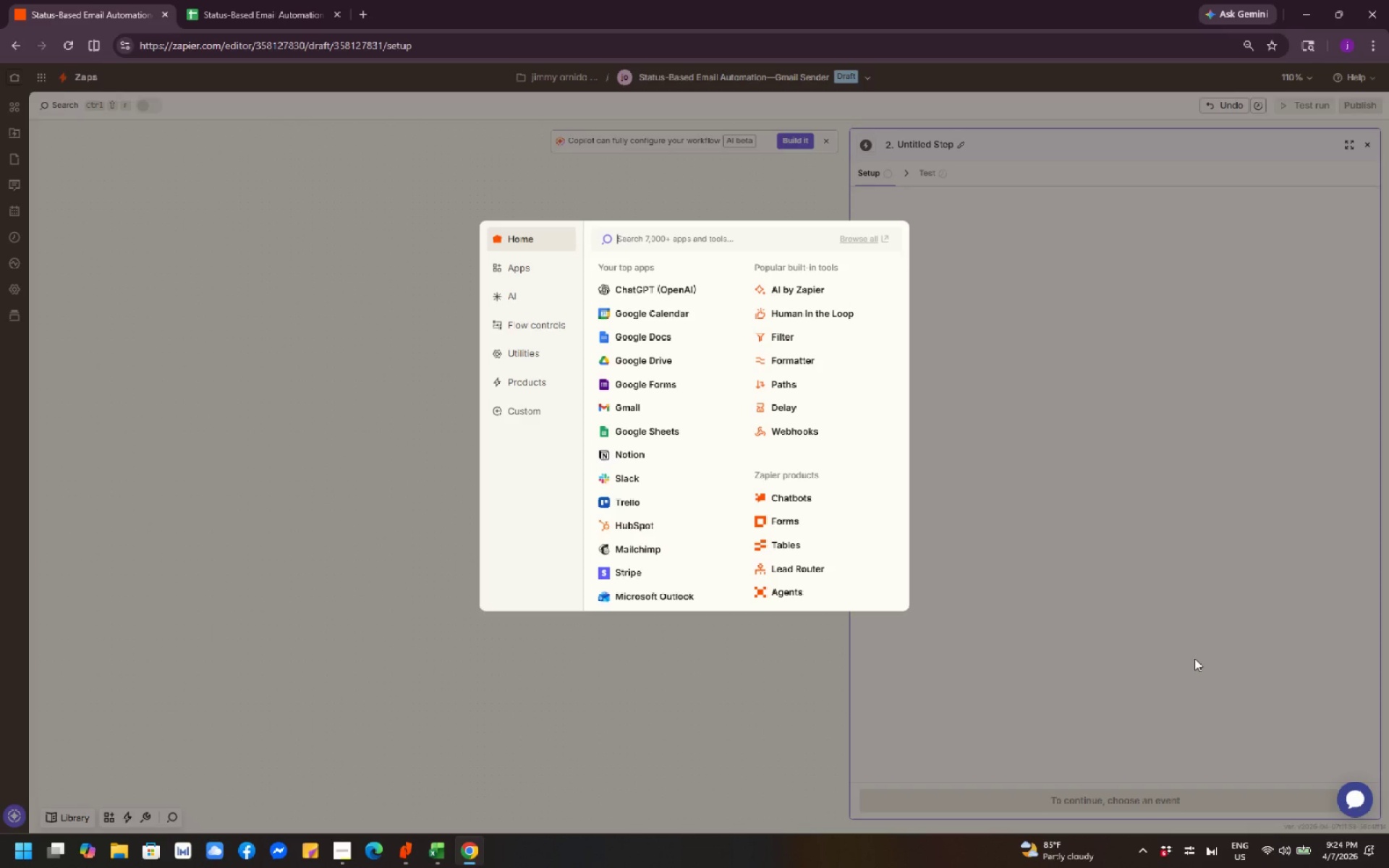 
wait(18.34)
 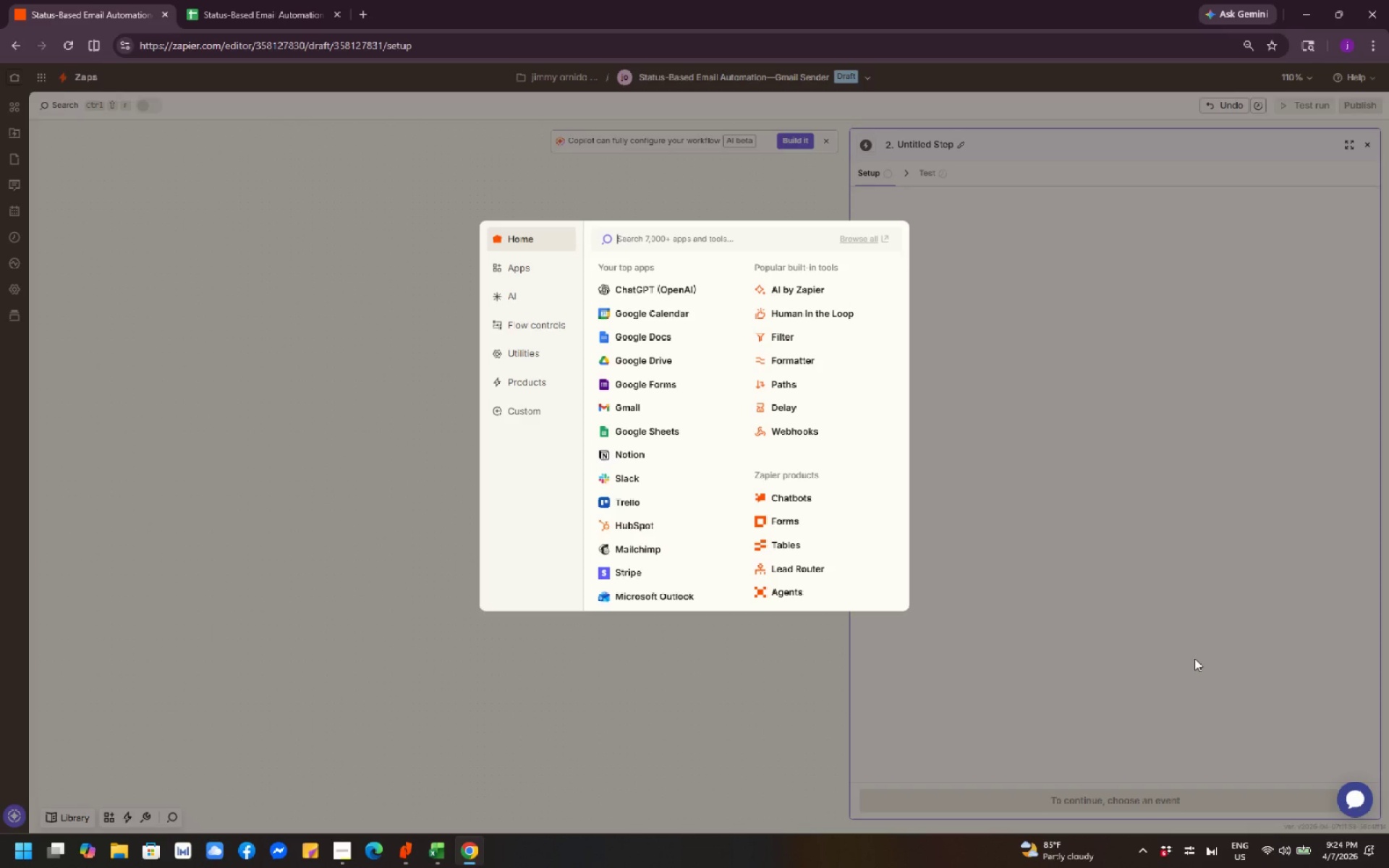 
left_click([1184, 633])
 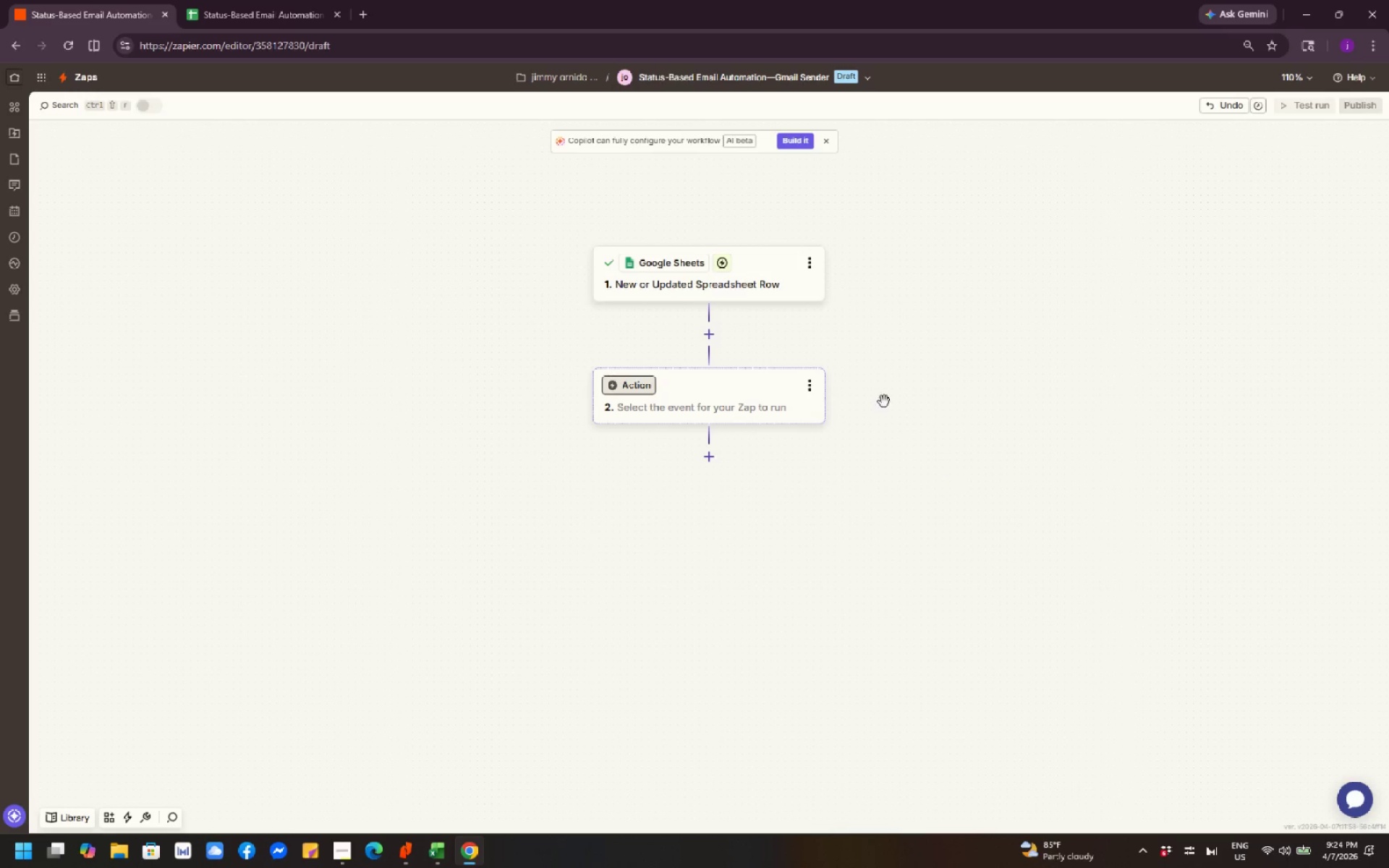 
left_click([782, 286])
 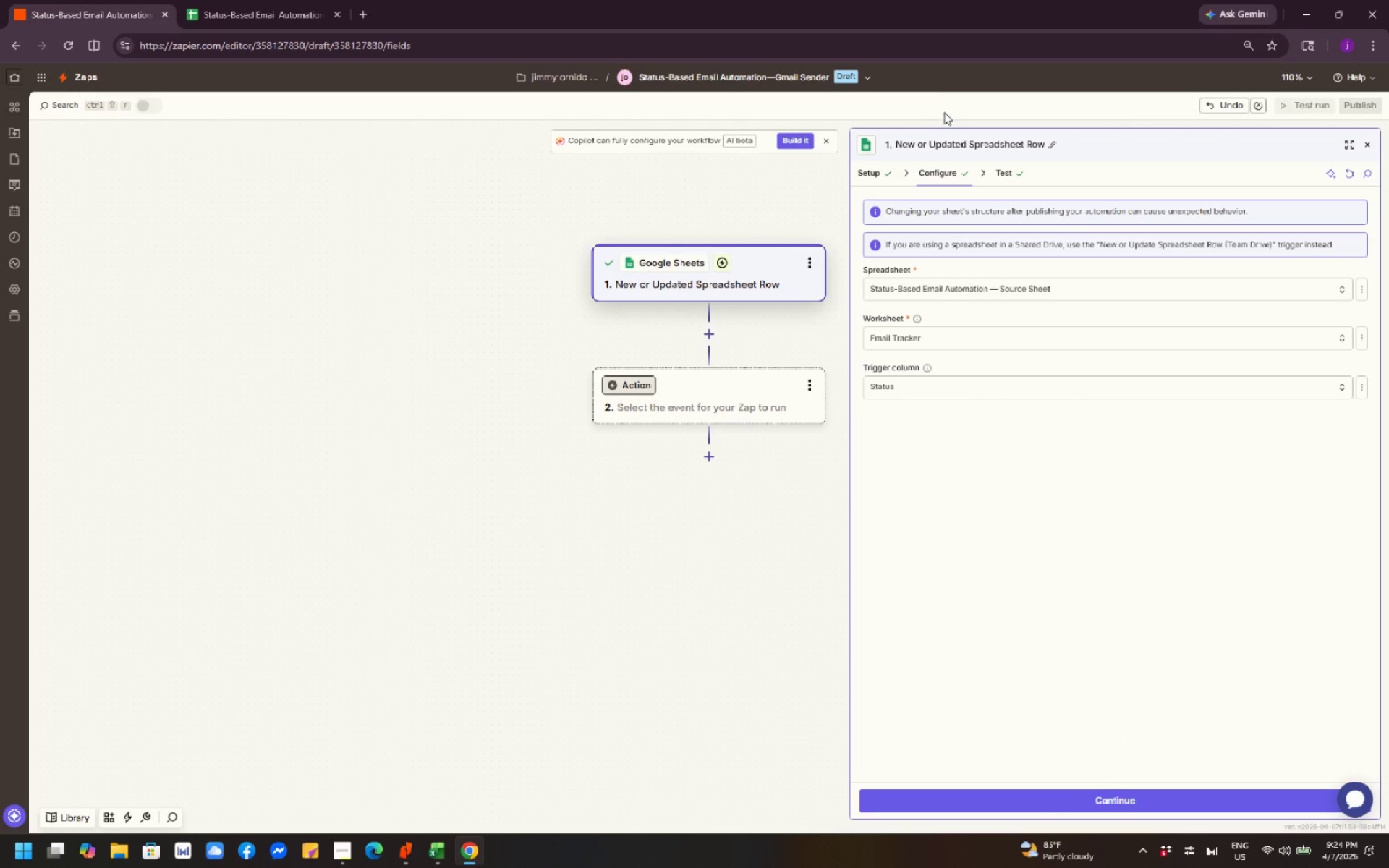 
left_click([1011, 174])
 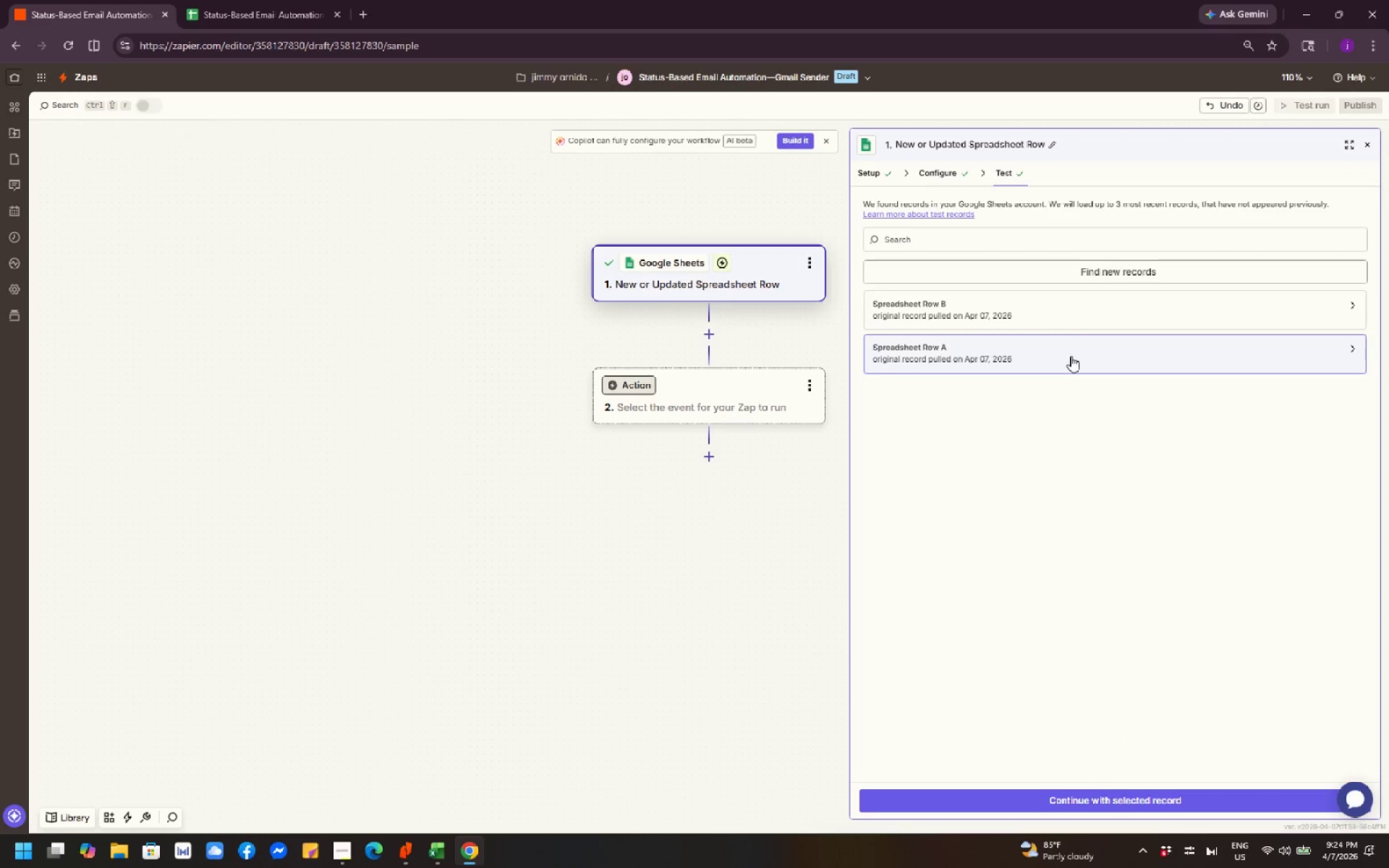 
left_click([1069, 362])
 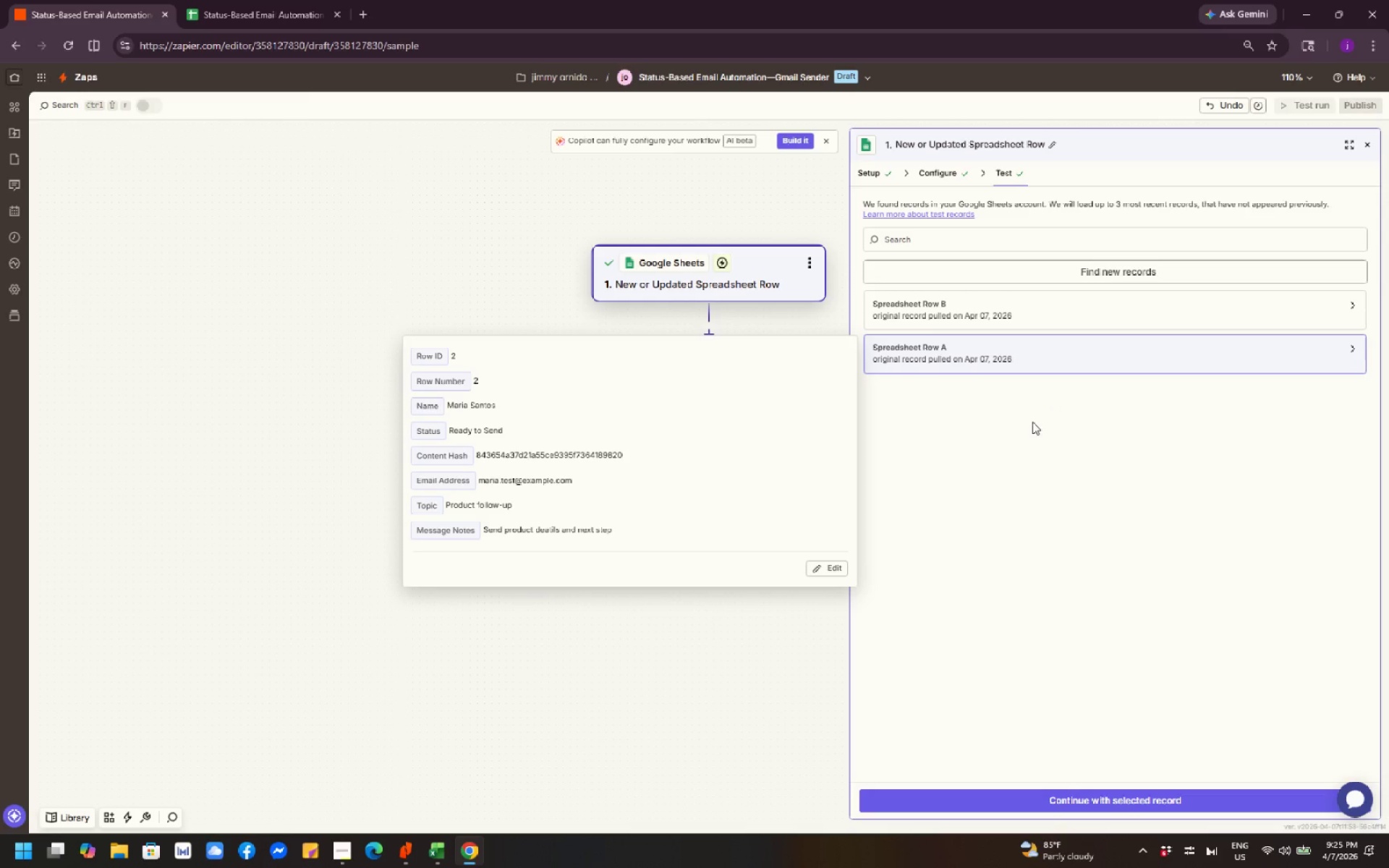 
wait(12.14)
 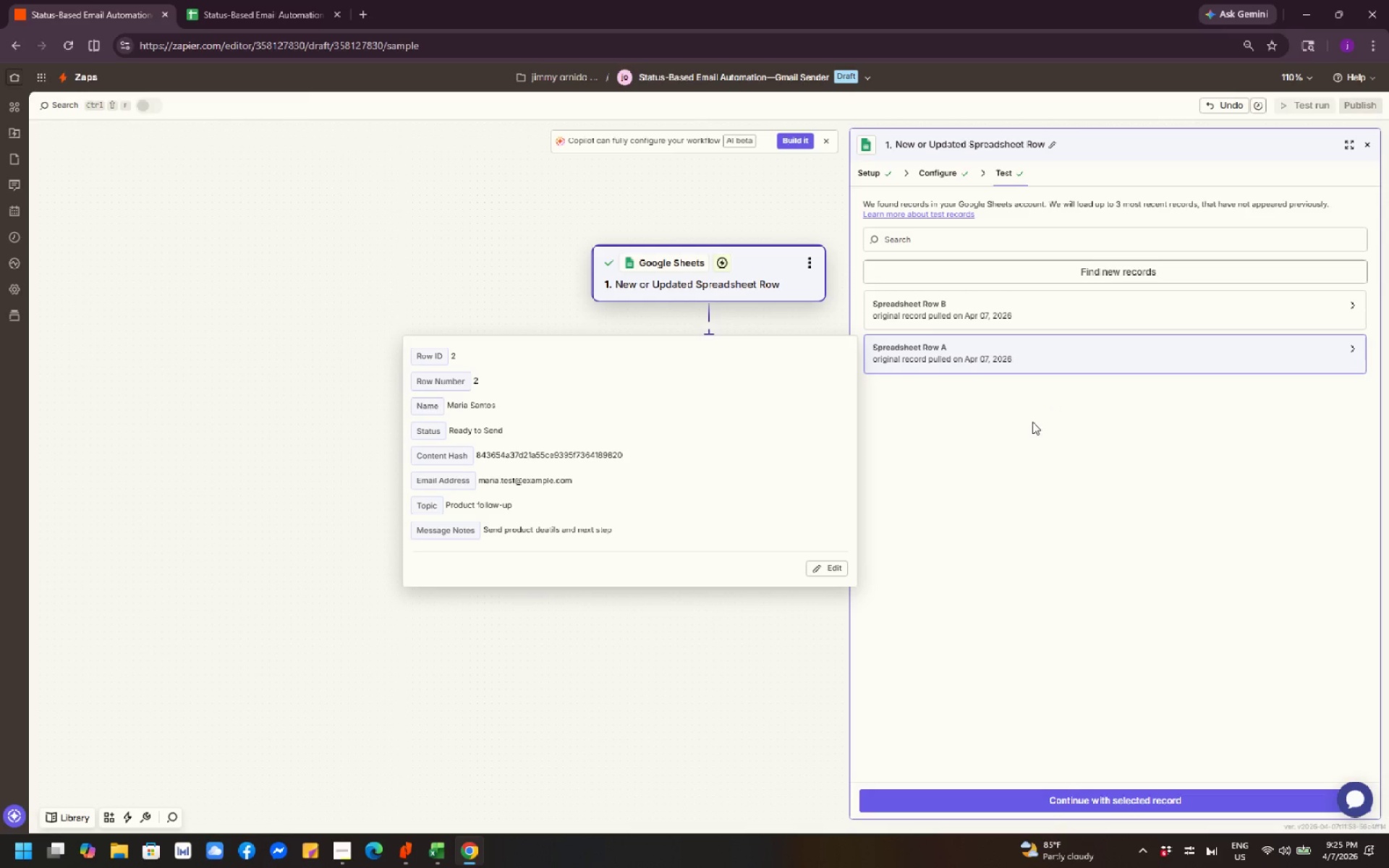 
key(PrintScreen)
 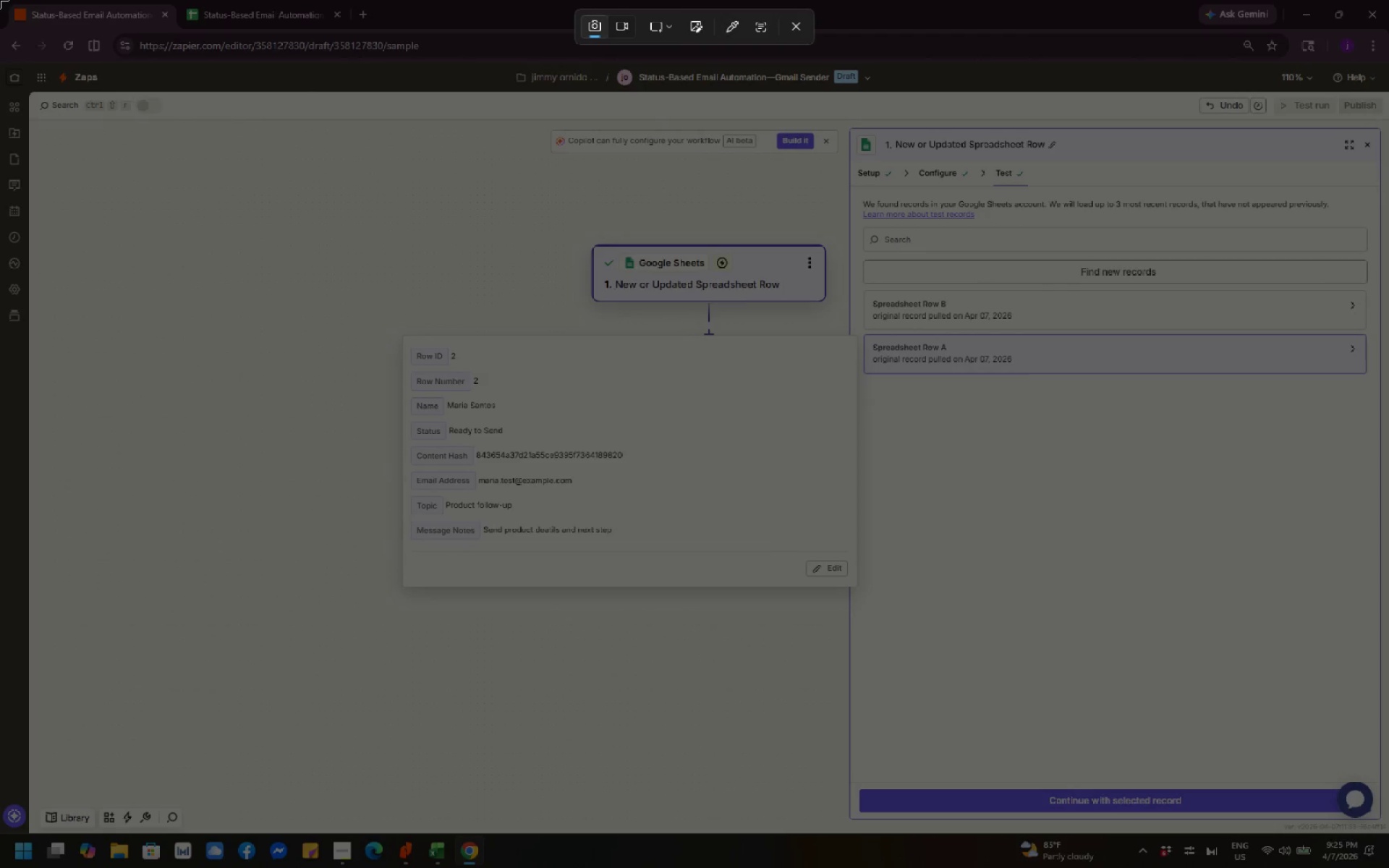 
left_click_drag(start_coordinate=[0, 0], to_coordinate=[1388, 867])
 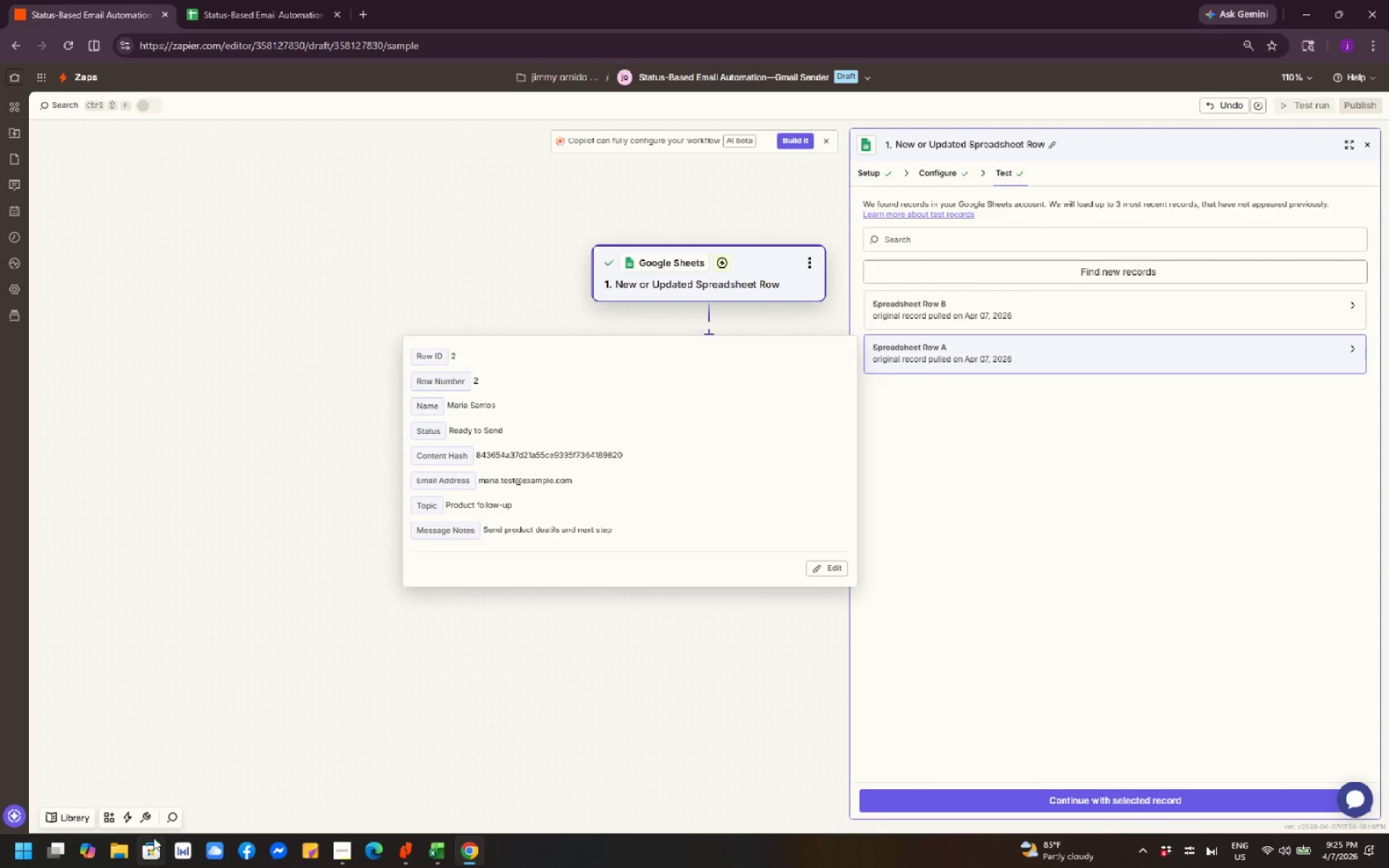 
left_click([119, 855])
 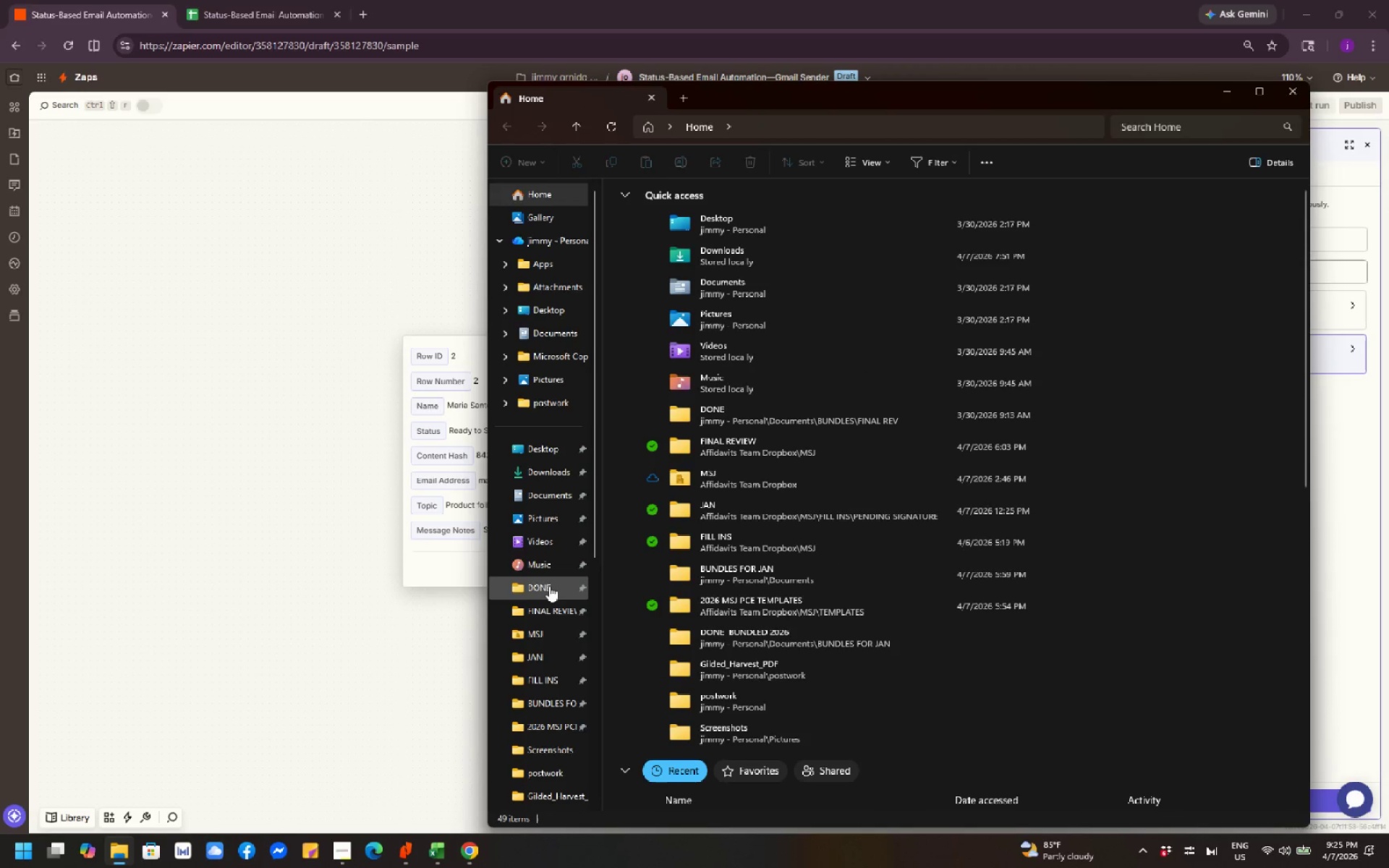 
left_click([542, 521])
 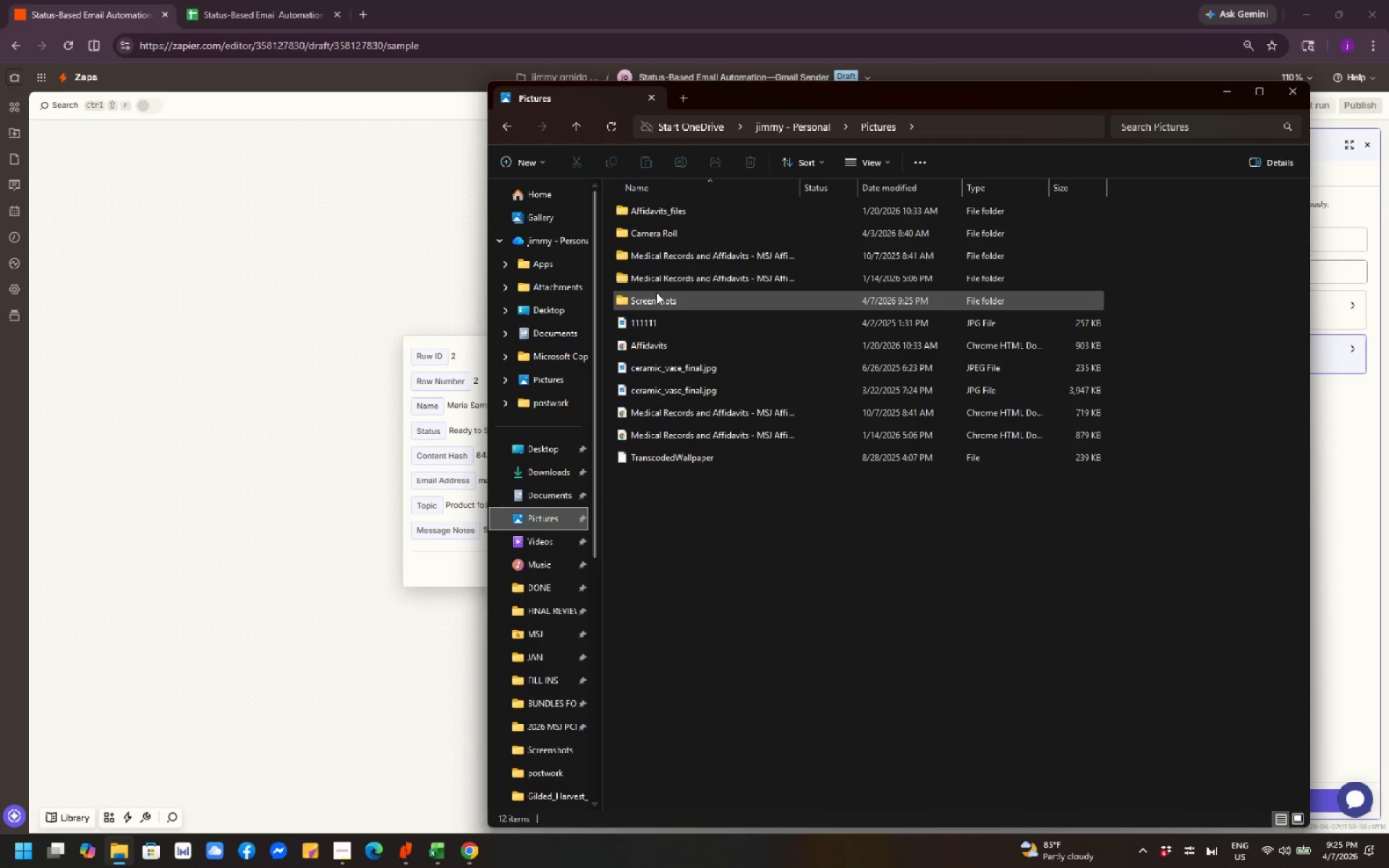 
left_click([668, 299])
 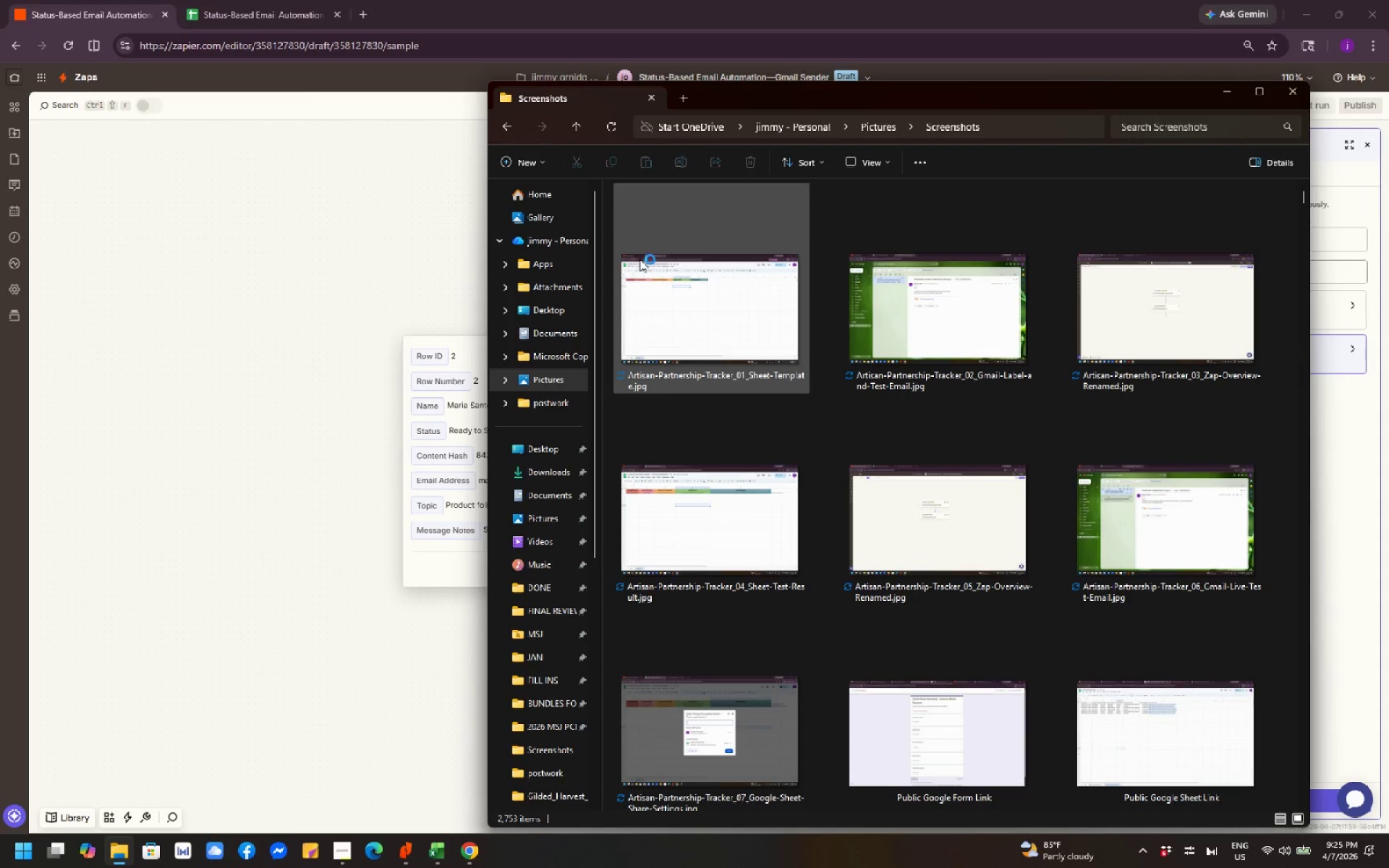 
left_click([717, 263])
 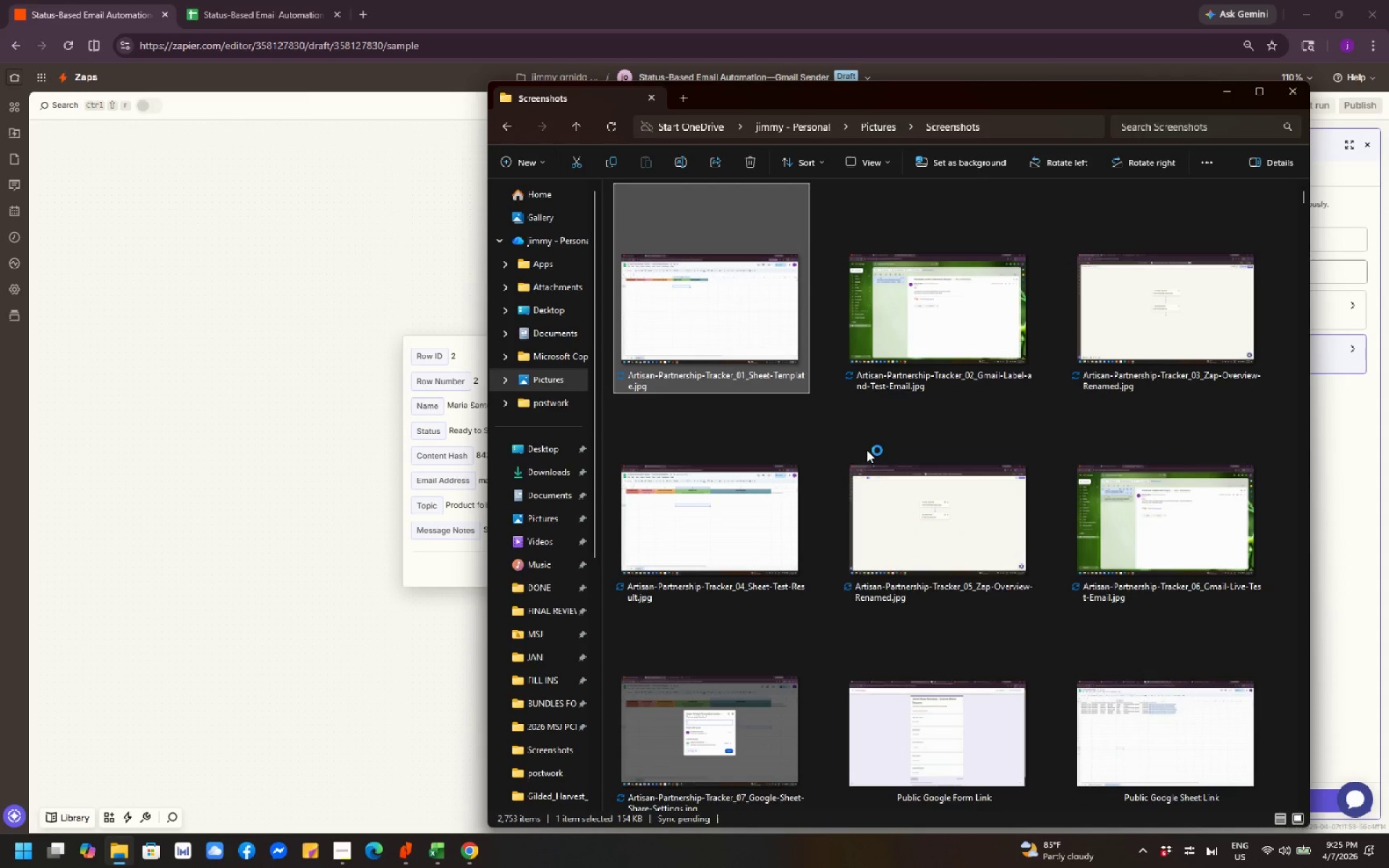 
hold_key(key=ShiftLeft, duration=0.67)
 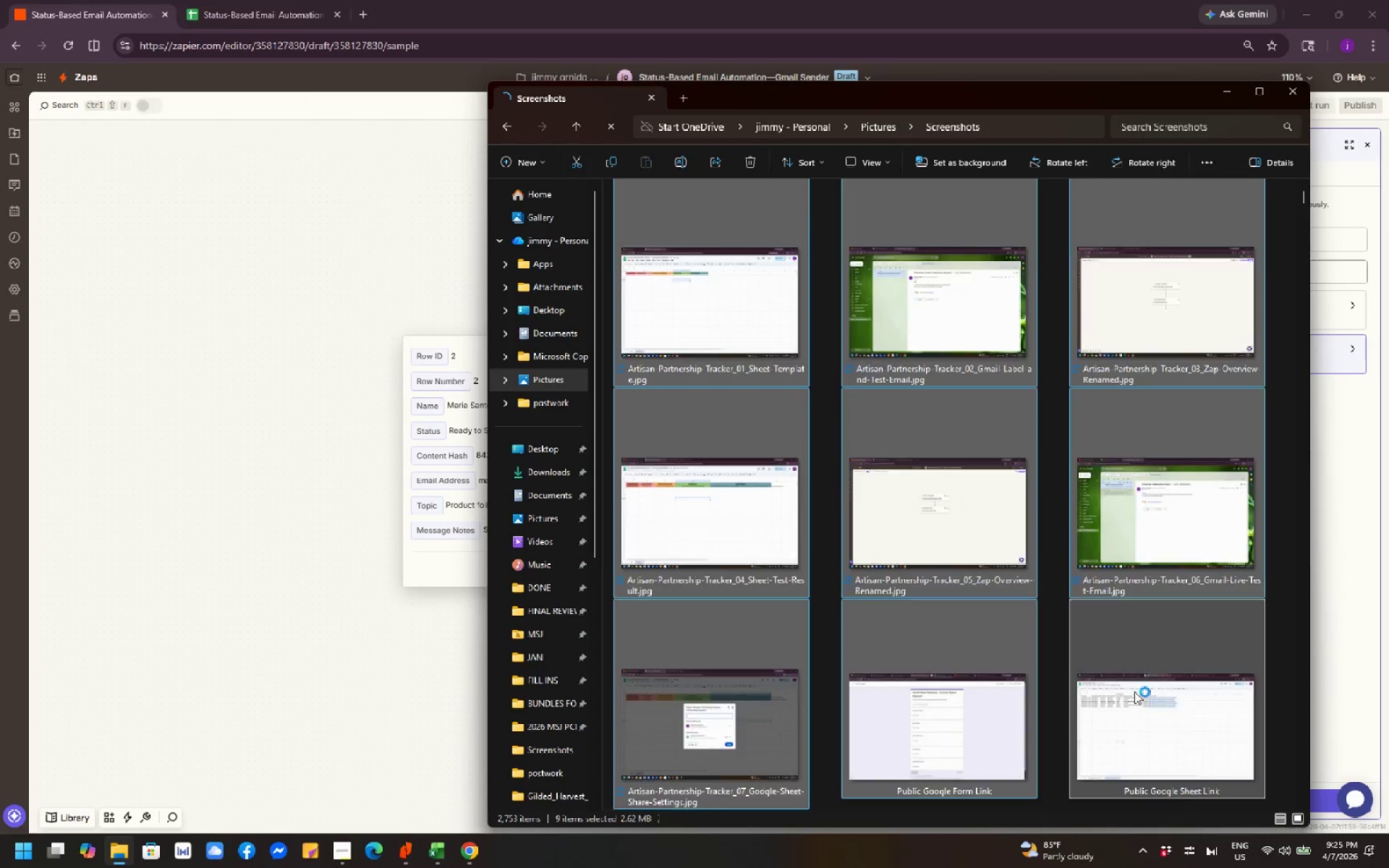 
hold_key(key=ShiftLeft, duration=0.59)
 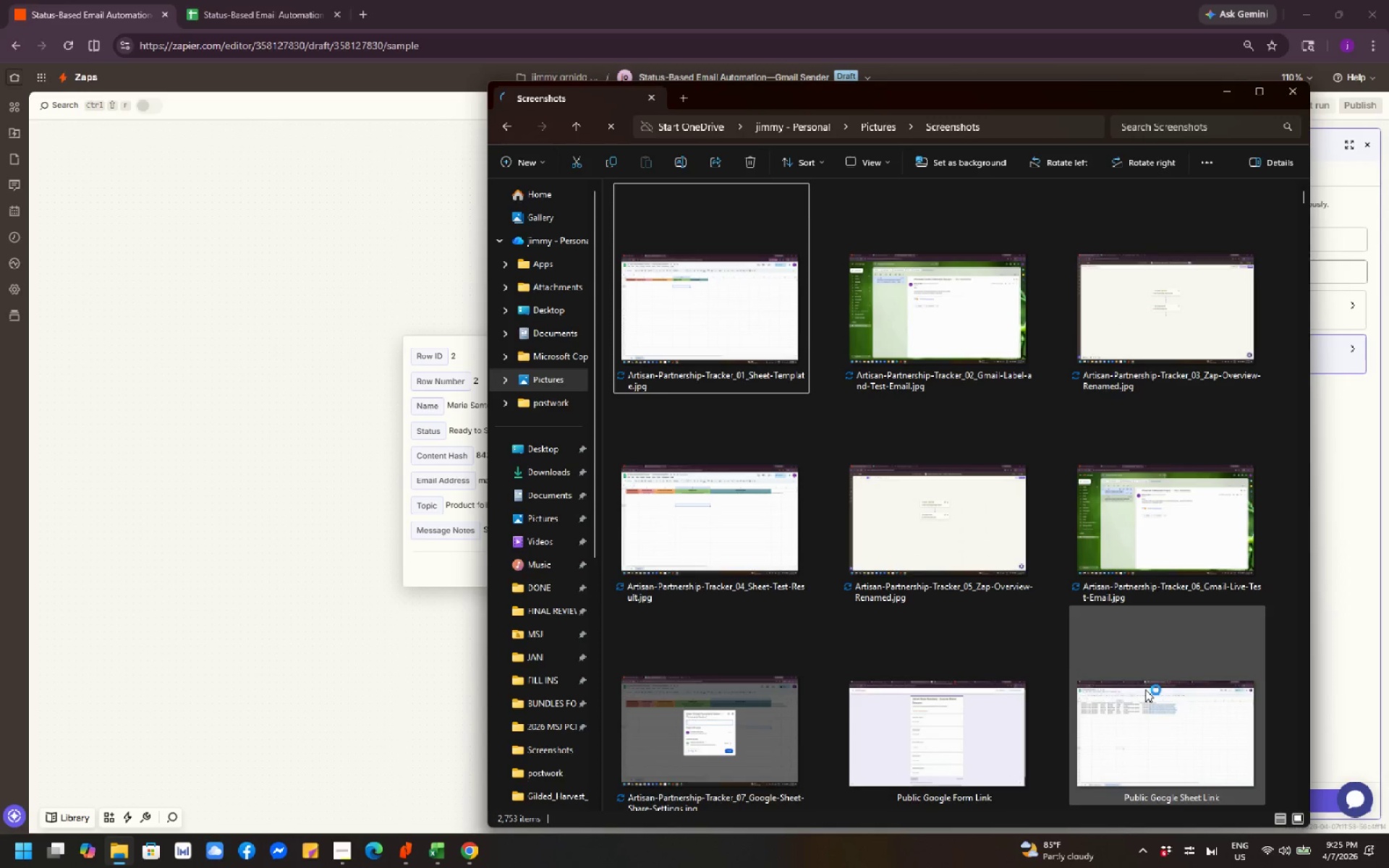 
scroll: coordinate [1134, 692], scroll_direction: down, amount: 5.0
 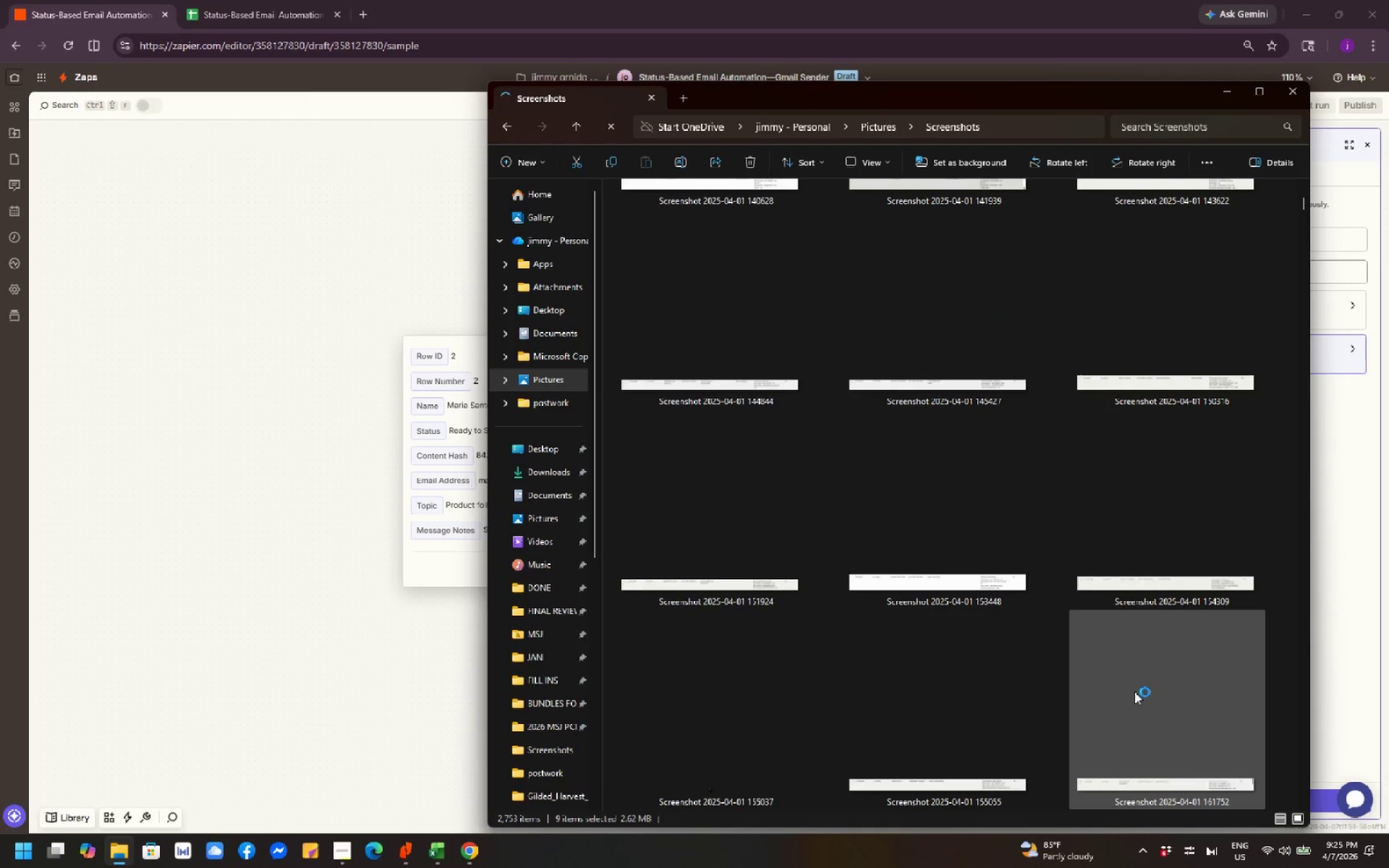 
left_click([1145, 692])
 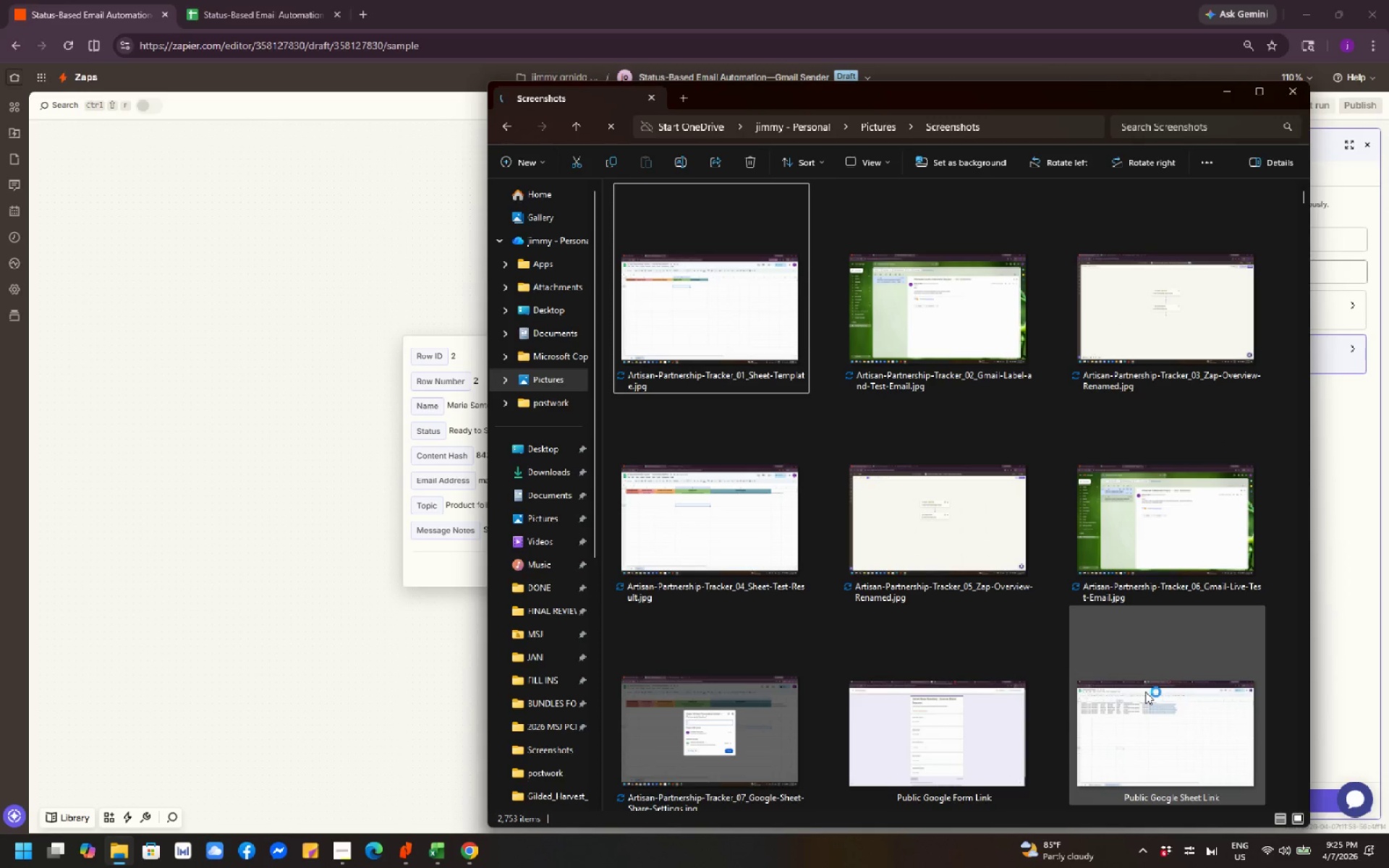 
hold_key(key=ShiftLeft, duration=0.77)
 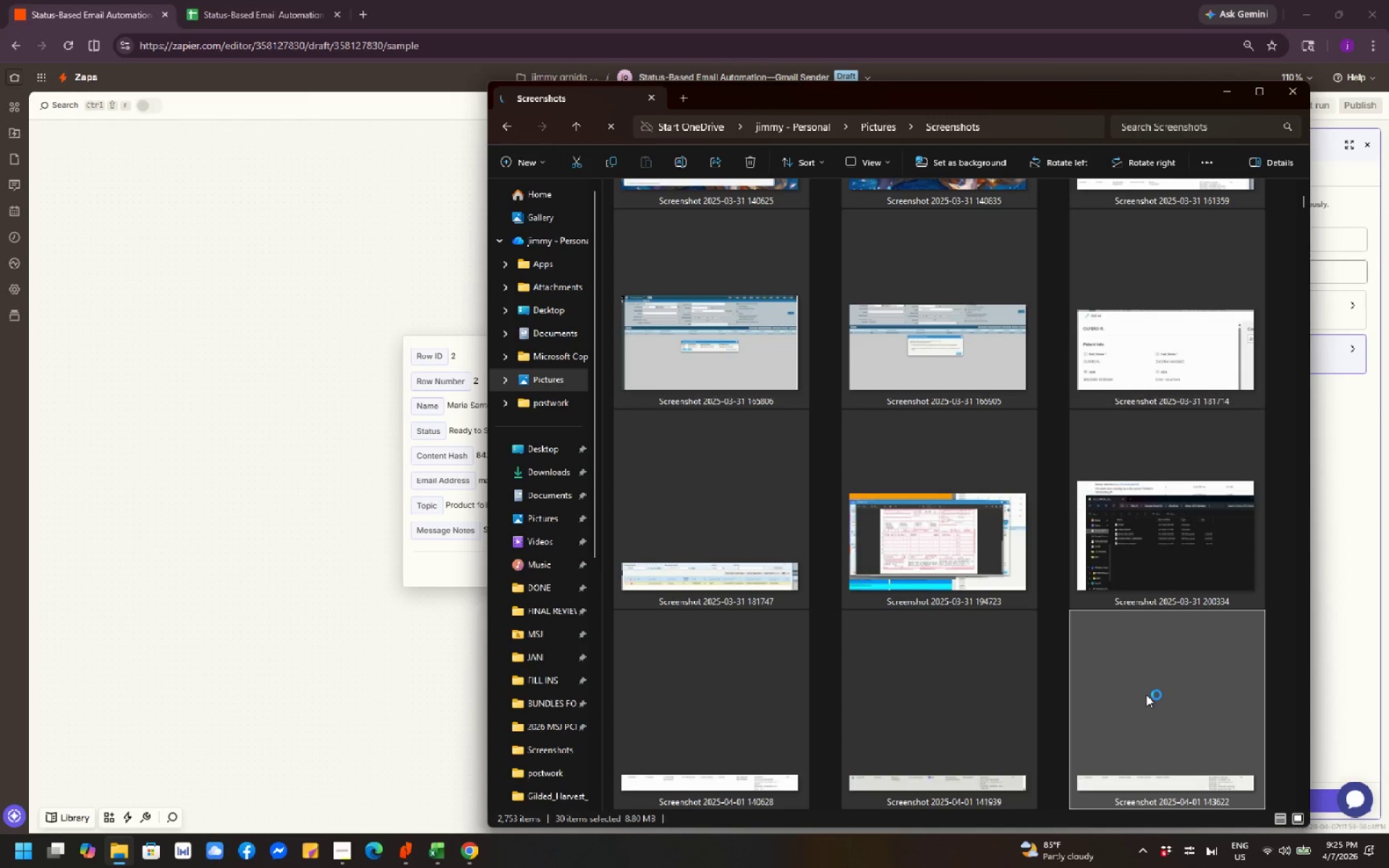 
scroll: coordinate [1145, 689], scroll_direction: down, amount: 4.0
 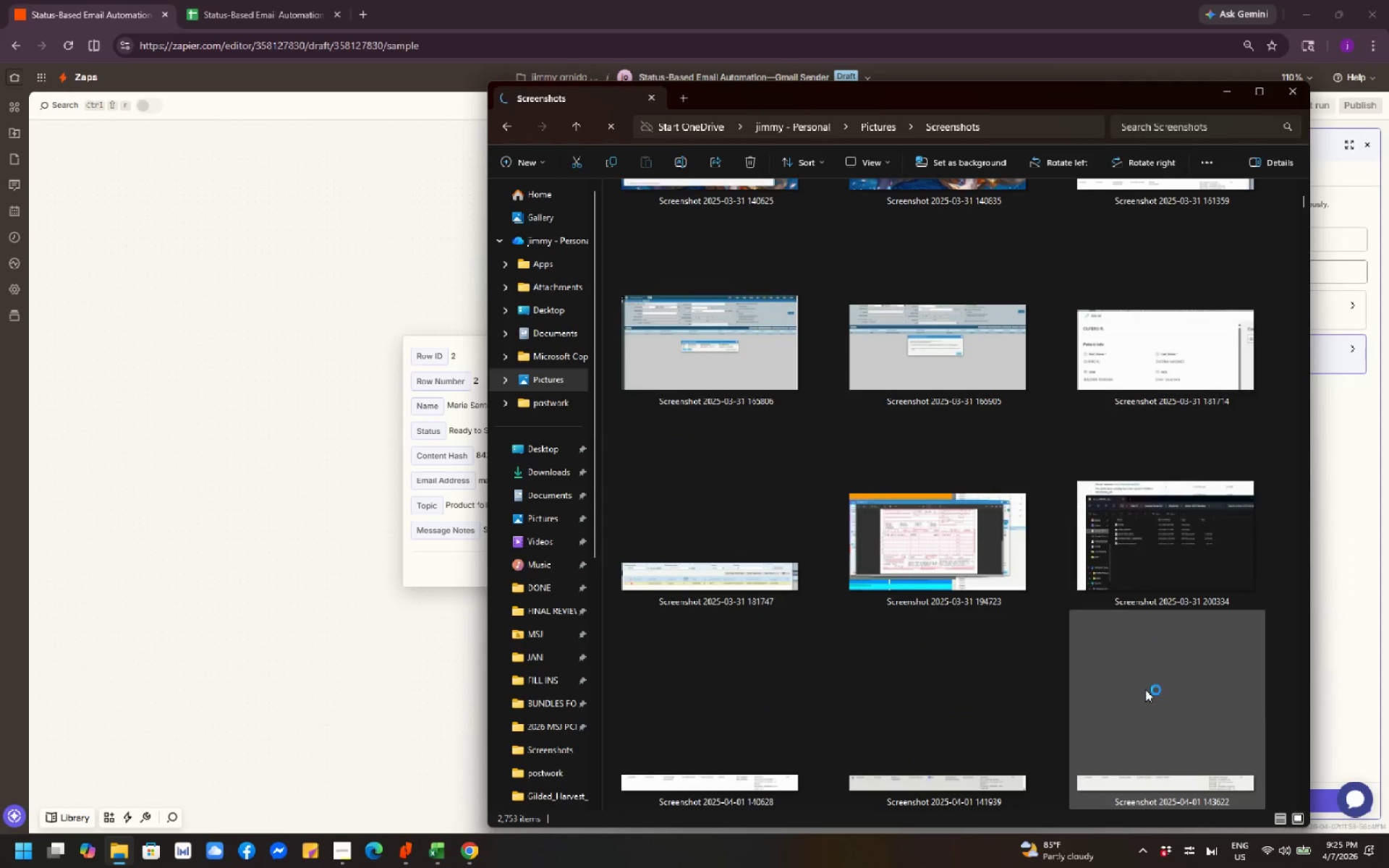 
left_click([1149, 692])
 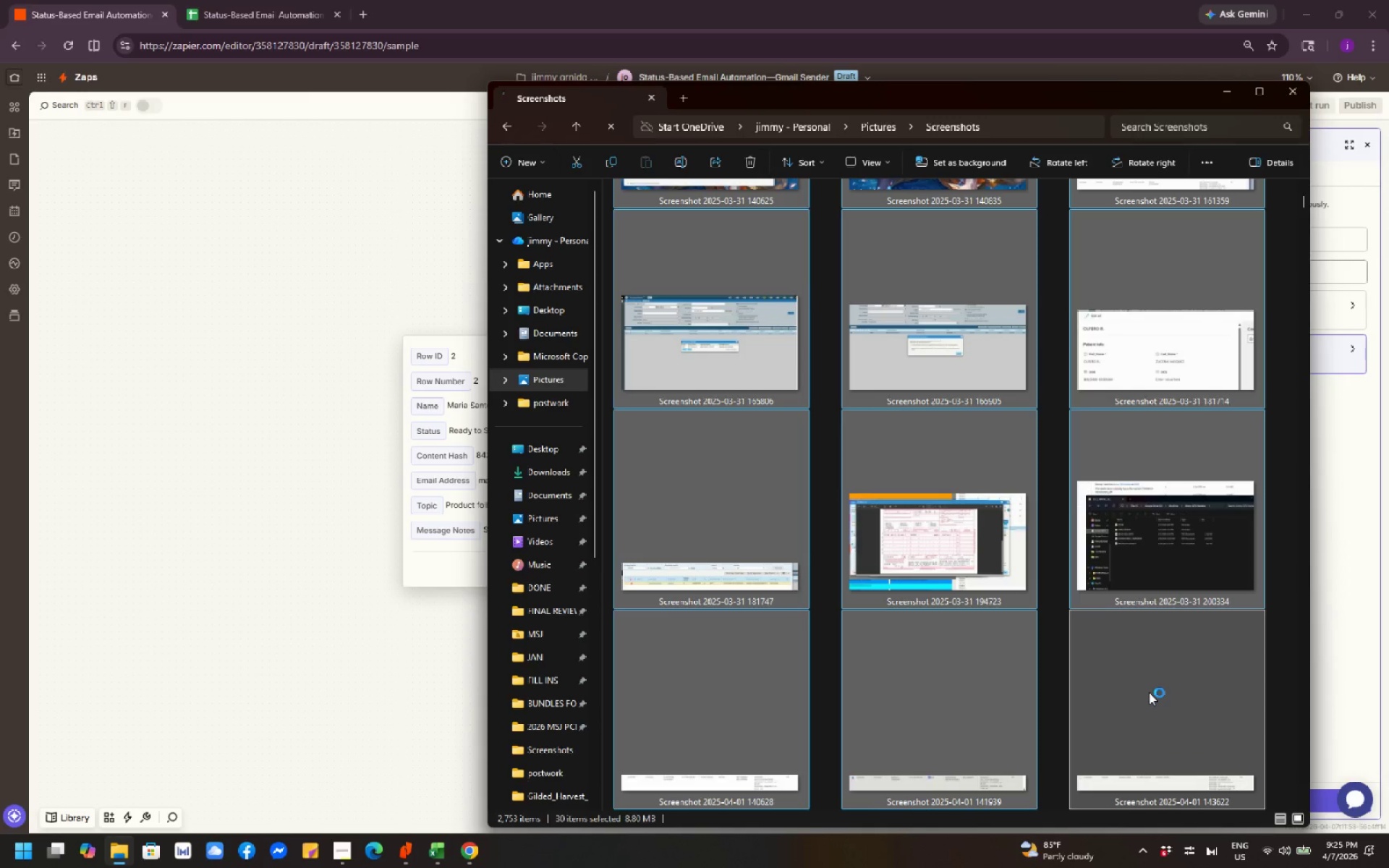 
right_click([1149, 692])
 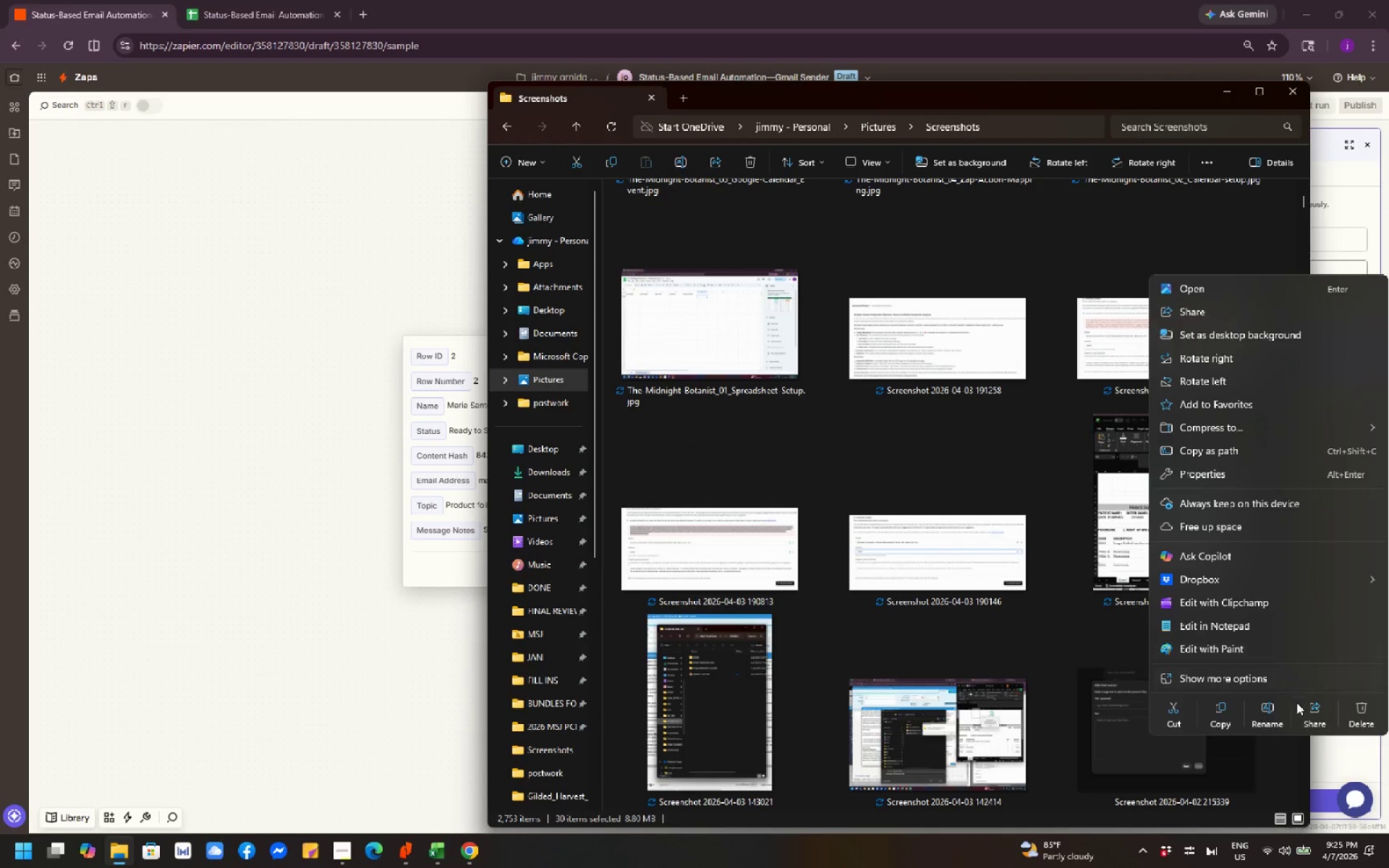 
left_click([1364, 710])
 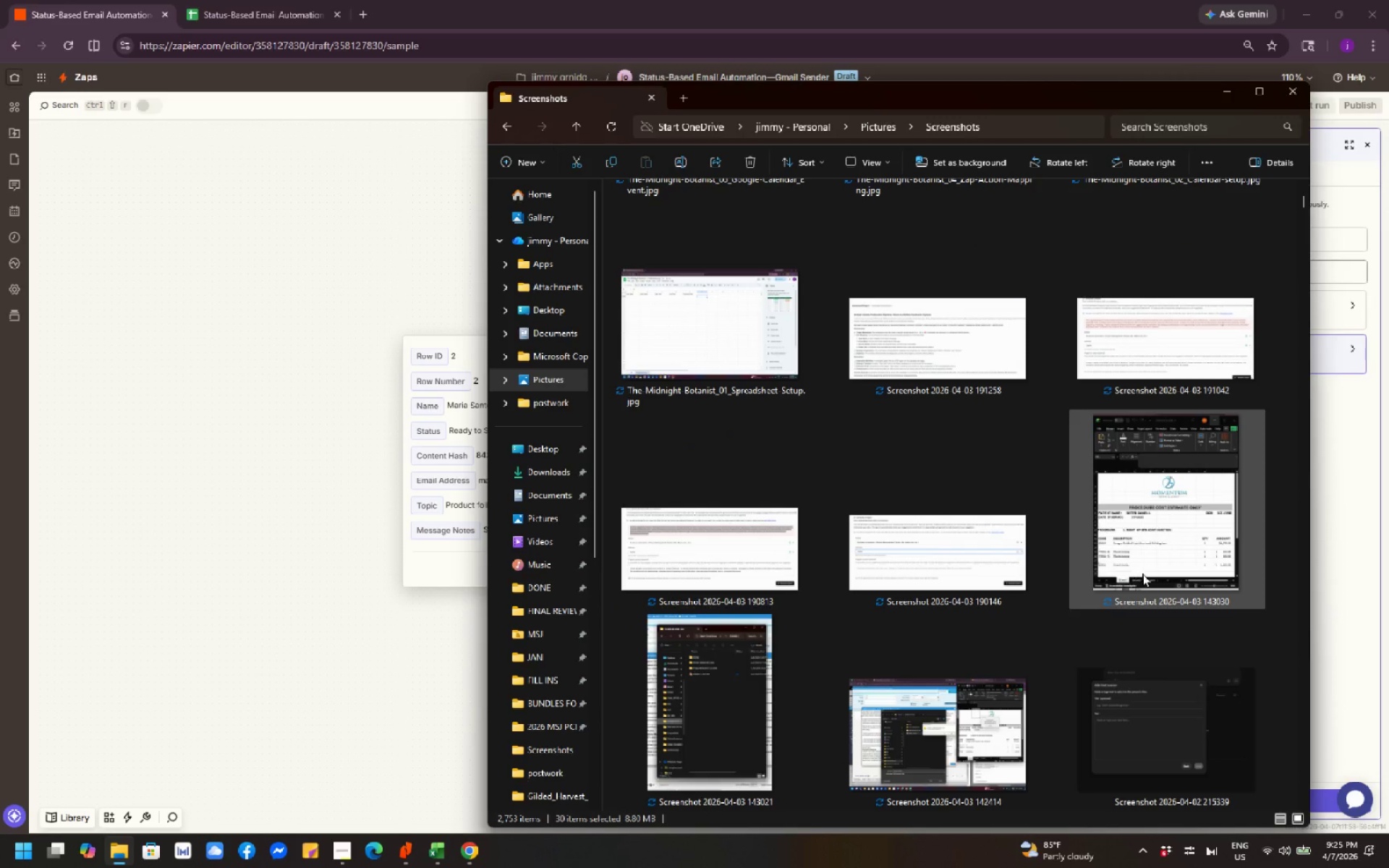 
scroll: coordinate [788, 361], scroll_direction: up, amount: 26.0
 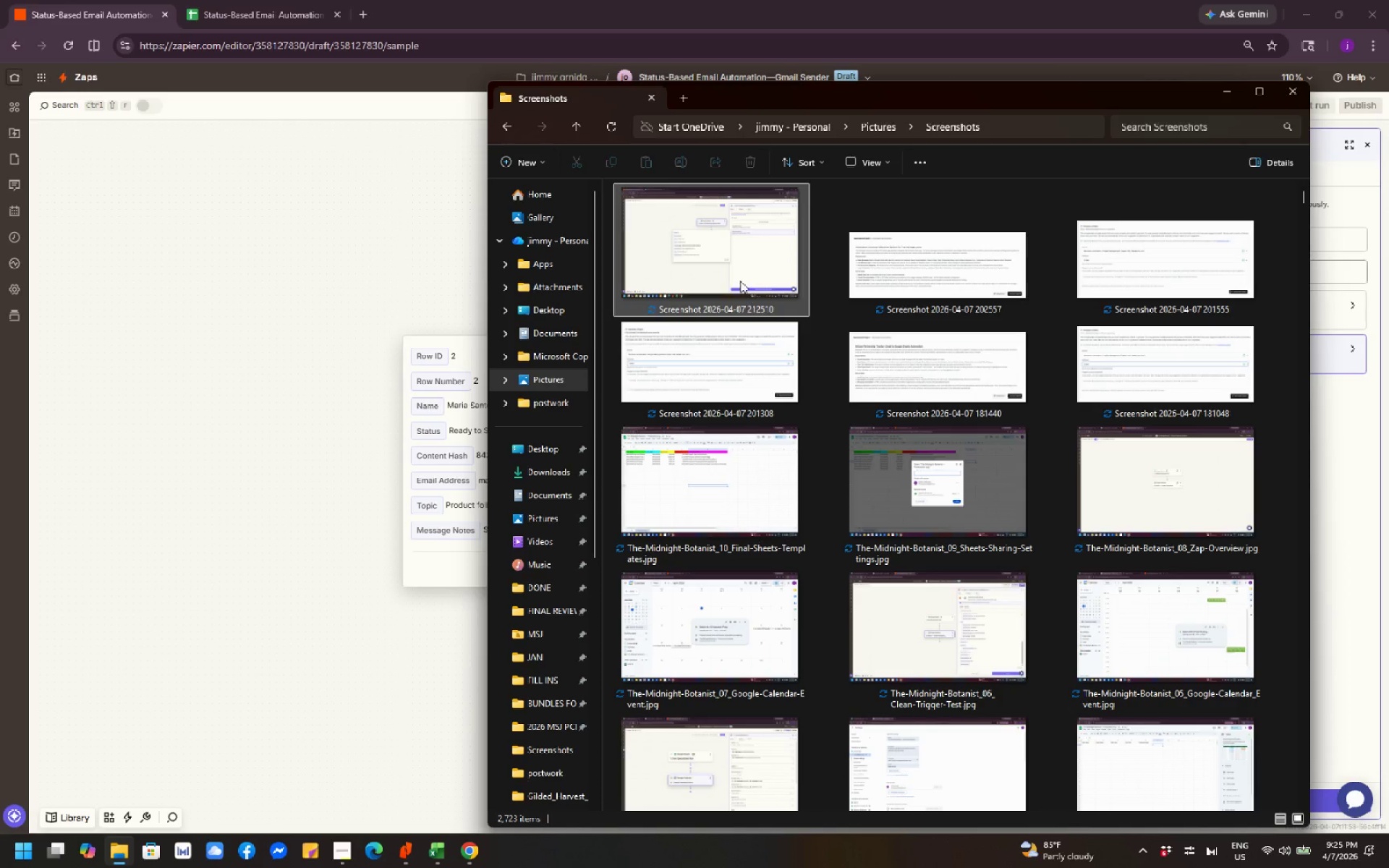 
left_click([740, 279])
 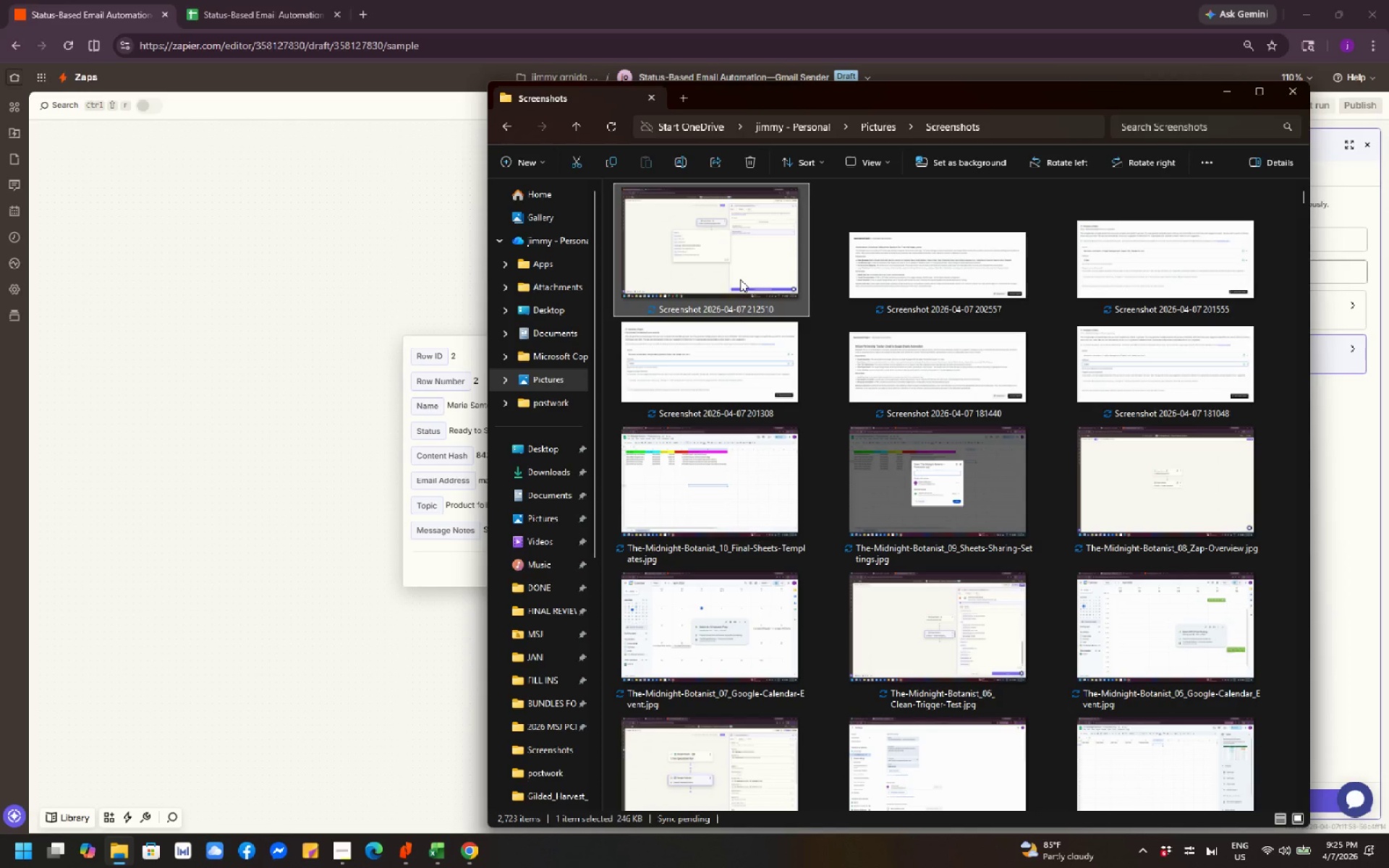 
right_click([740, 279])
 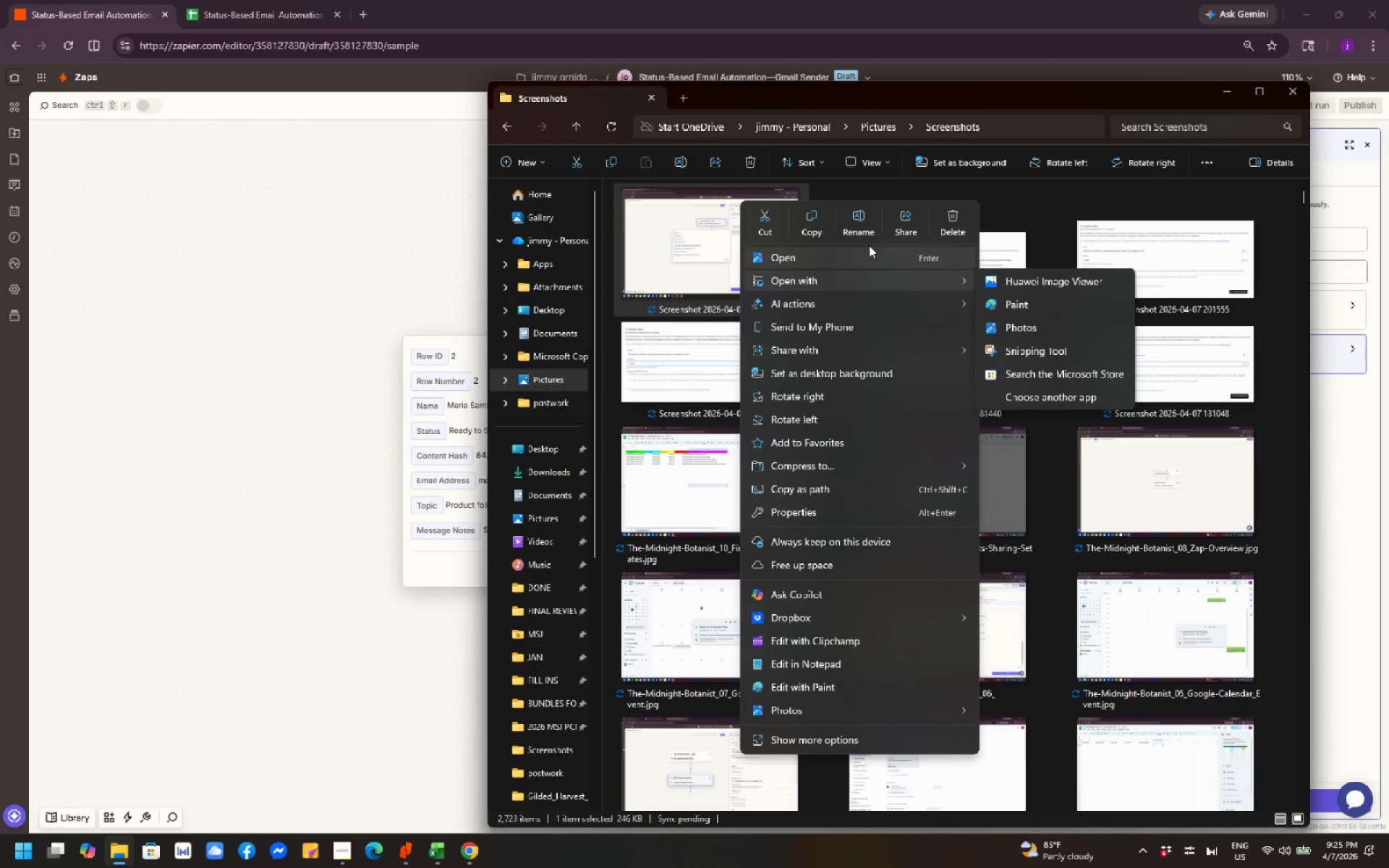 
left_click([864, 225])
 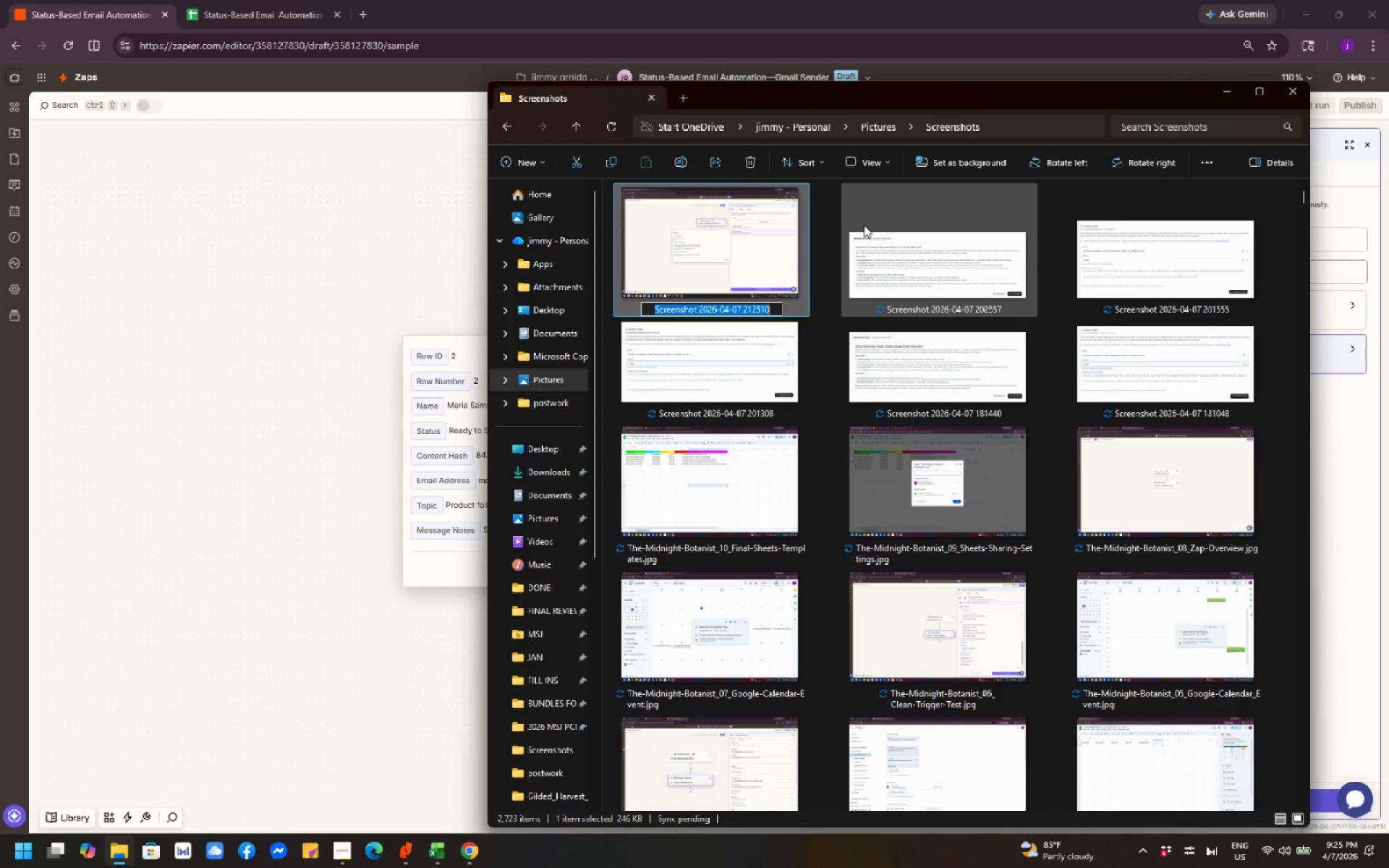 
type(Status-Base-Email_a)
key(Backspace)
type(Automation)
 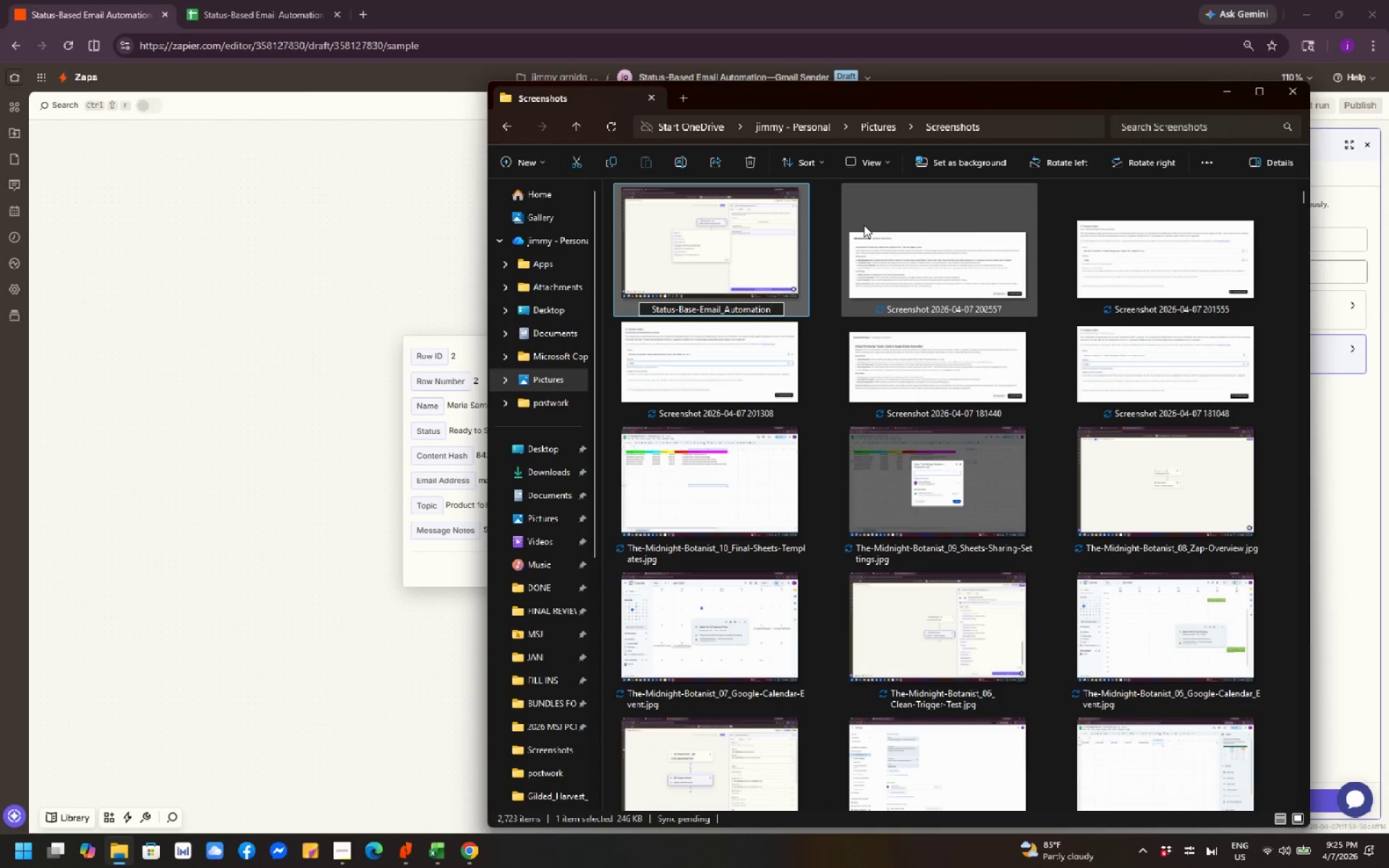 
type(_01_Triggr)
key(Backspace)
type(er)
 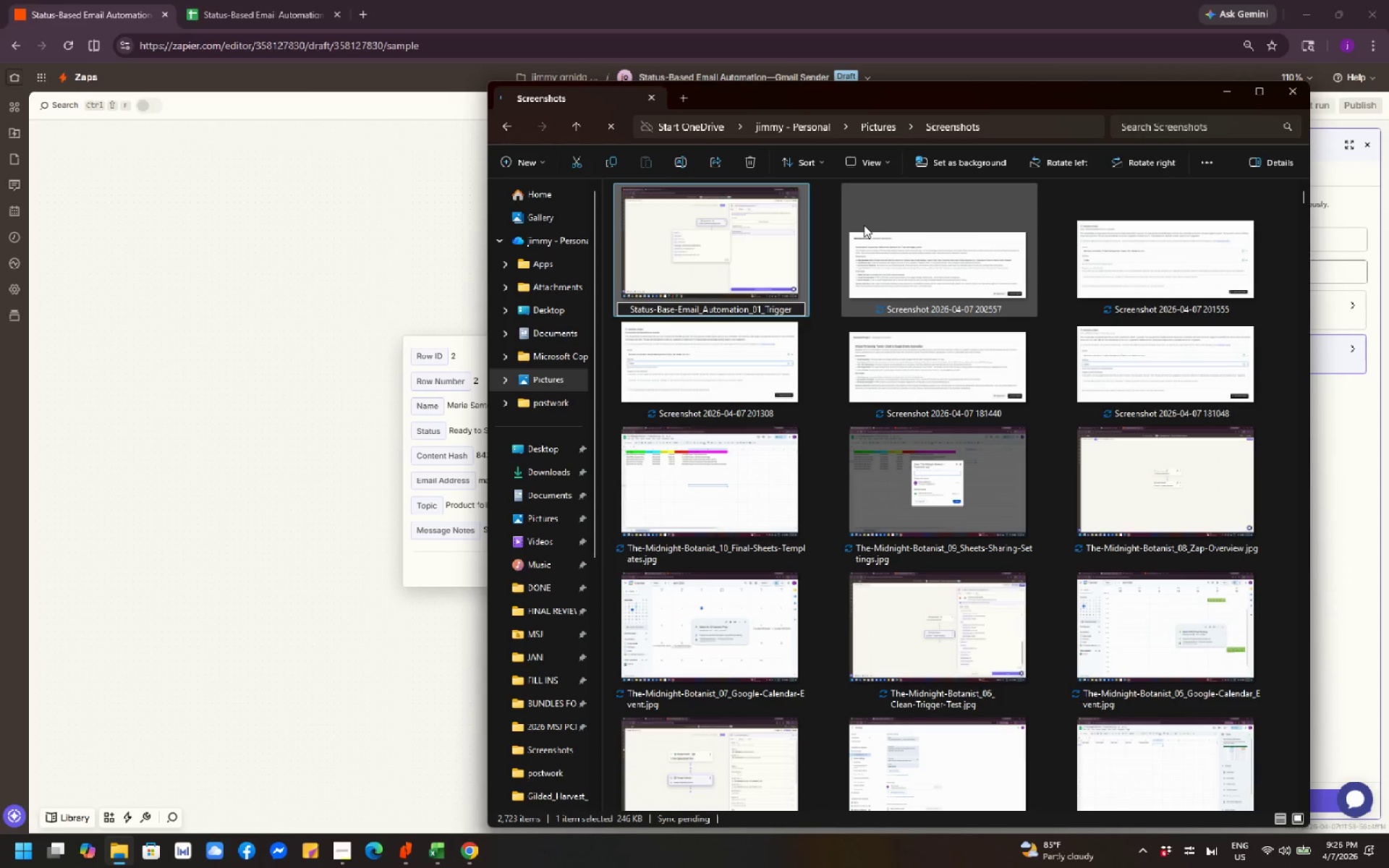 
type(-Set-up)
key(Backspace)
key(Backspace)
key(Backspace)
type(up)
 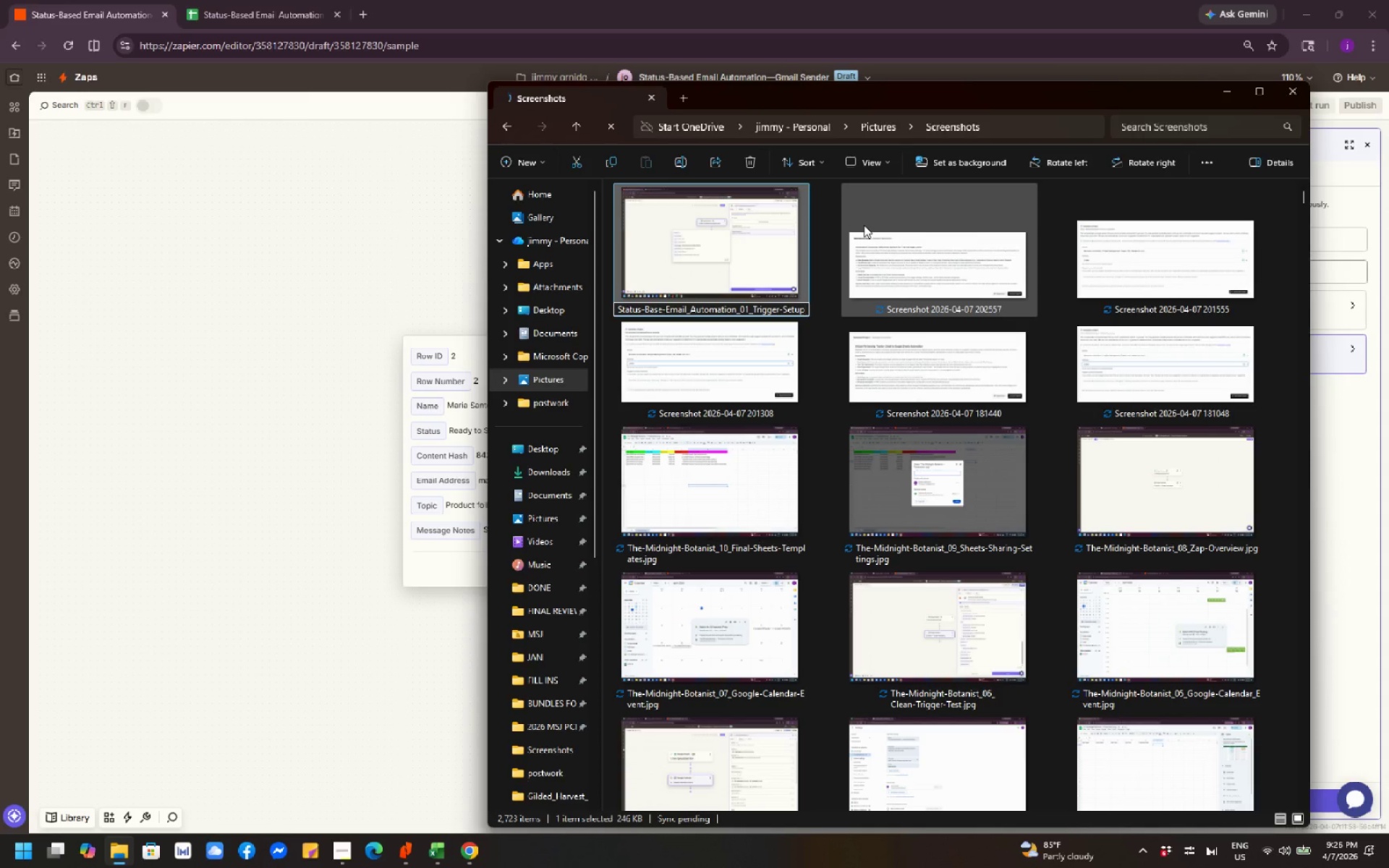 
type(.jpg)
 